 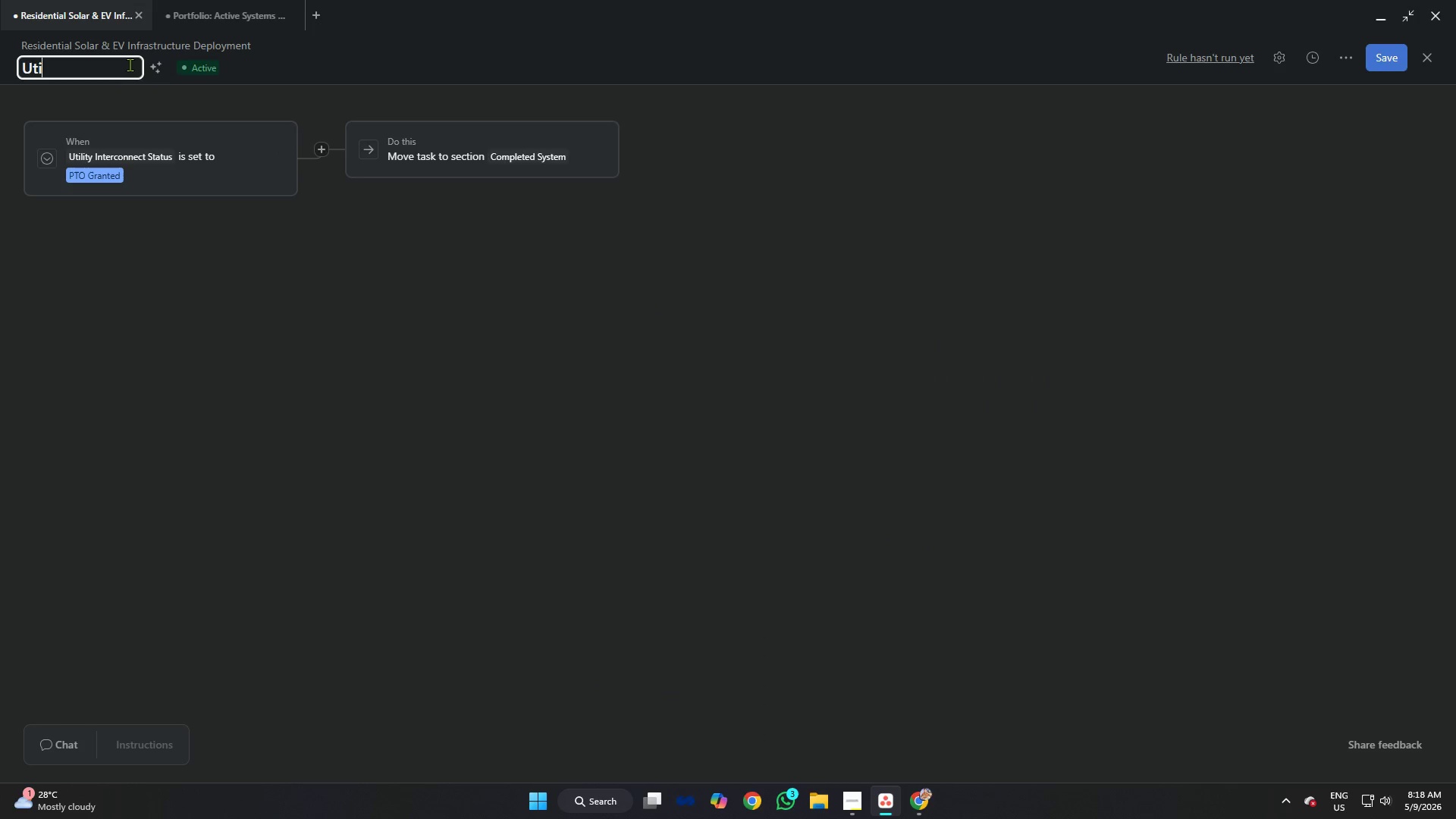 
hold_key(key=ShiftRight, duration=0.36)
 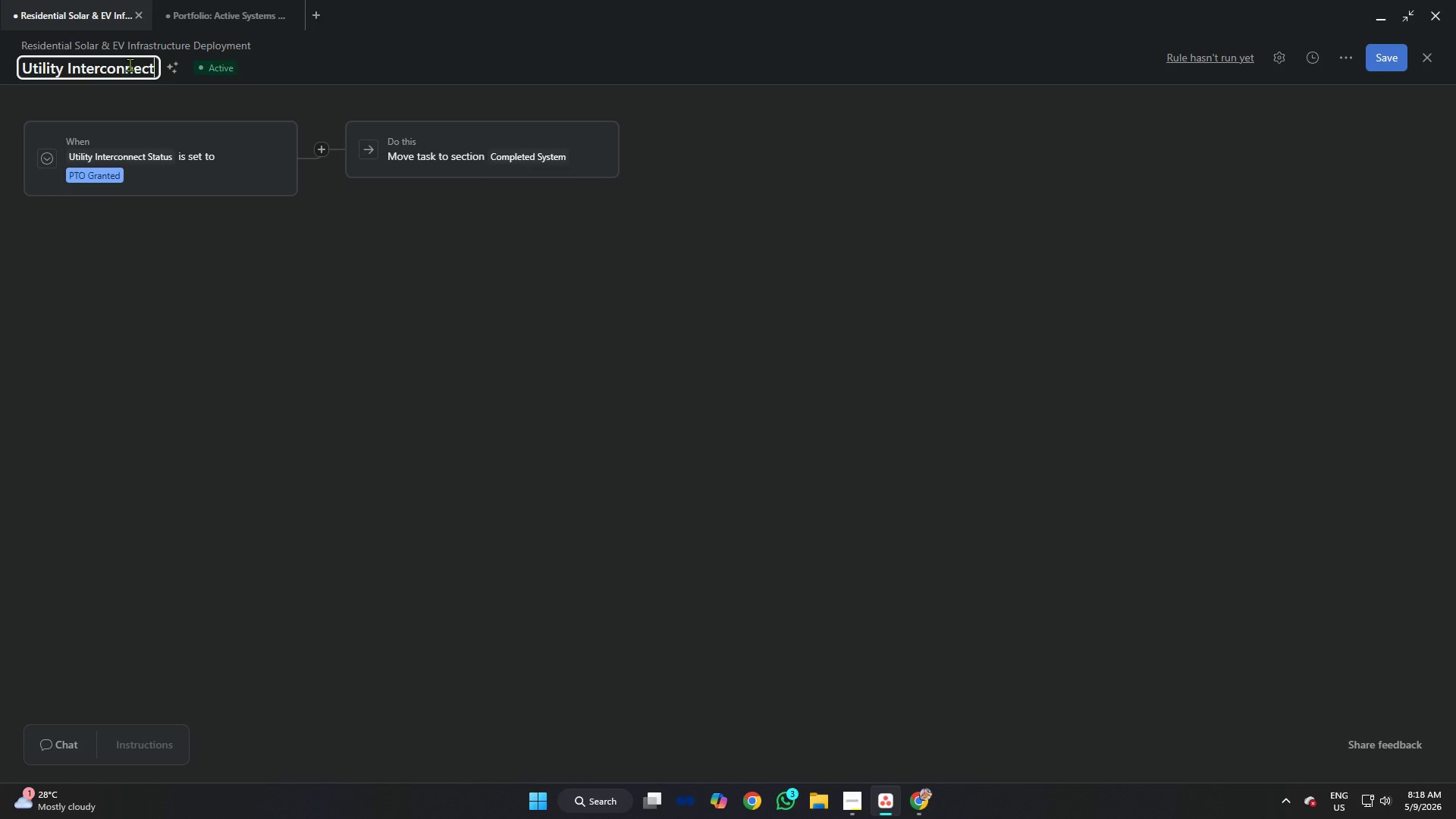 
hold_key(key=ShiftRight, duration=0.34)
 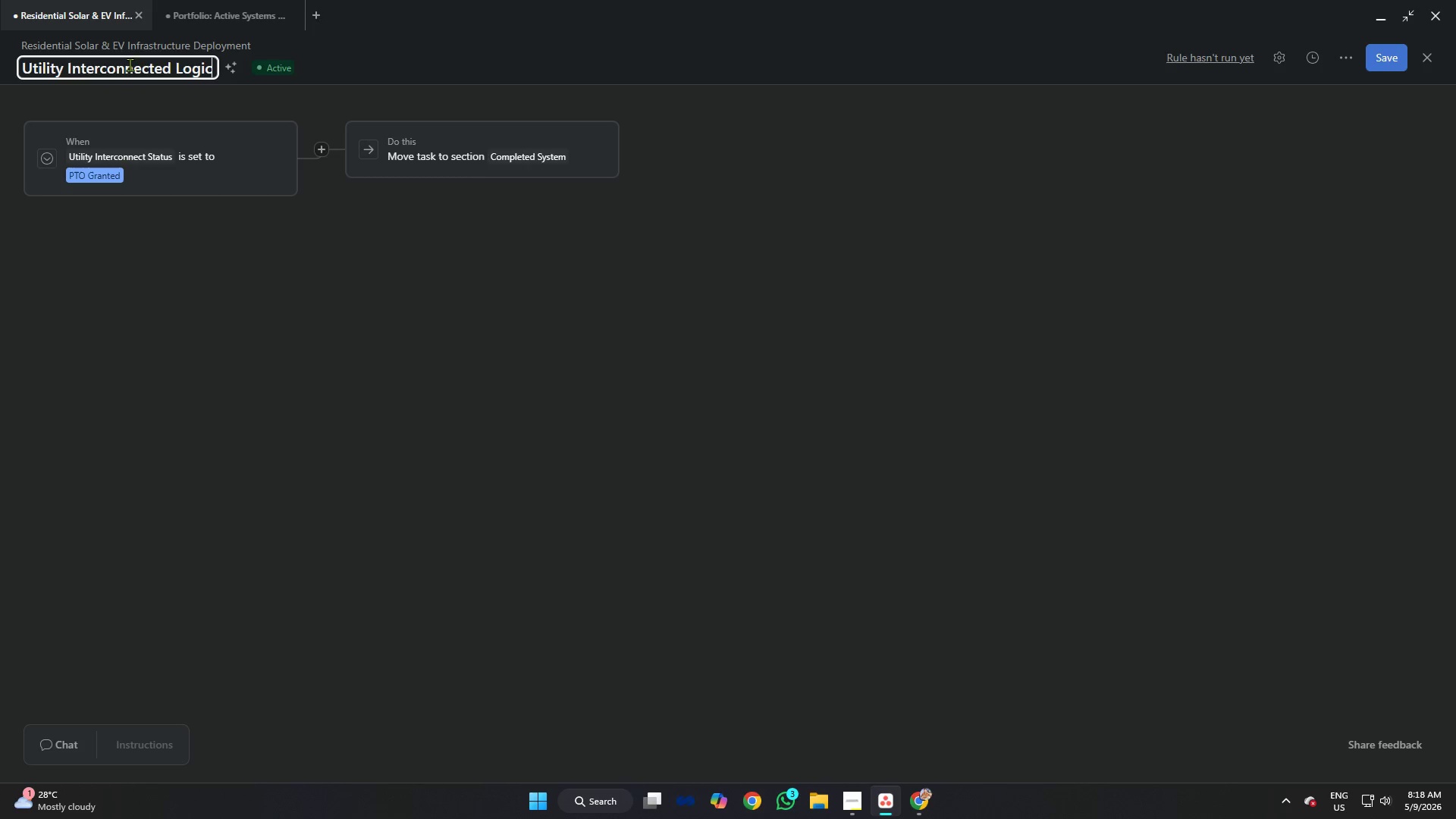 
wait(5.84)
 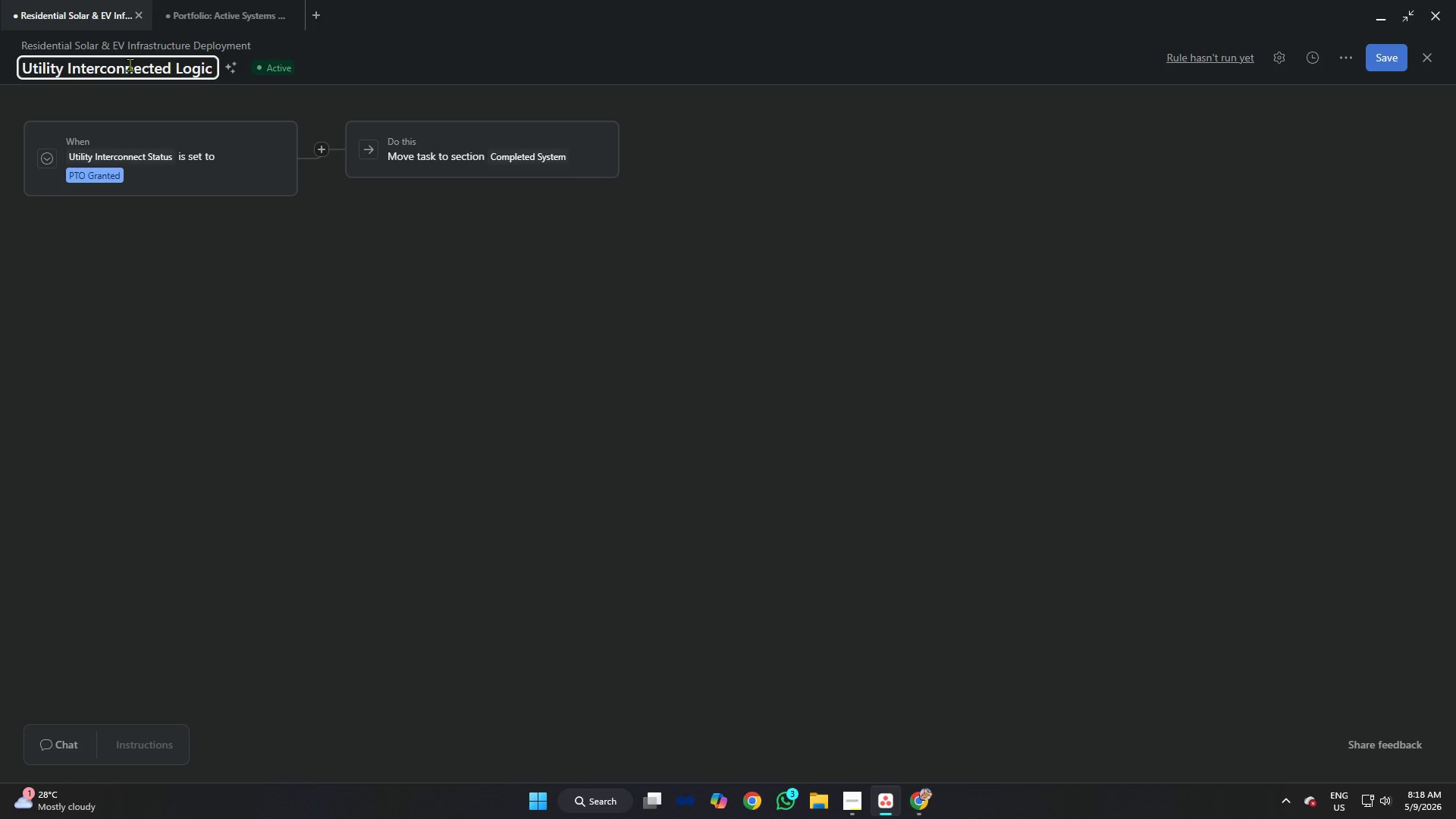 
left_click([482, 177])
 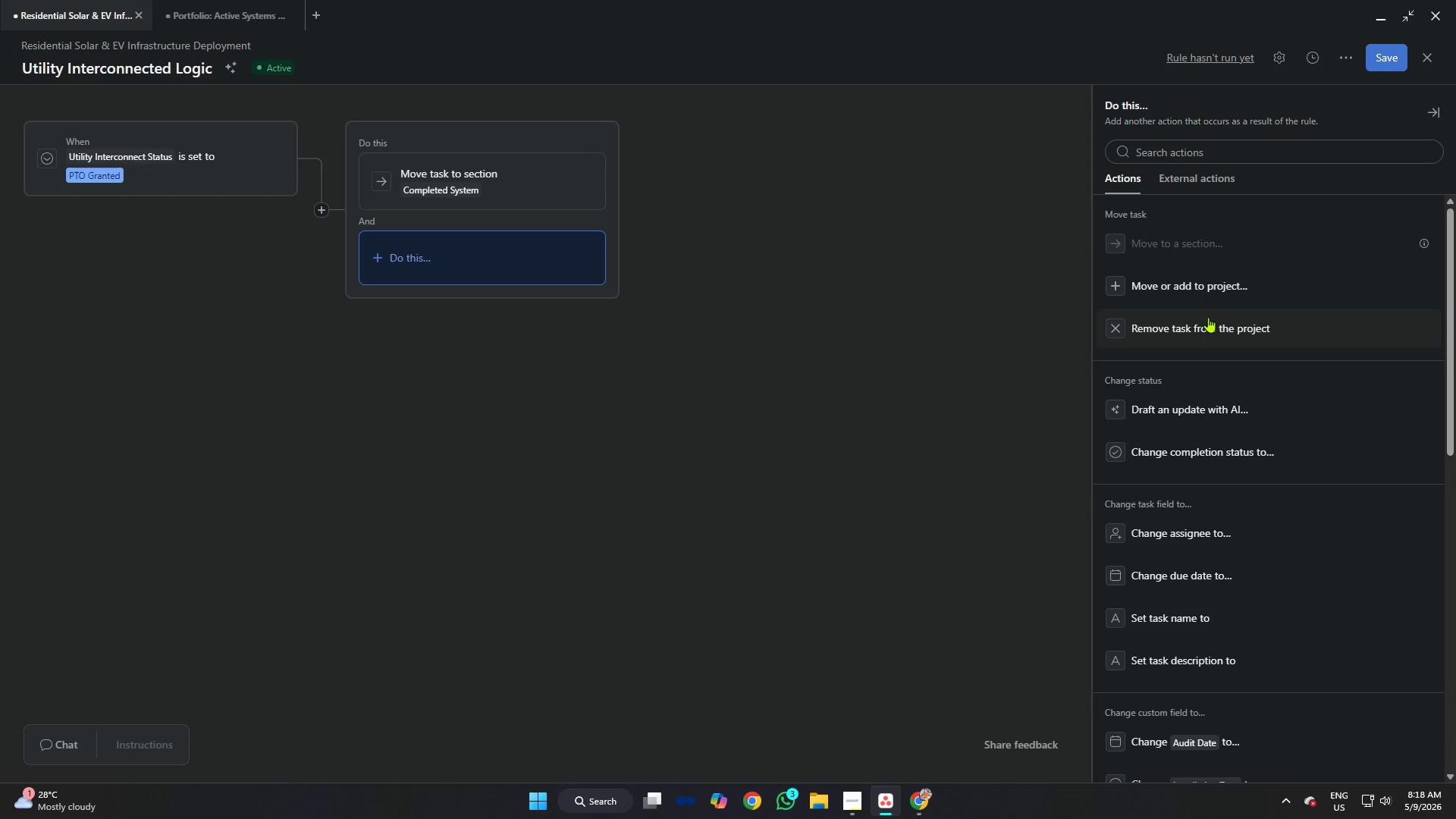 
left_click([1208, 293])
 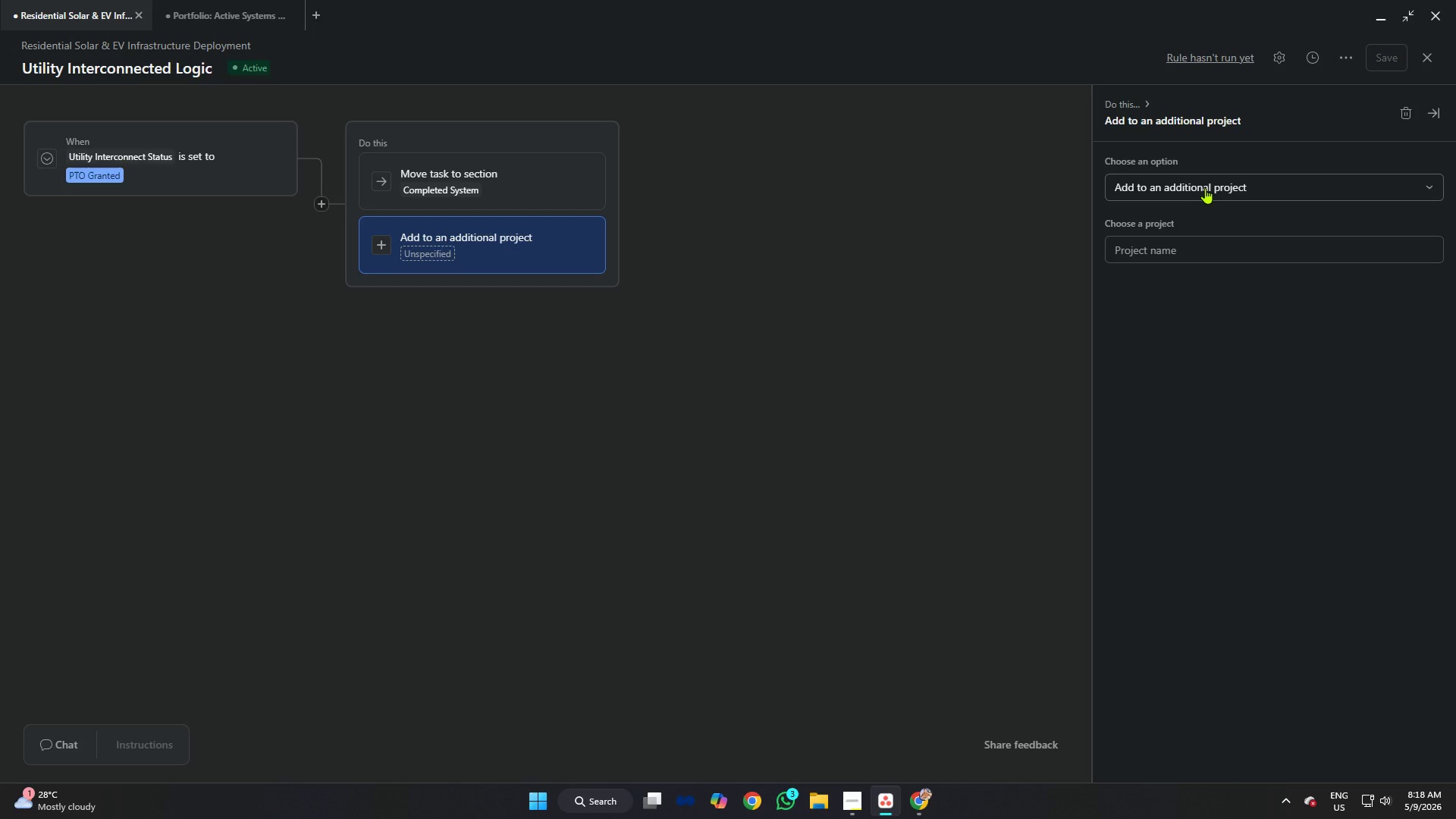 
left_click([1205, 188])
 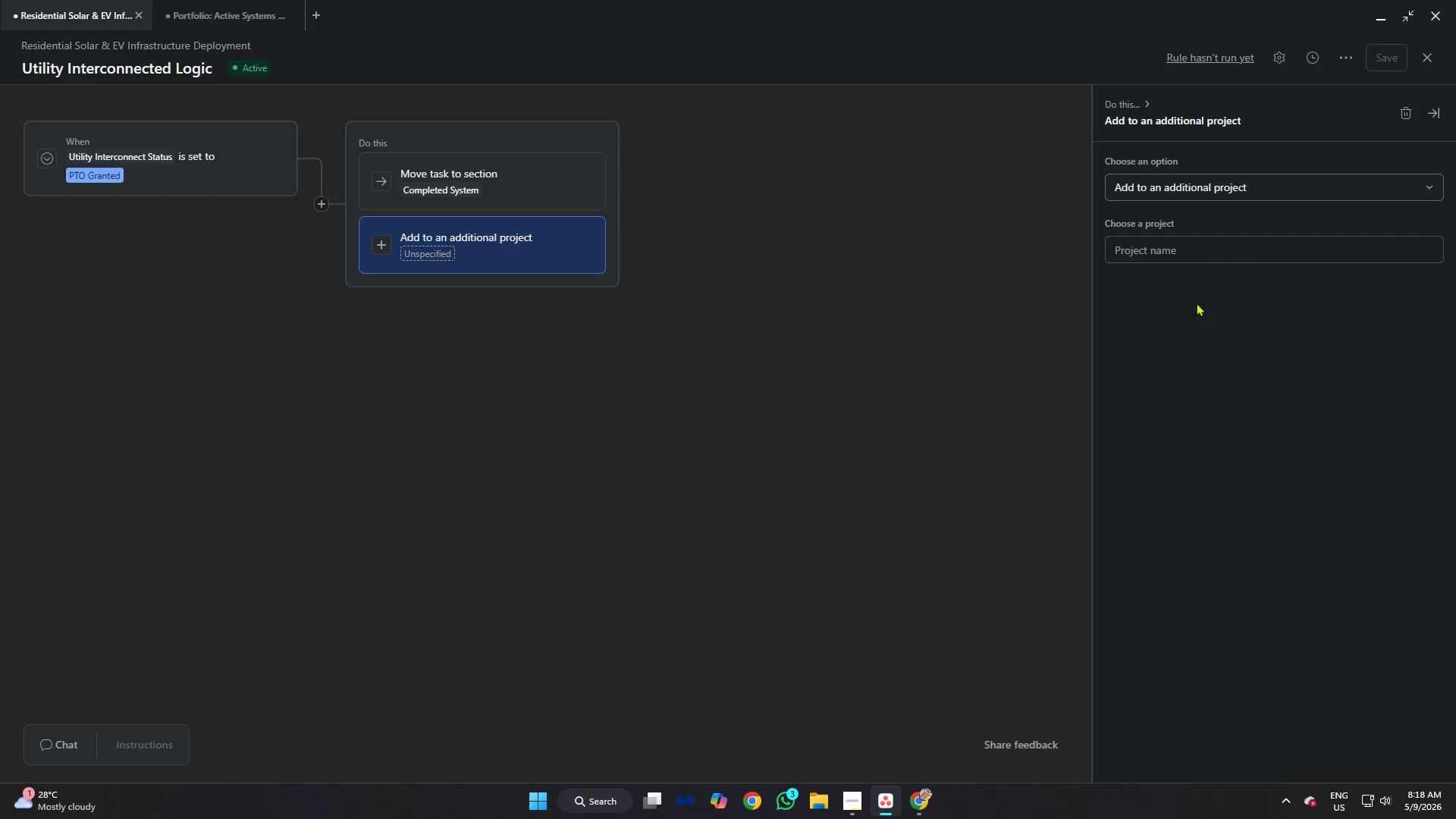 
double_click([1194, 253])
 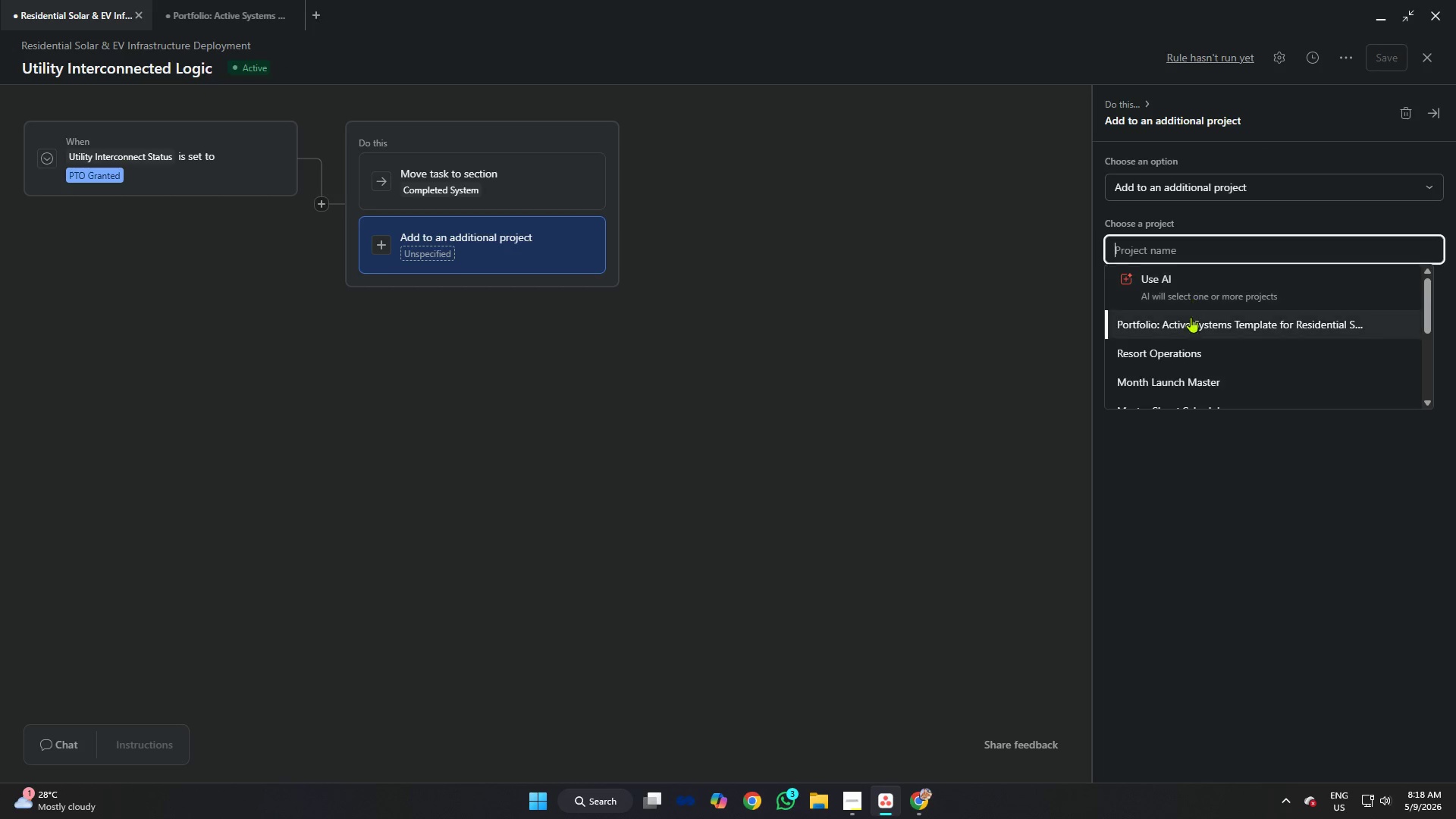 
left_click([1191, 317])
 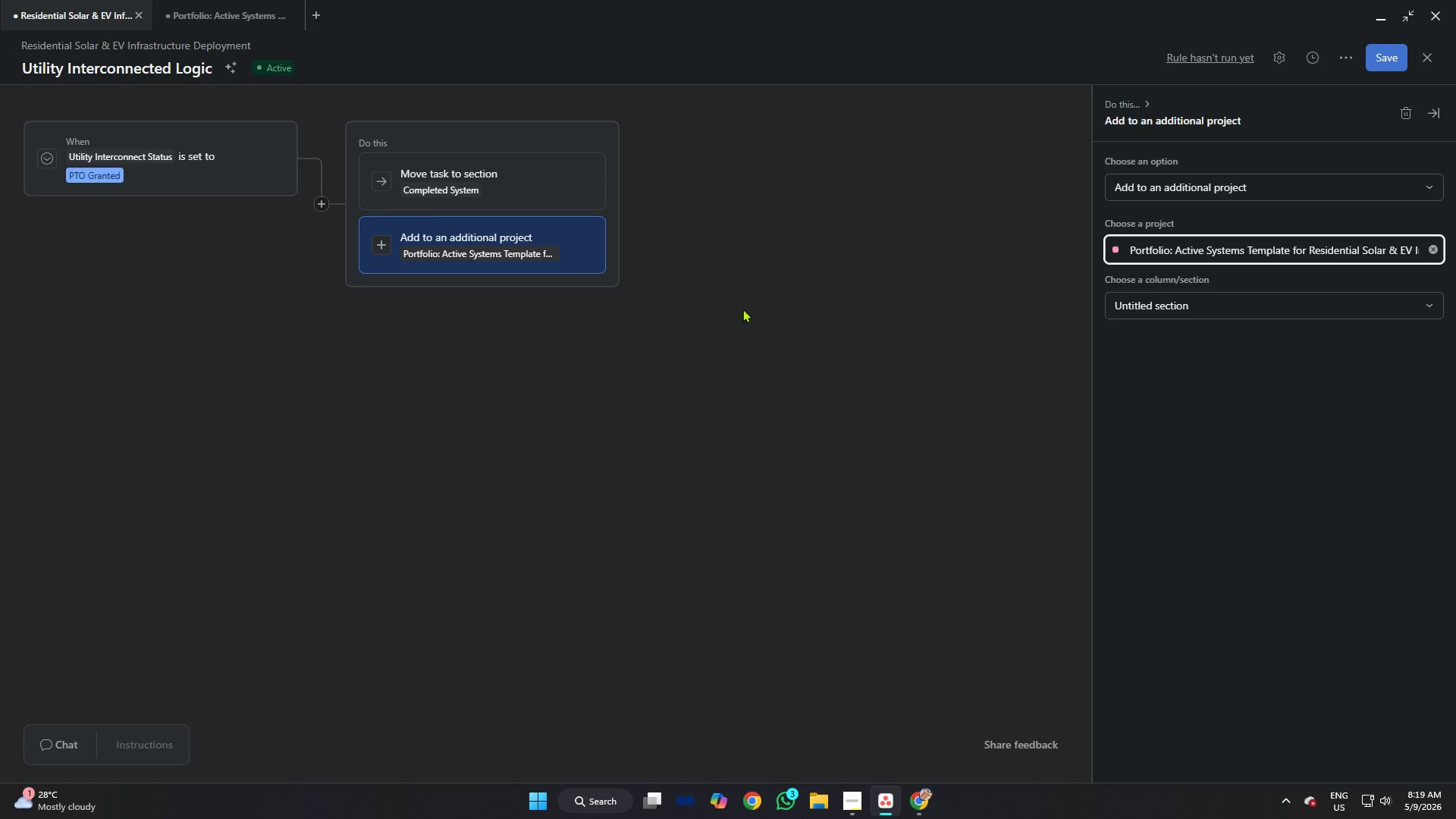 
wait(9.55)
 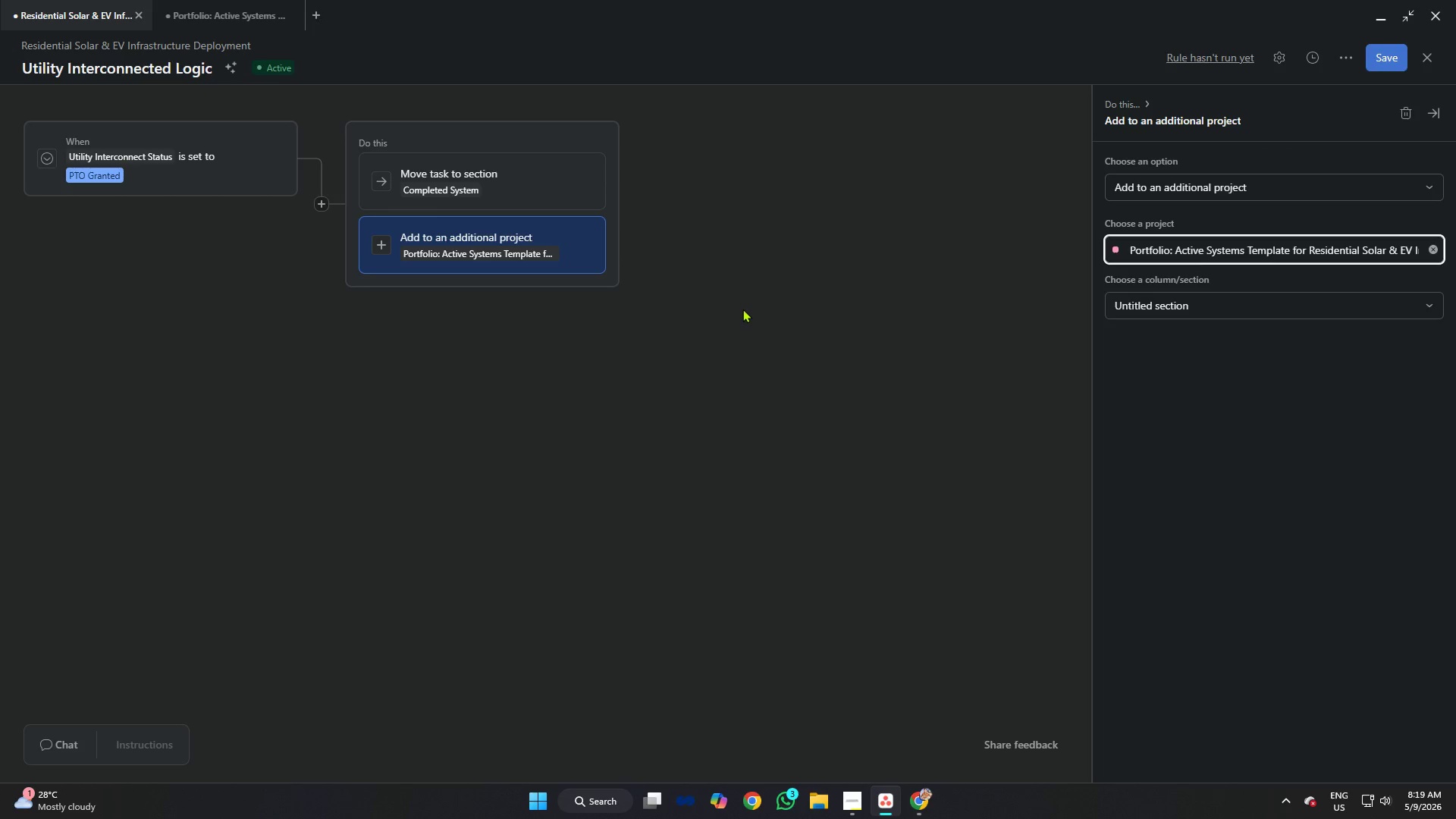 
mouse_move([257, 25])
 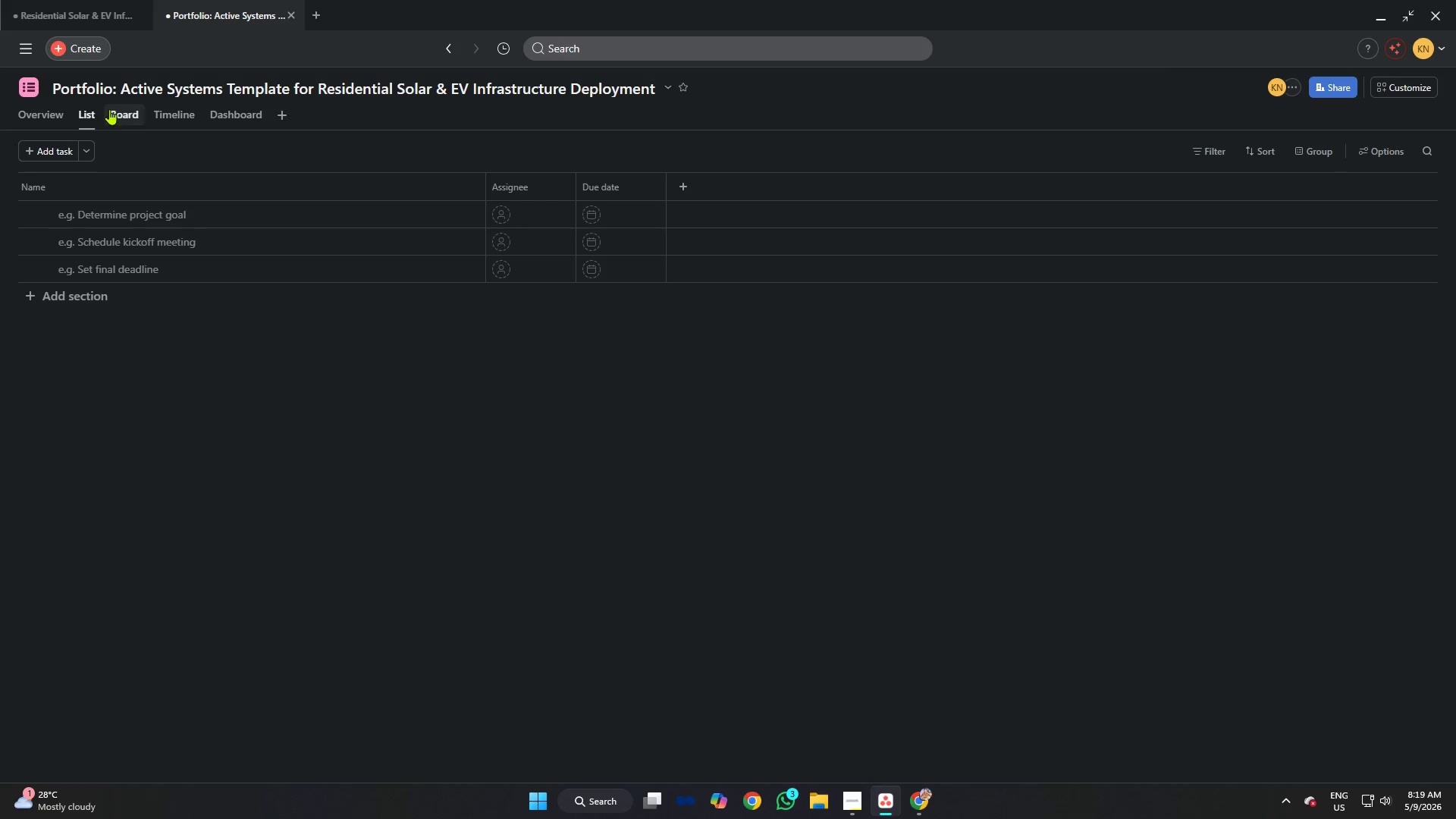 
left_click([110, 109])
 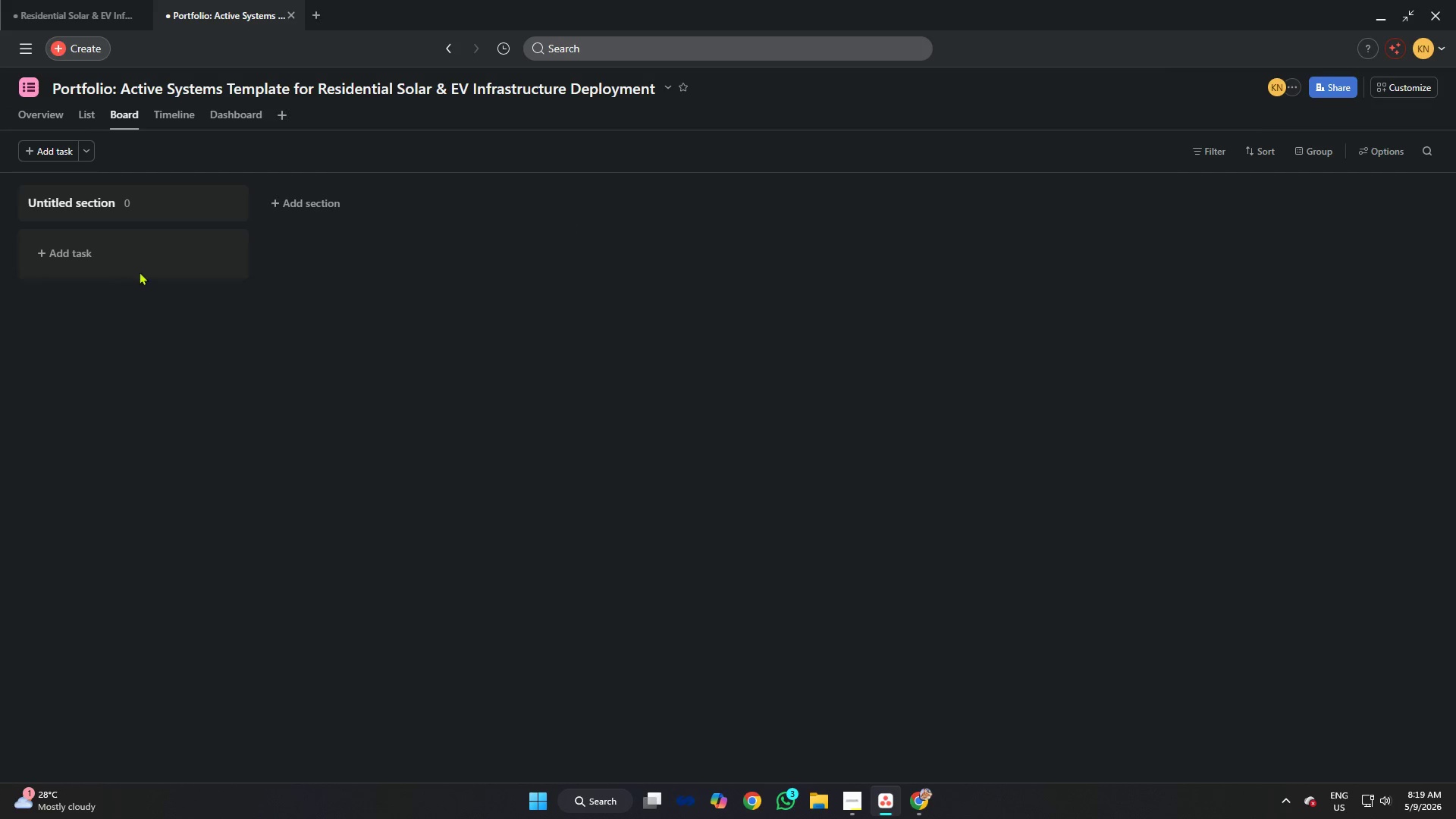 
left_click([91, 202])
 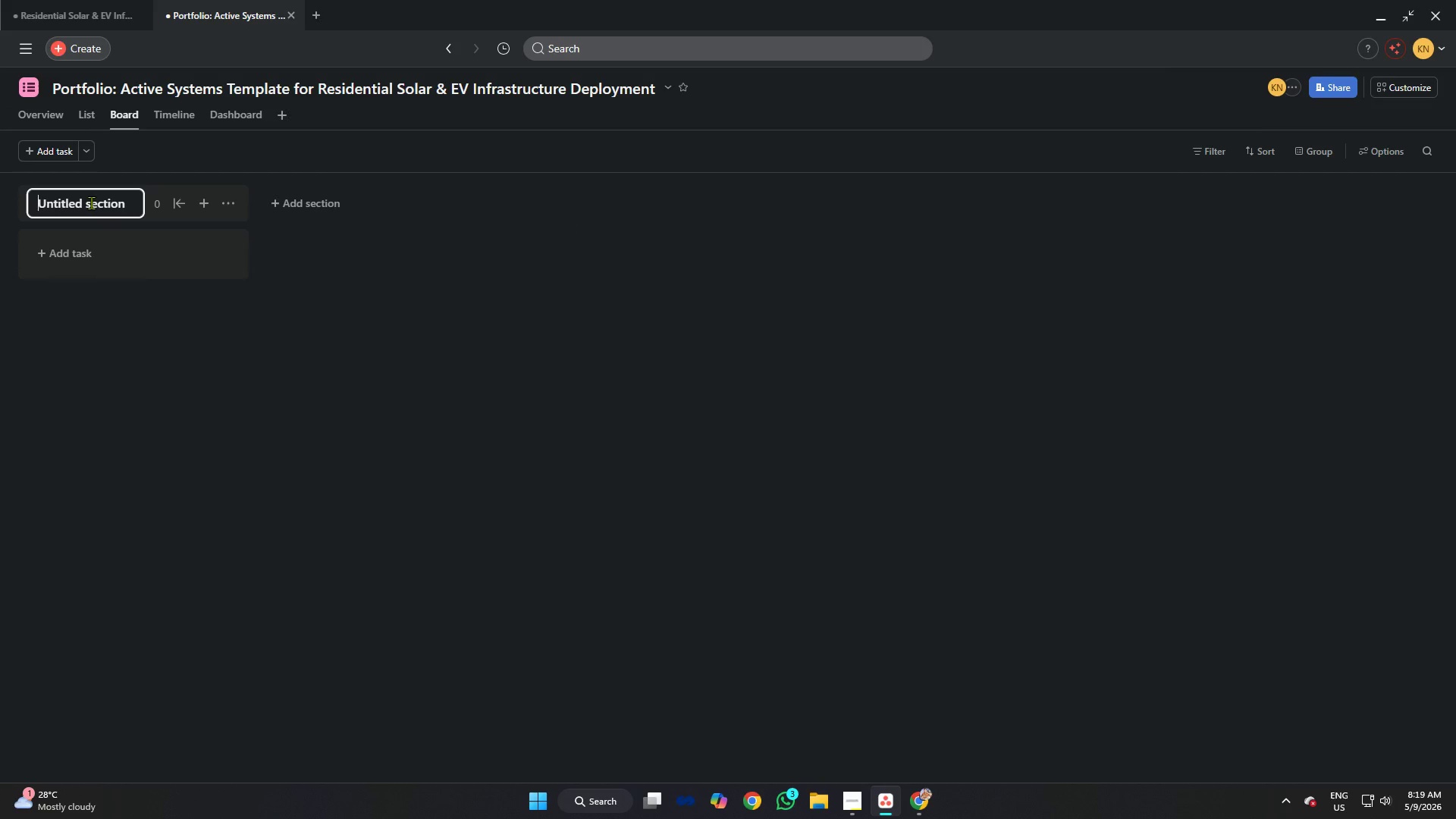 
key(Control+A)
 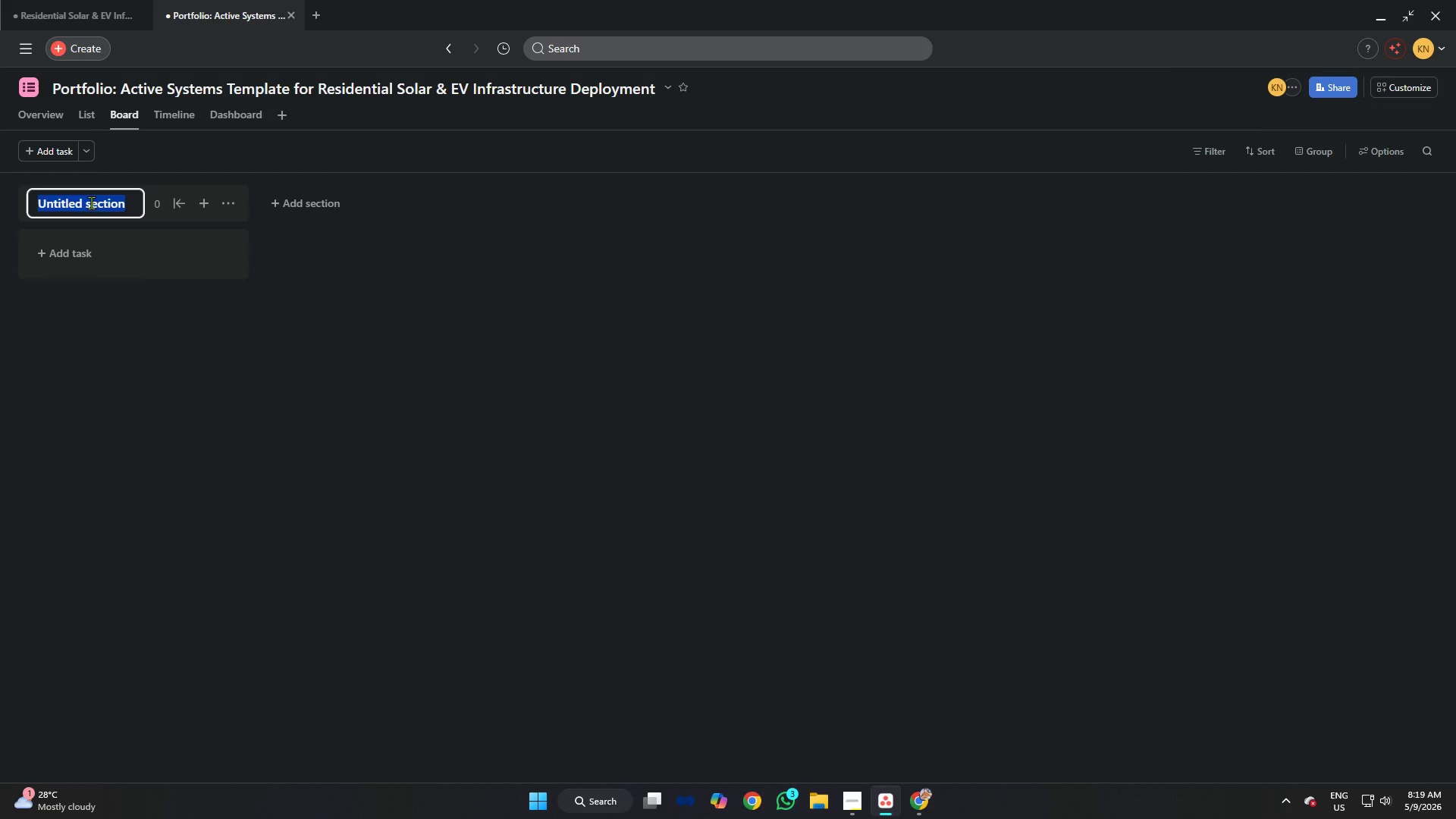 
type(Completed )
 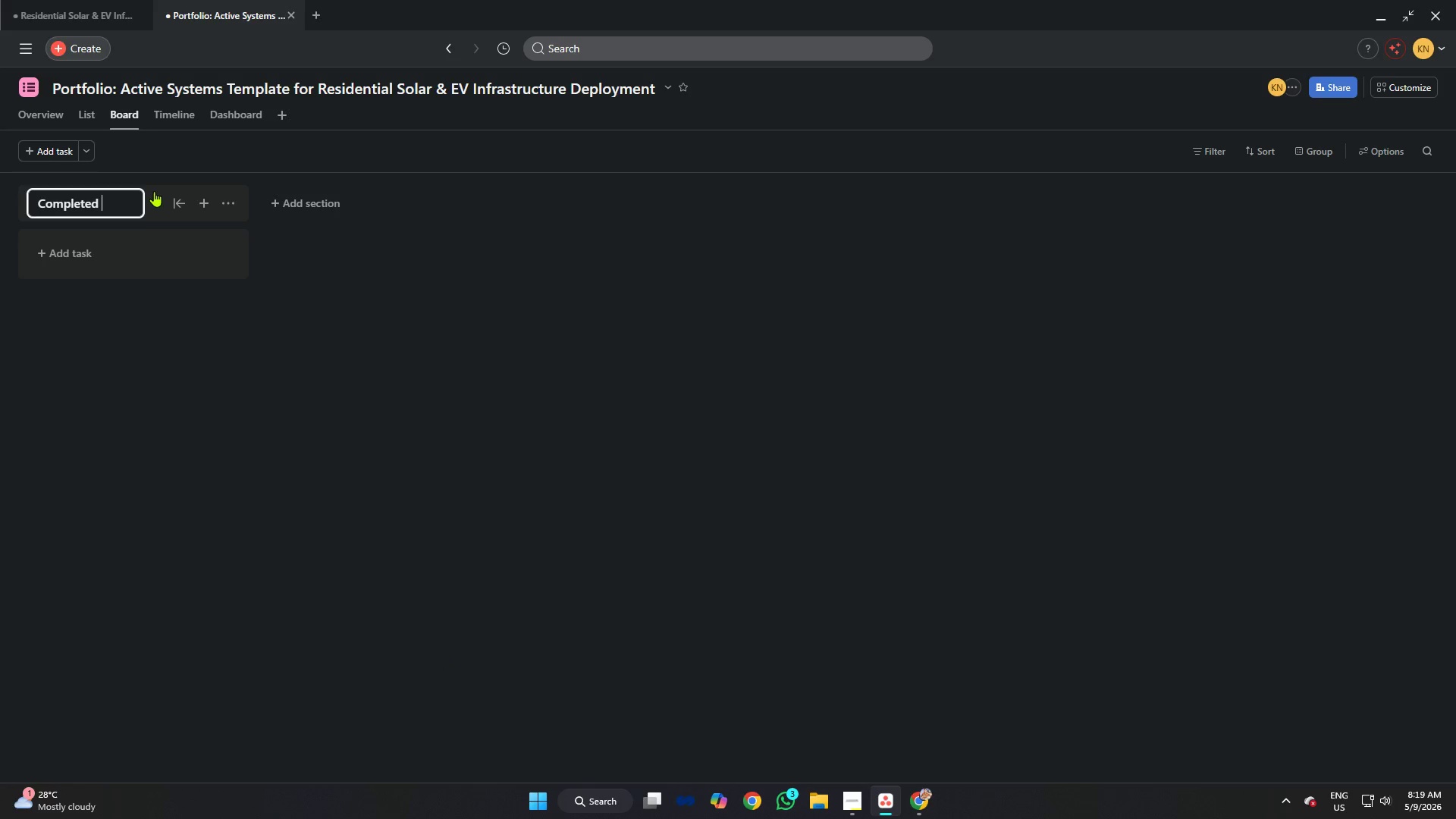 
hold_key(key=ShiftRight, duration=1.31)
 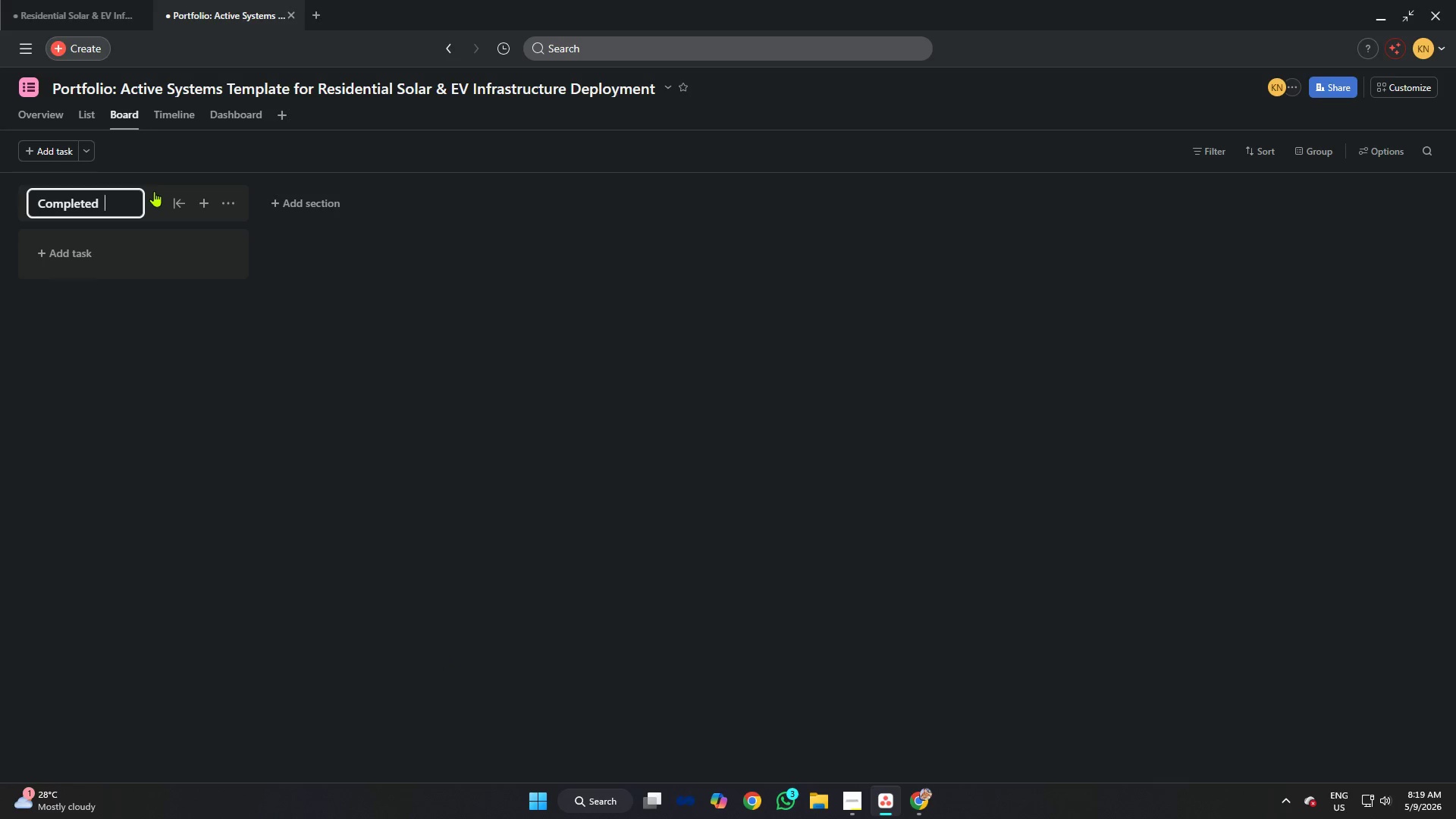 
type( acive)
key(Backspace)
key(Backspace)
key(Backspace)
key(Backspace)
key(Backspace)
key(Backspace)
type( & Active System)
 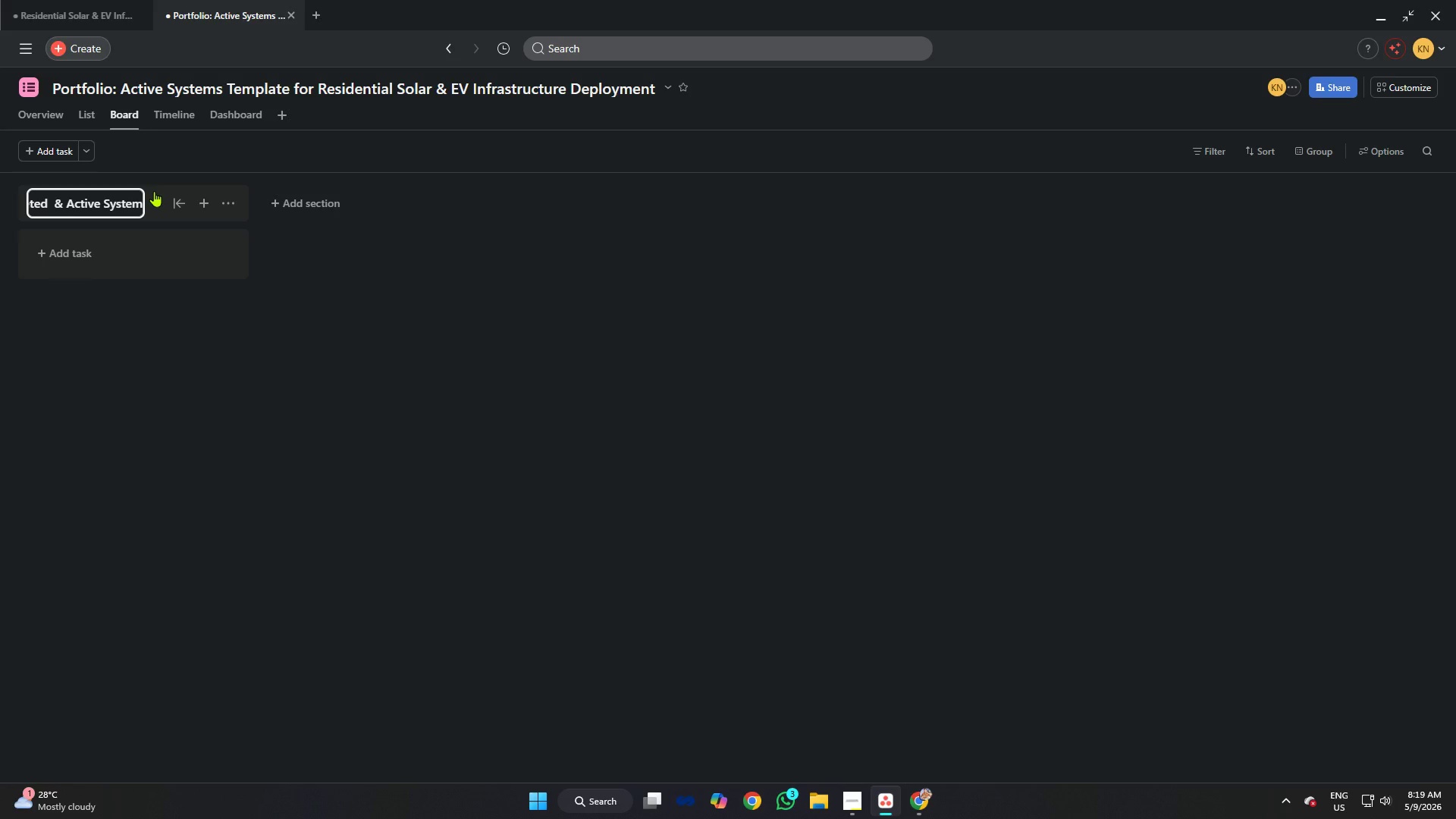 
left_click([360, 307])
 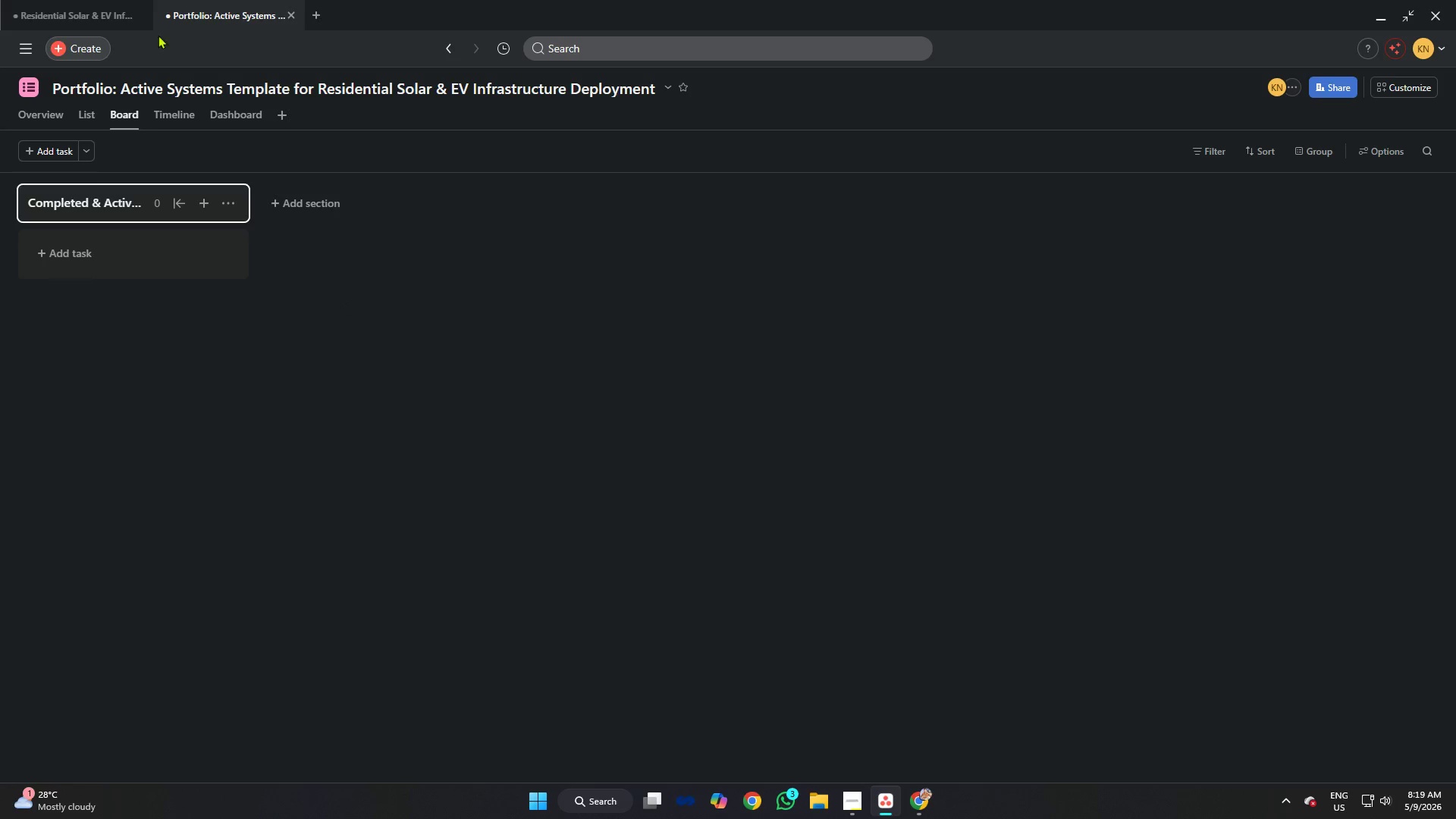 
left_click([93, 16])
 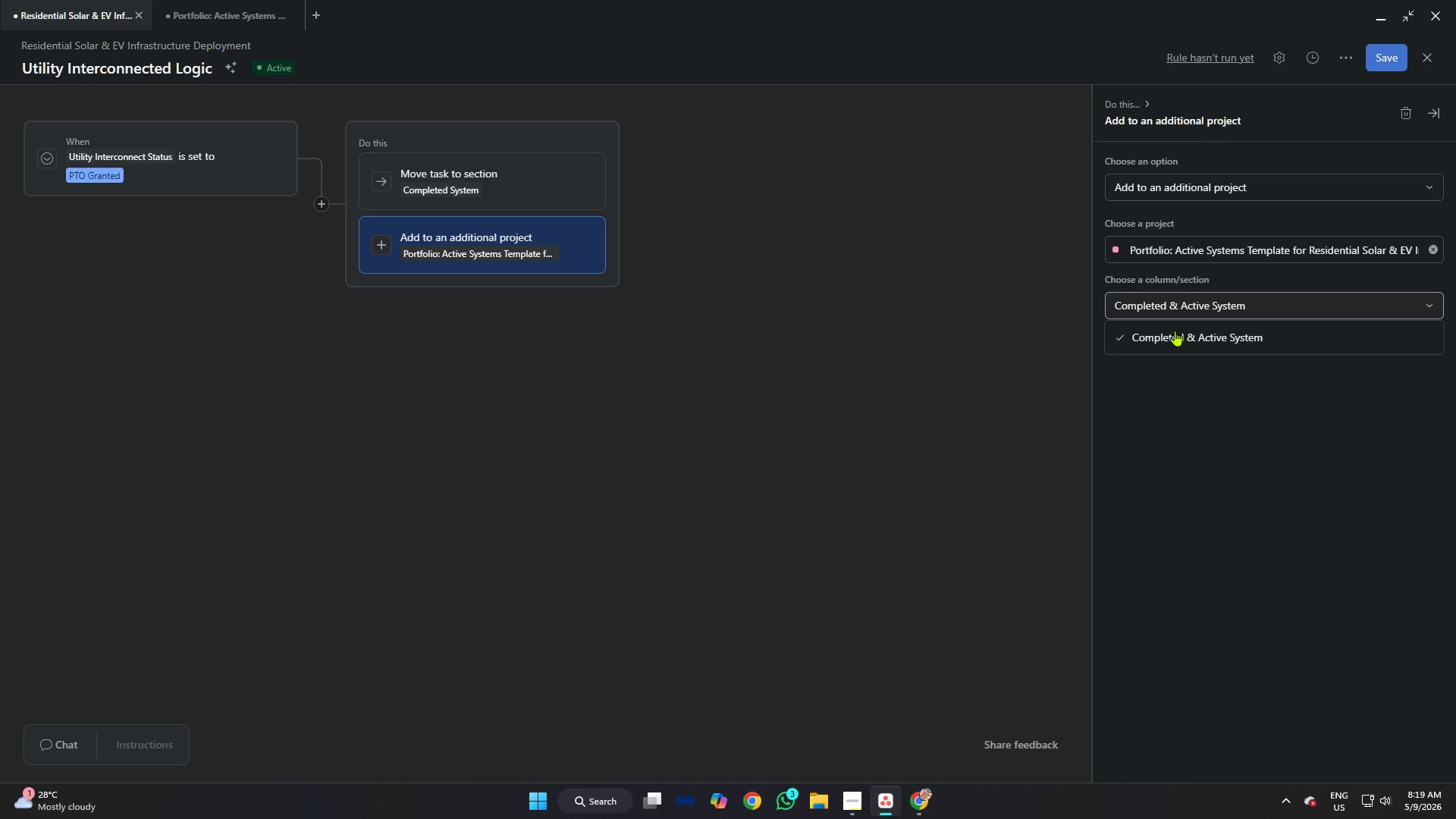 
left_click([1175, 334])
 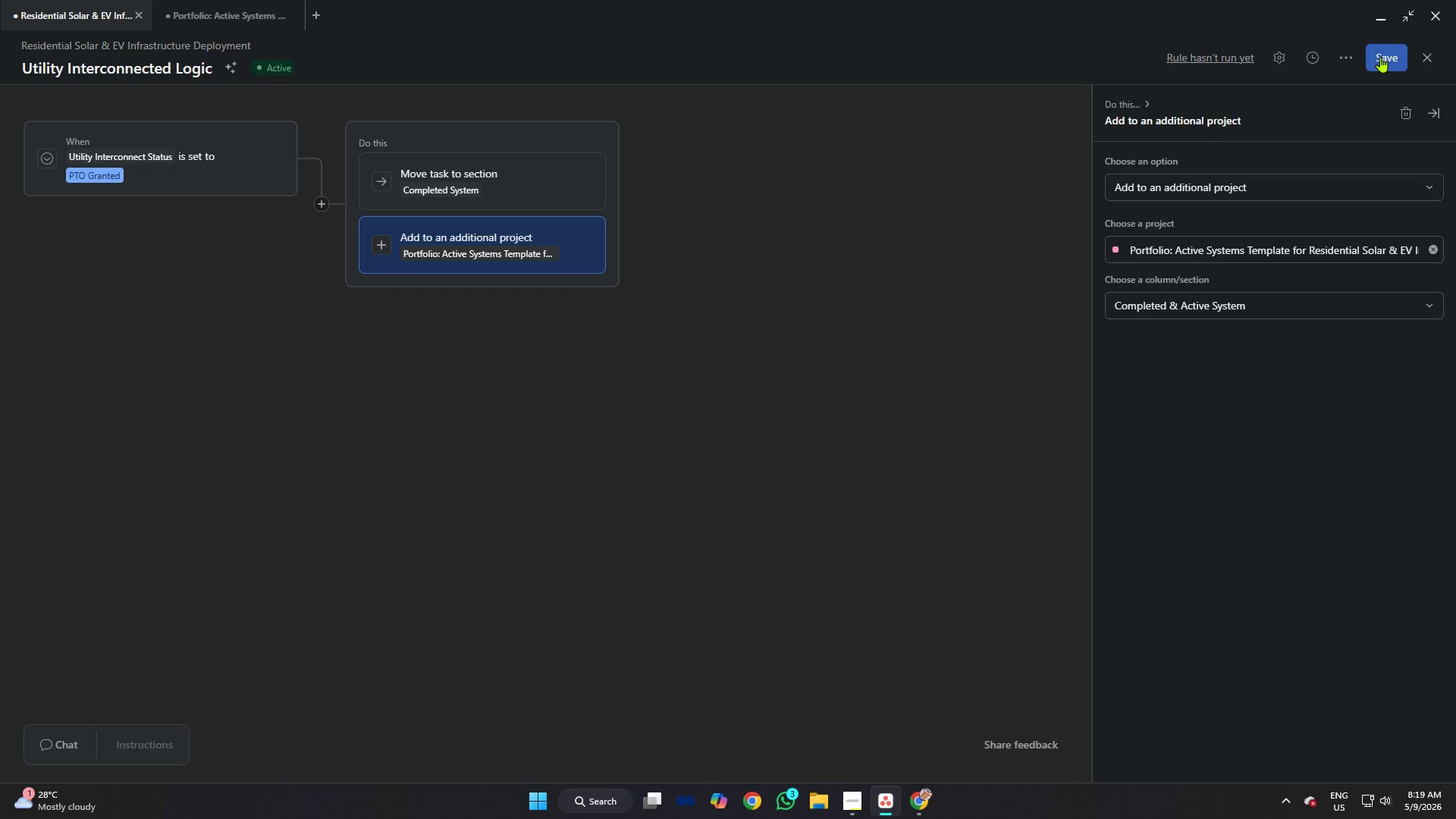 
left_click([1380, 57])
 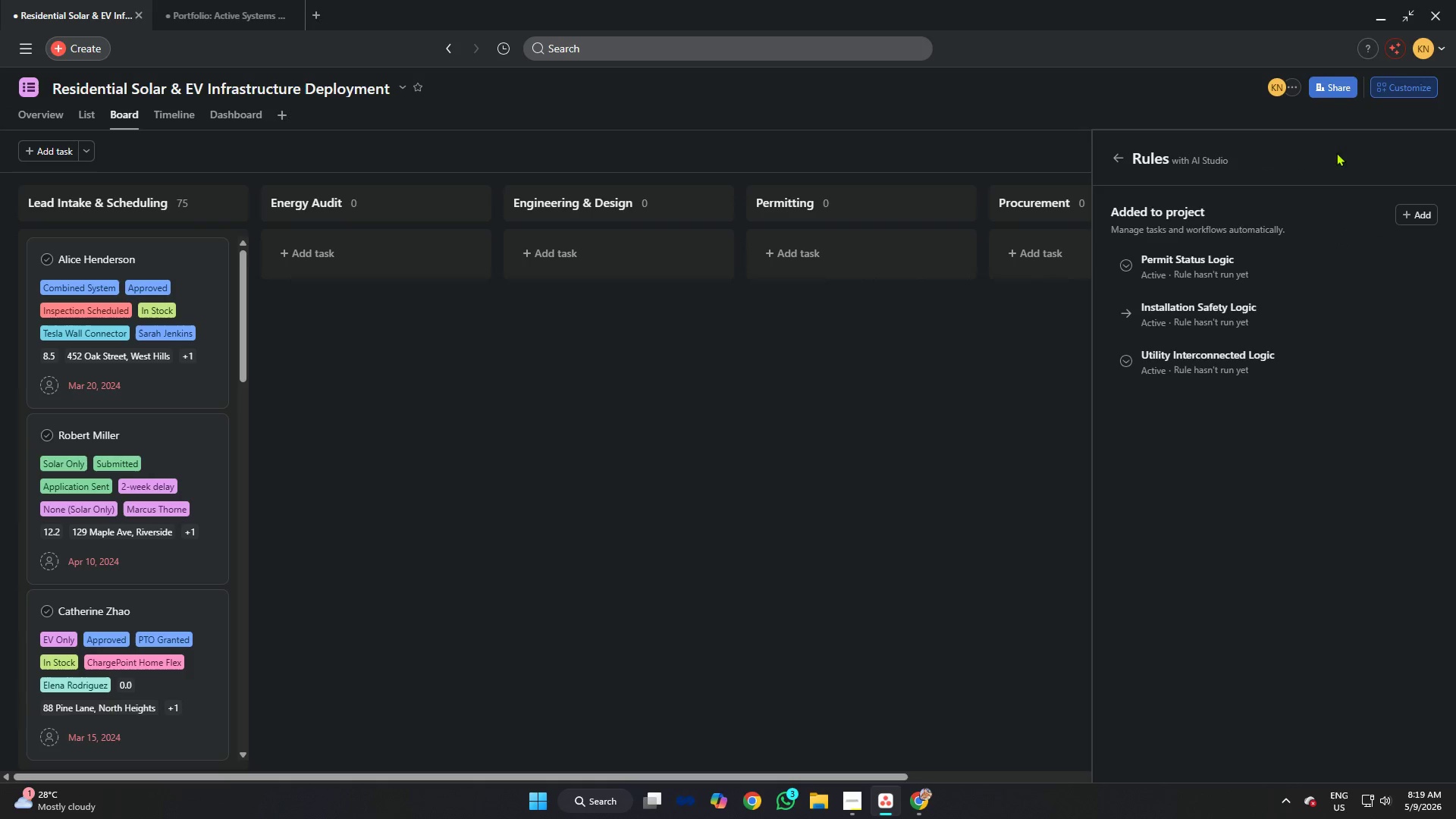 
left_click([1215, 347])
 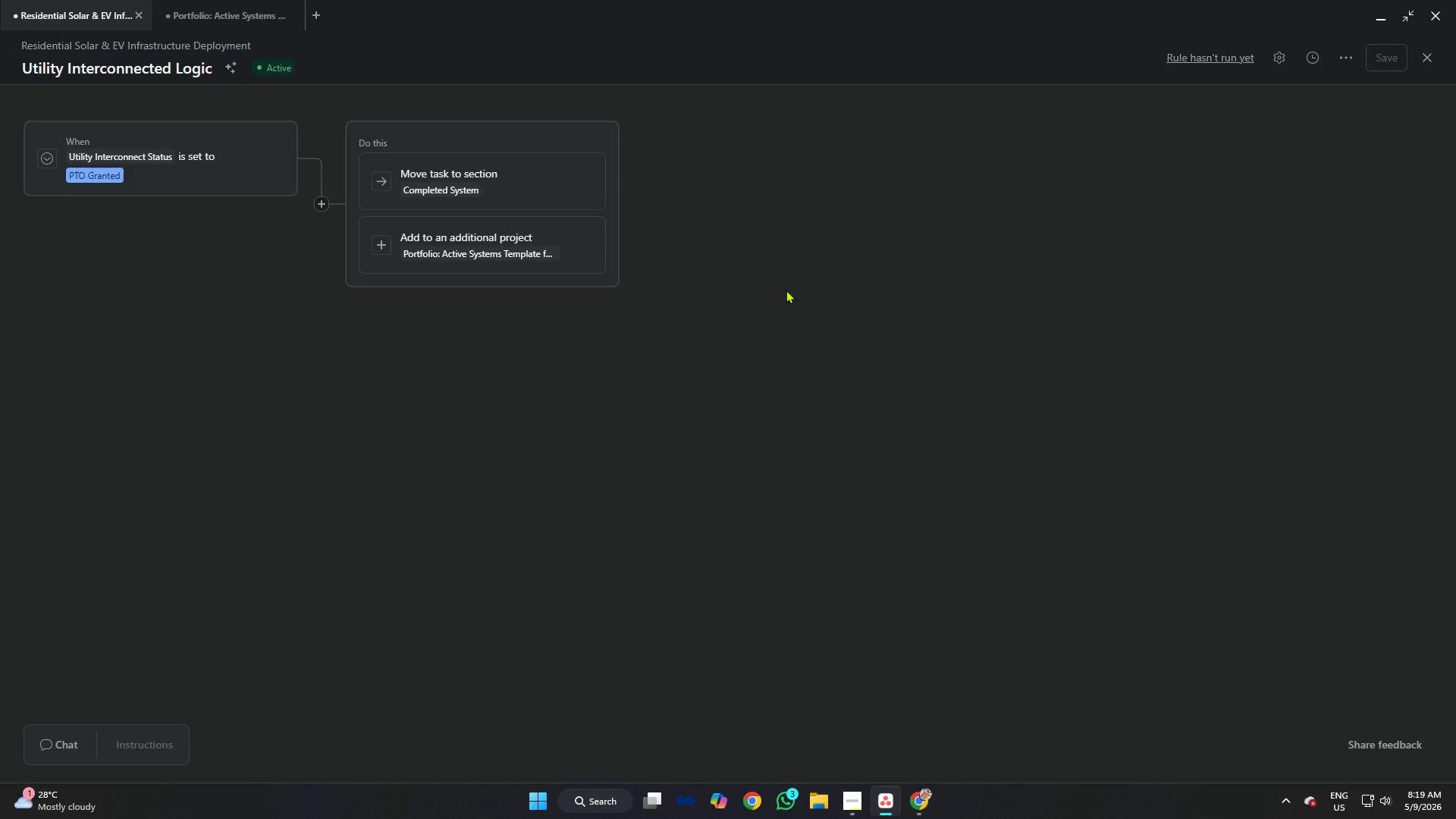 
wait(8.06)
 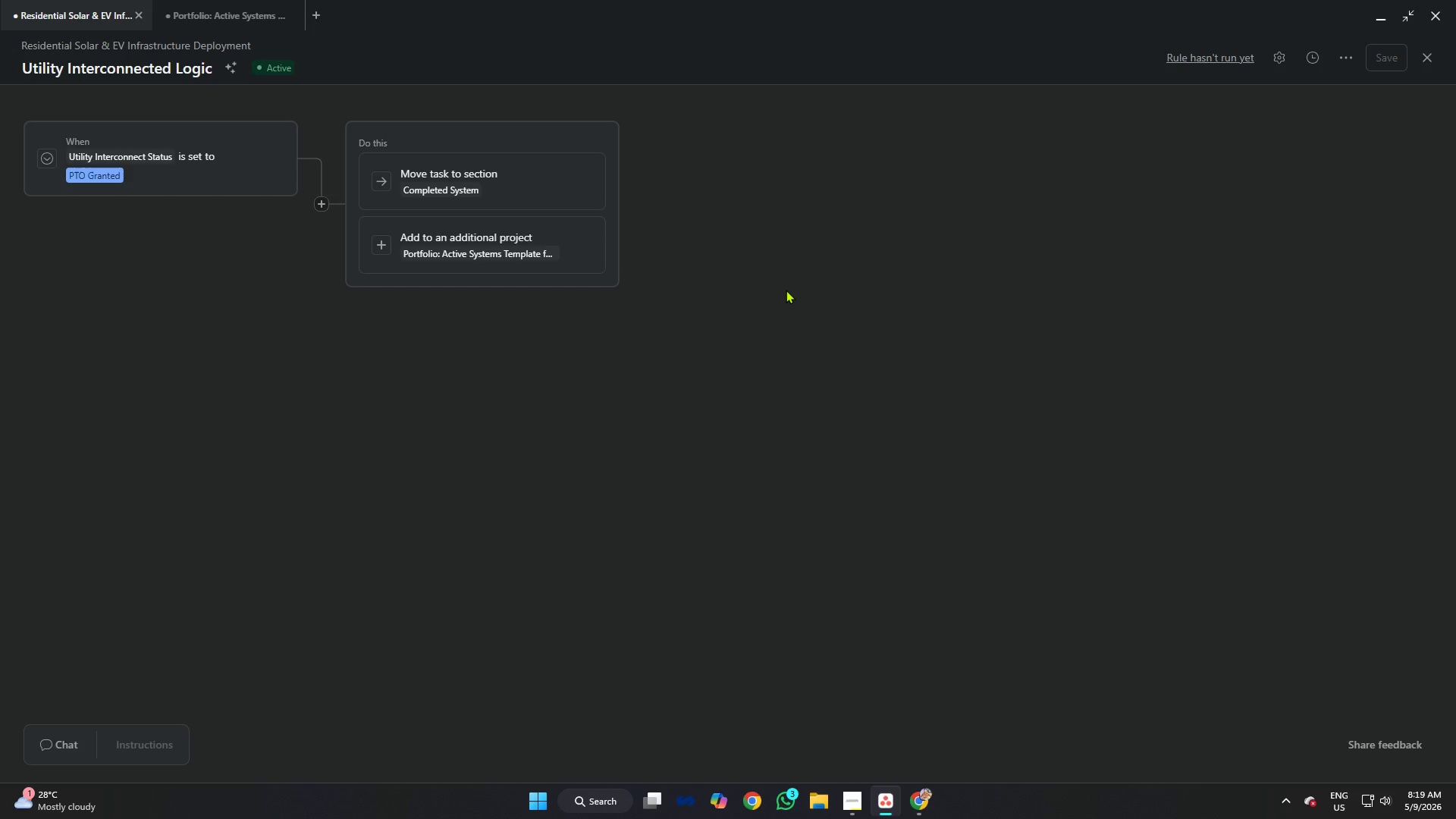 
left_click([1423, 56])
 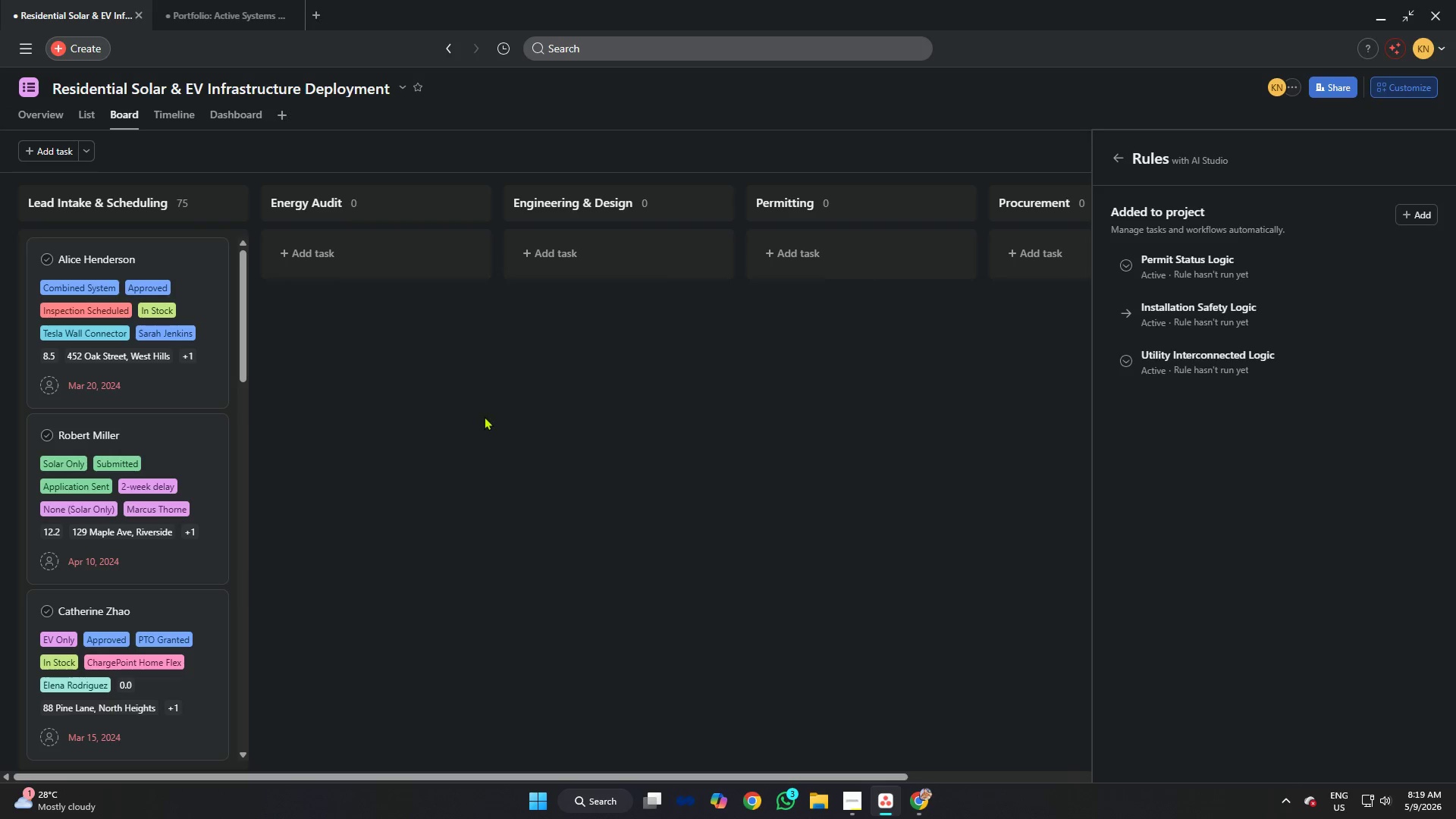 
left_click([484, 416])
 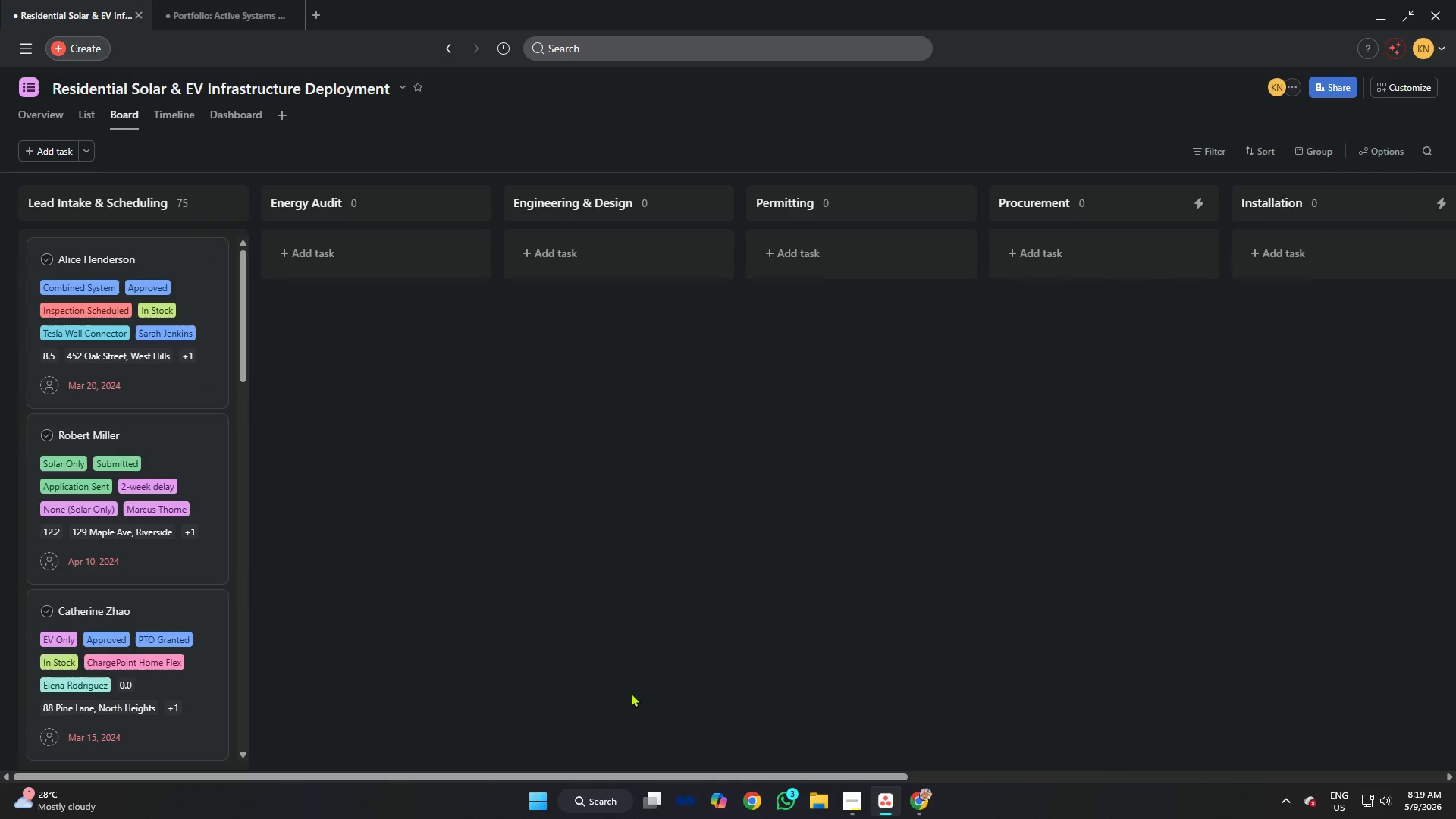 
left_click([173, 259])
 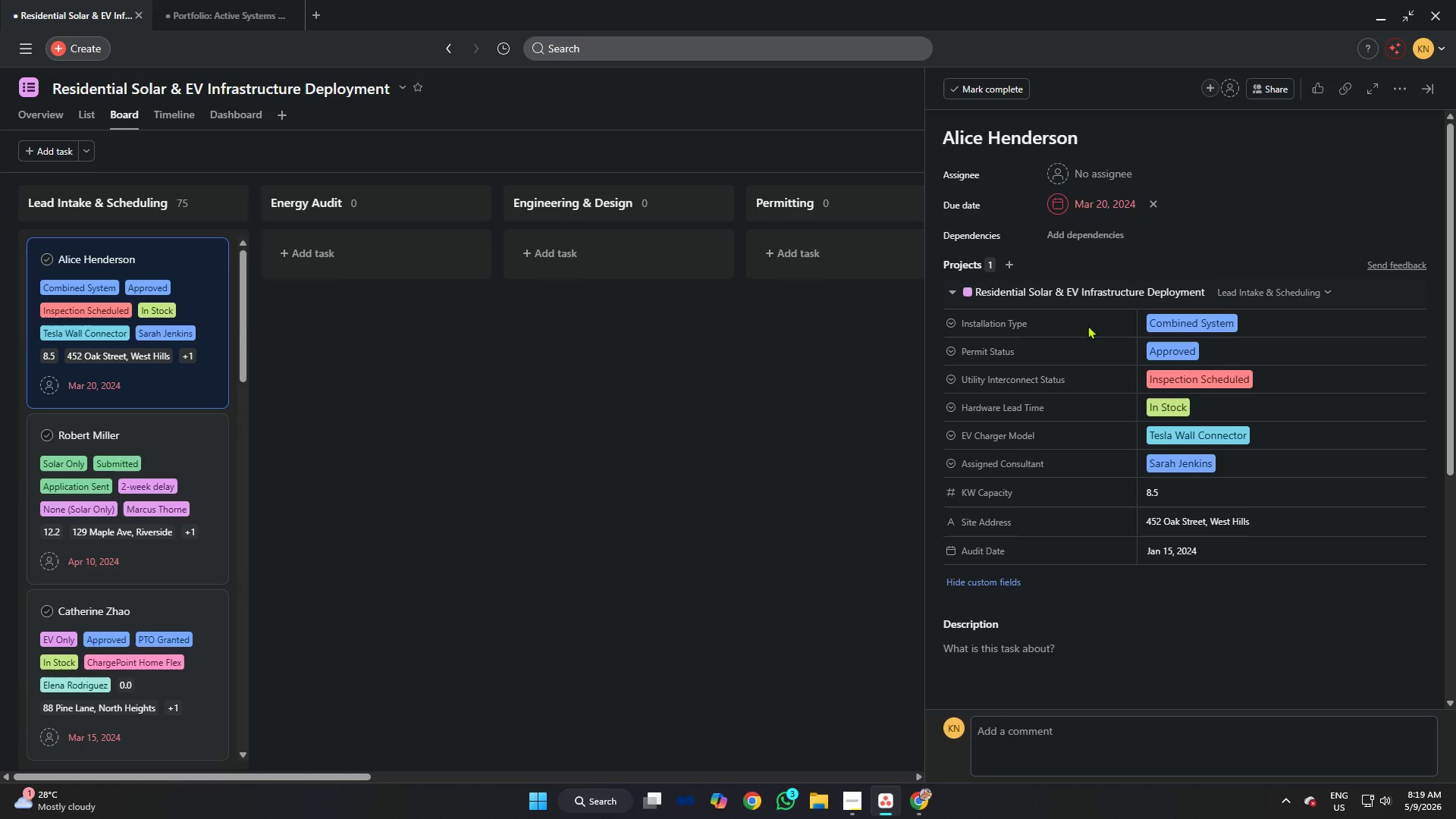 
left_click([1165, 325])
 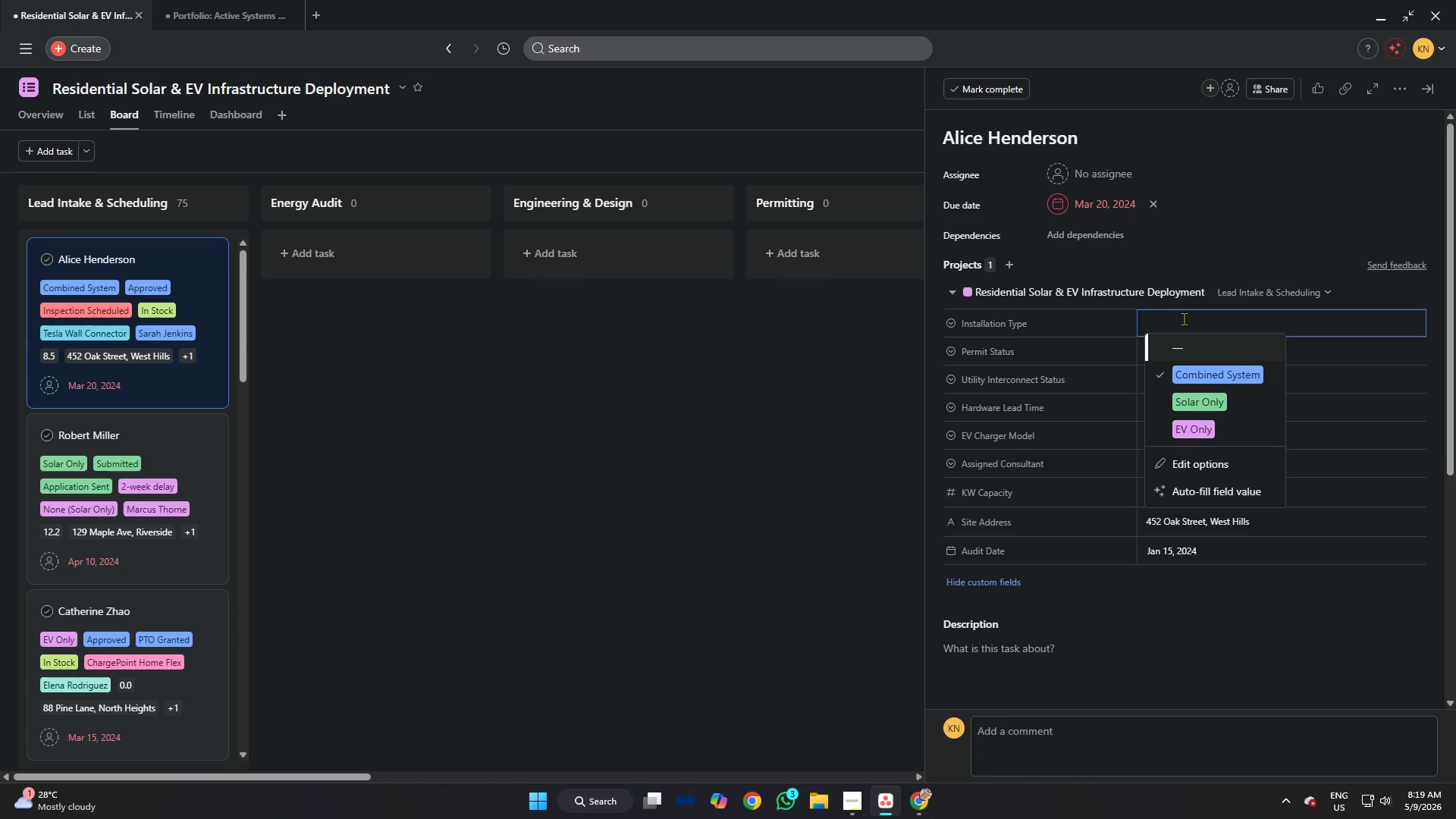 
left_click([1185, 231])
 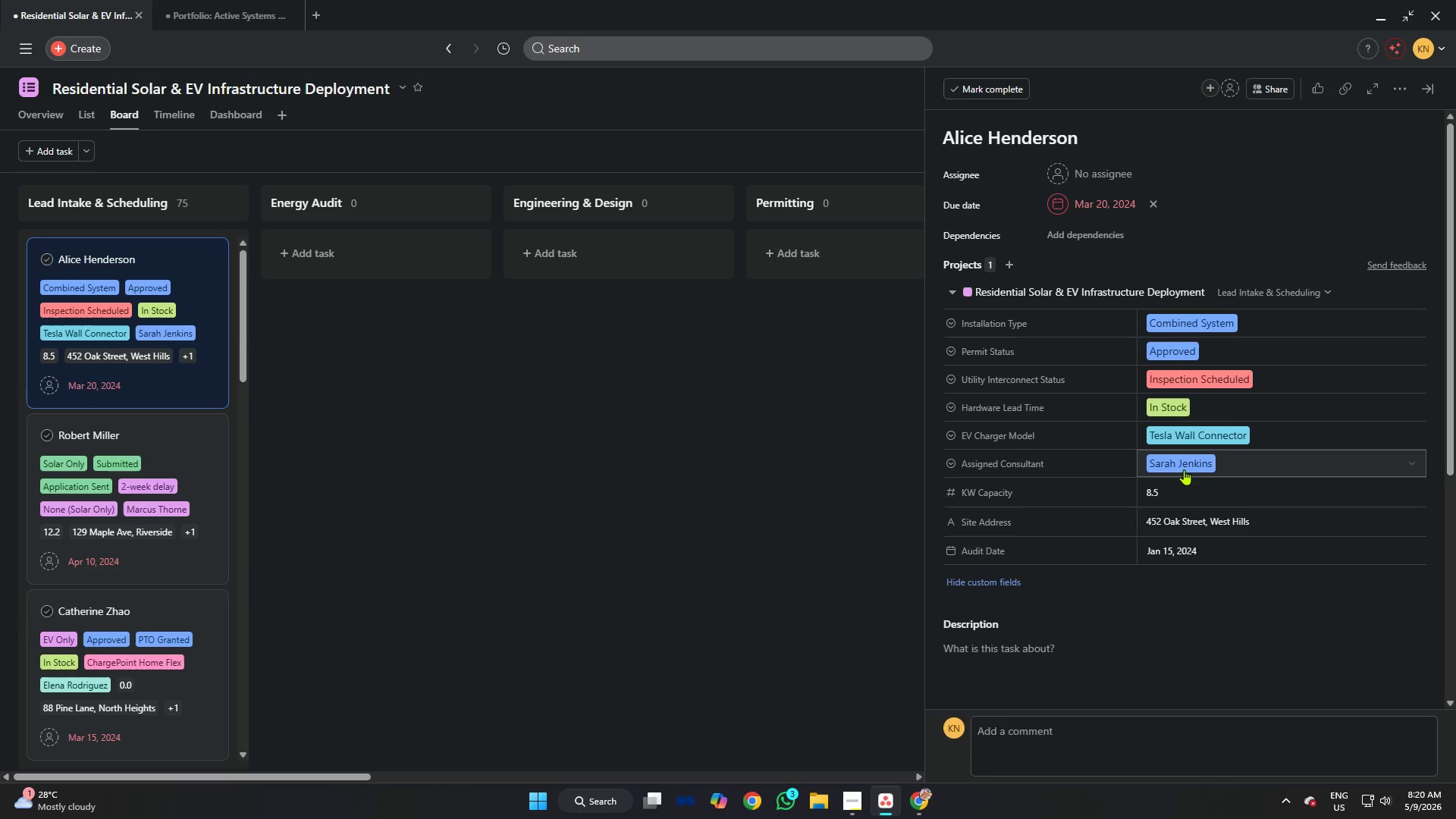 
left_click([1188, 407])
 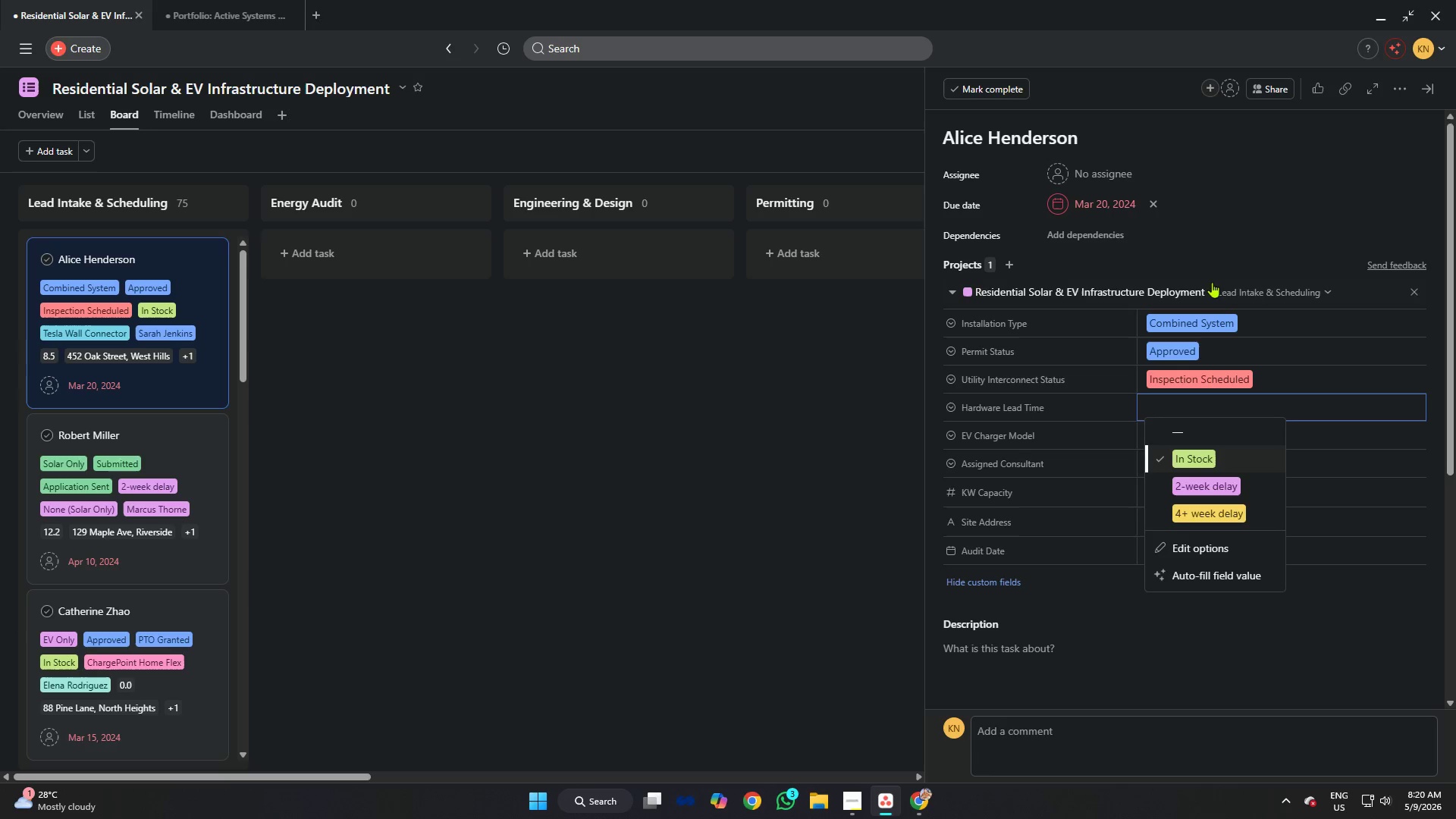 
left_click([1213, 234])
 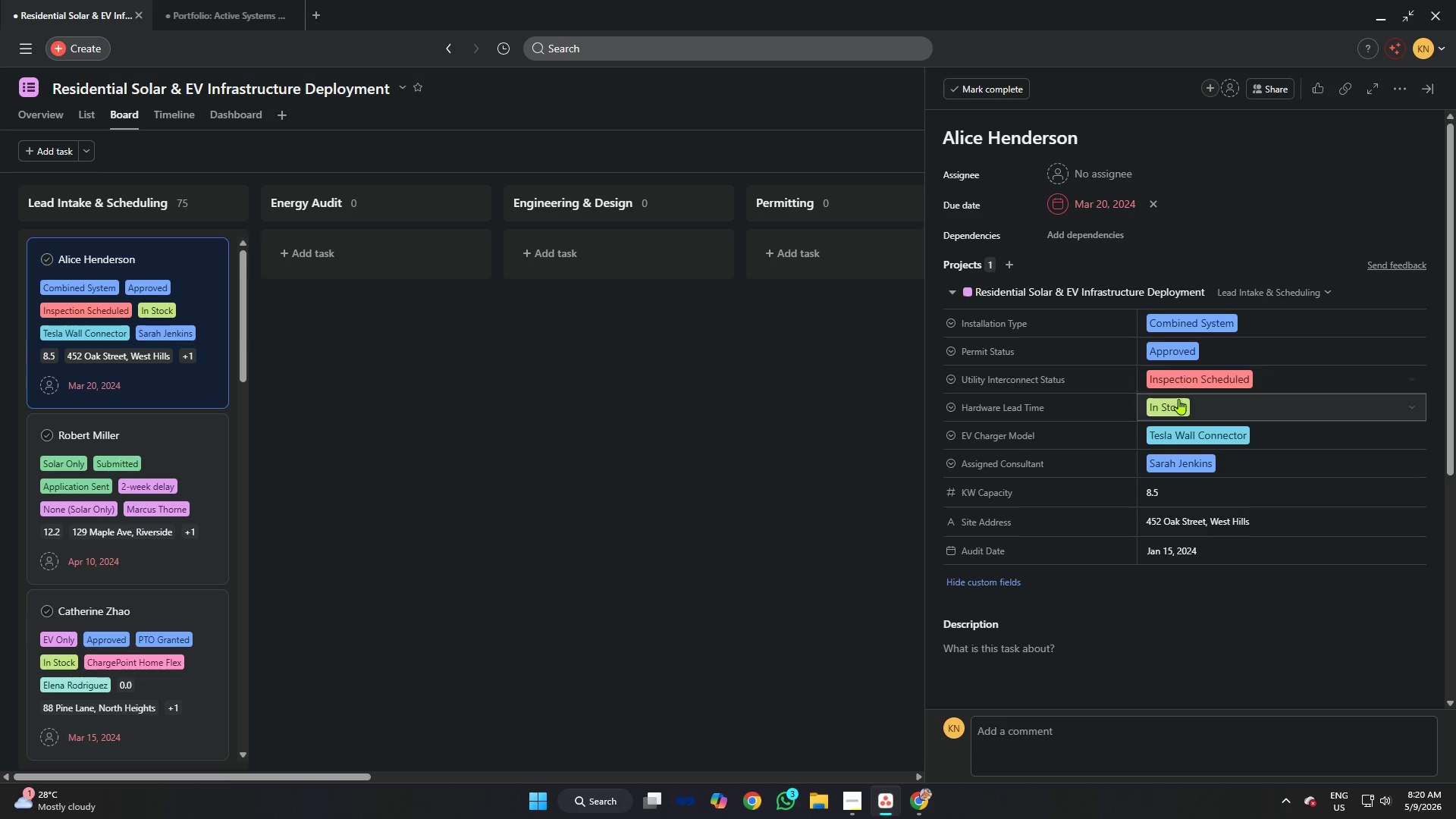 
left_click([1178, 384])
 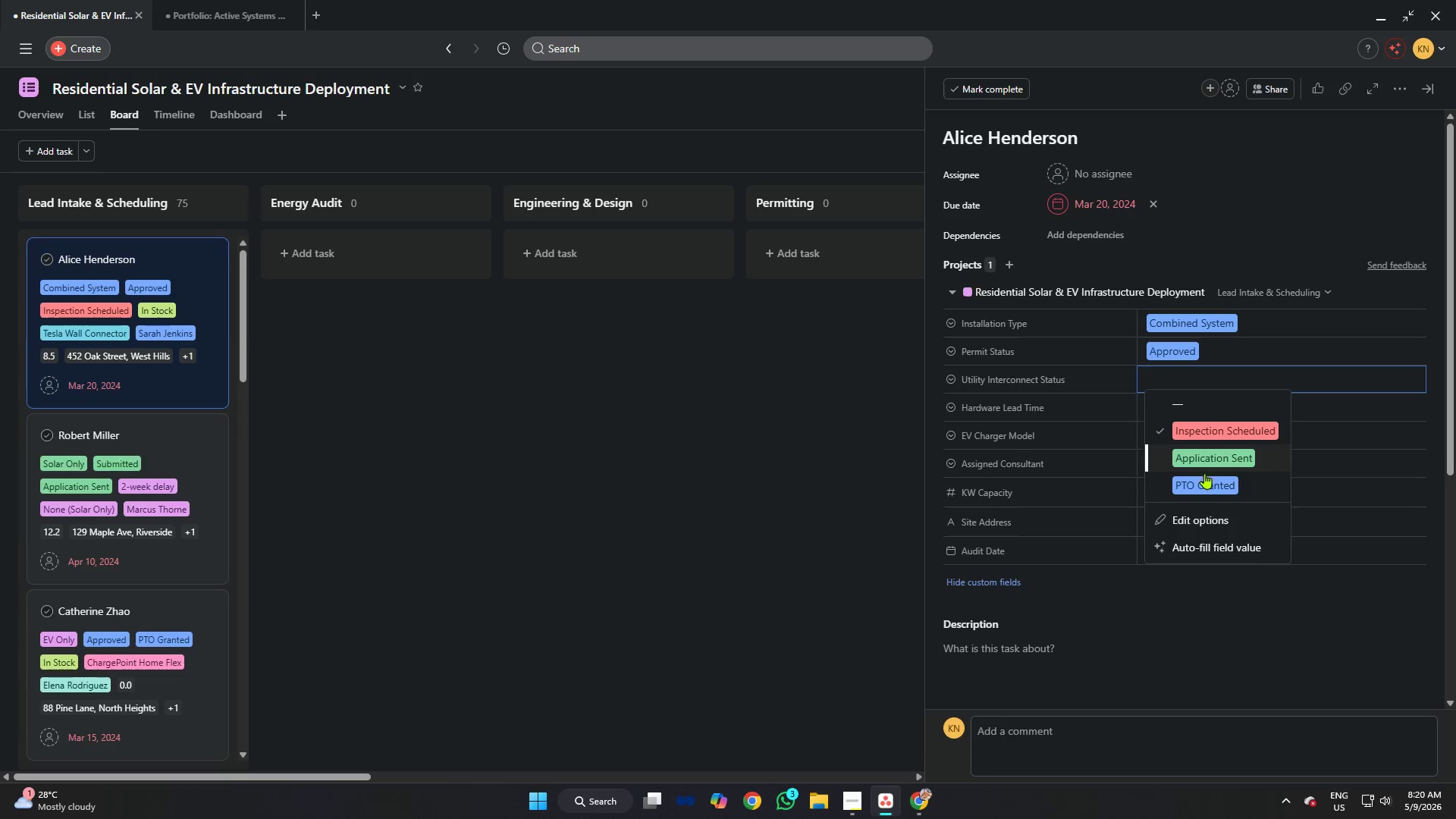 
left_click([1205, 479])
 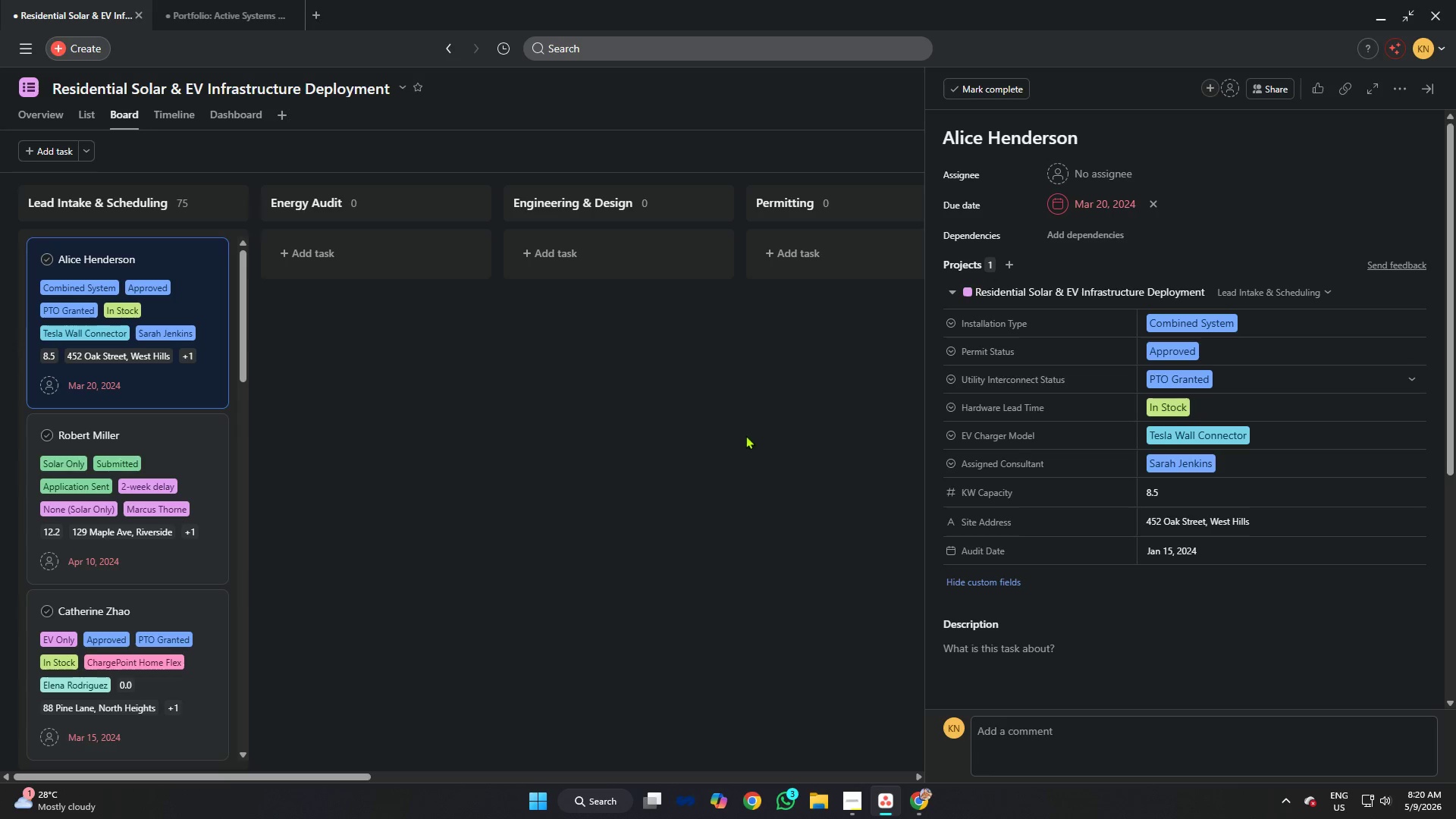 
left_click([733, 431])
 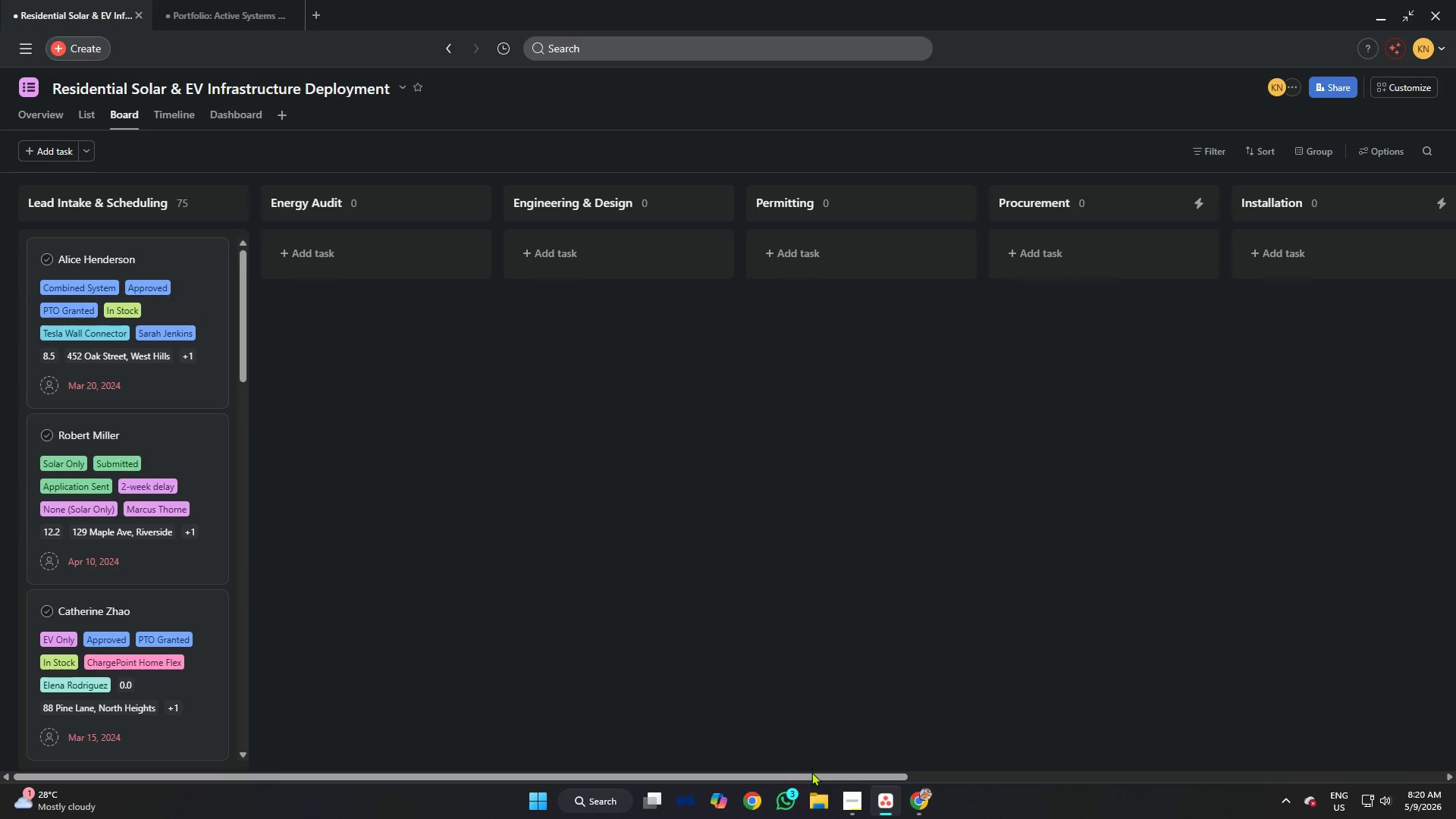 
left_click_drag(start_coordinate=[811, 773], to_coordinate=[1454, 775])
 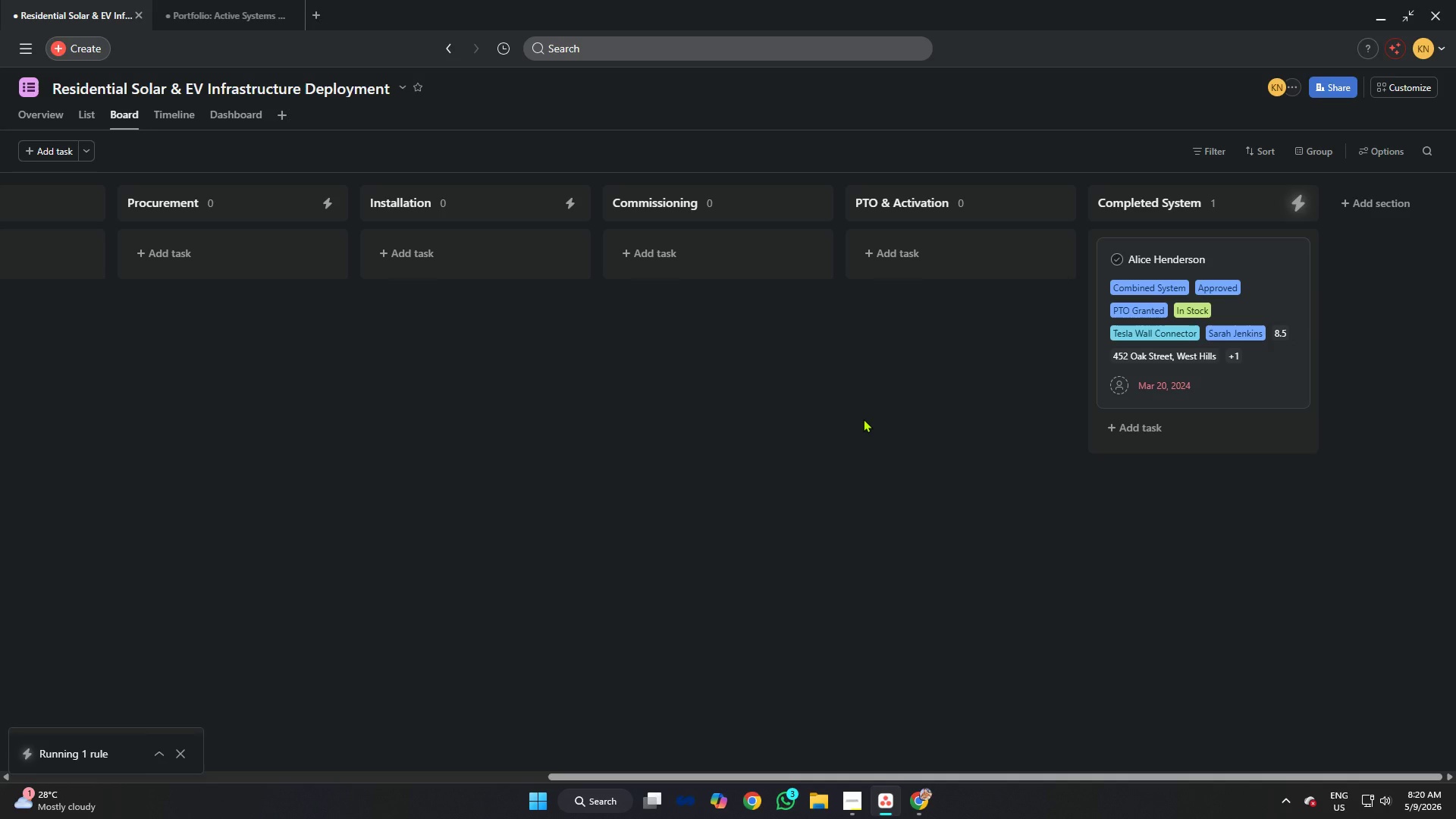 
left_click([863, 419])
 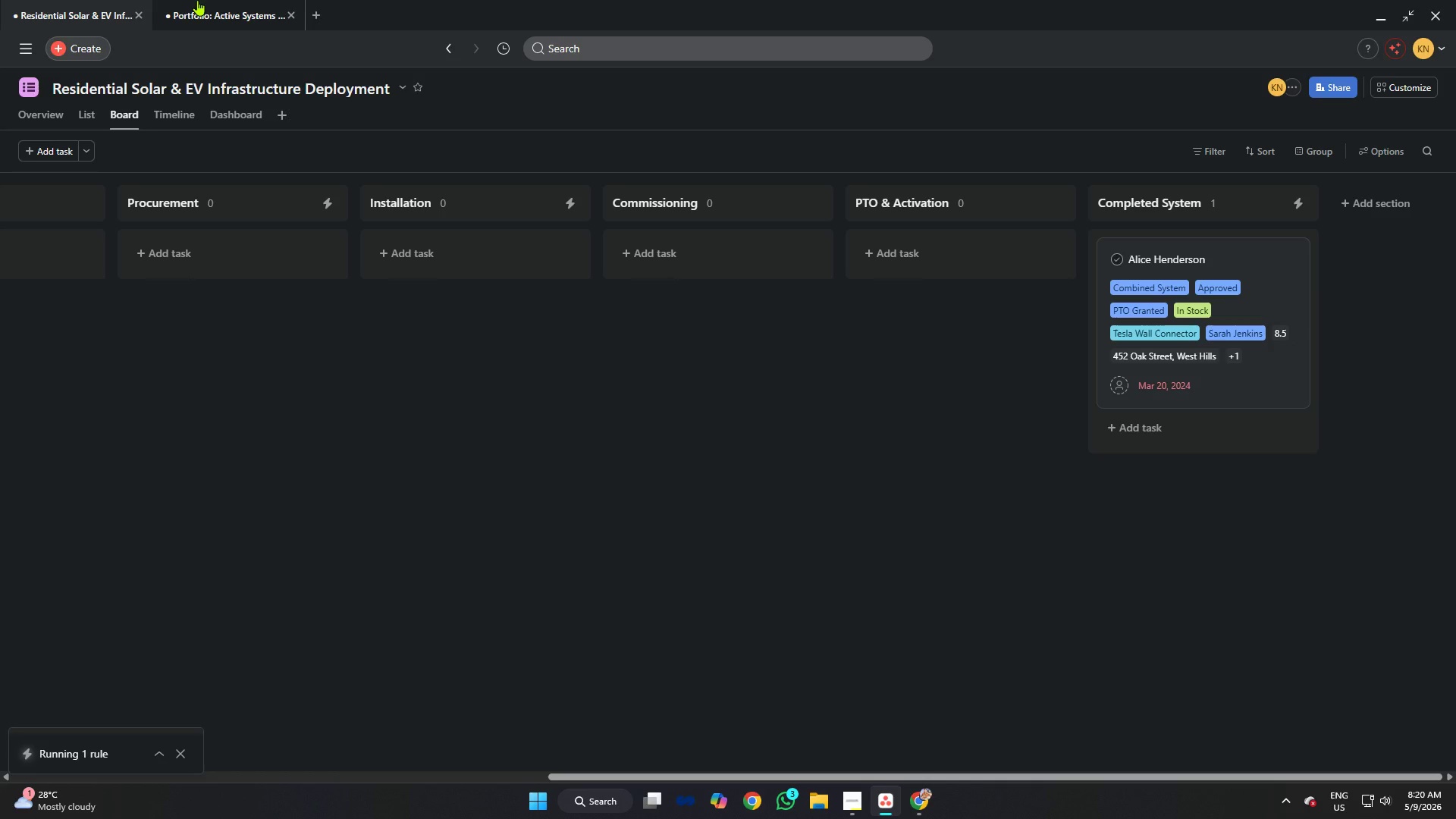 
left_click([197, 0])
 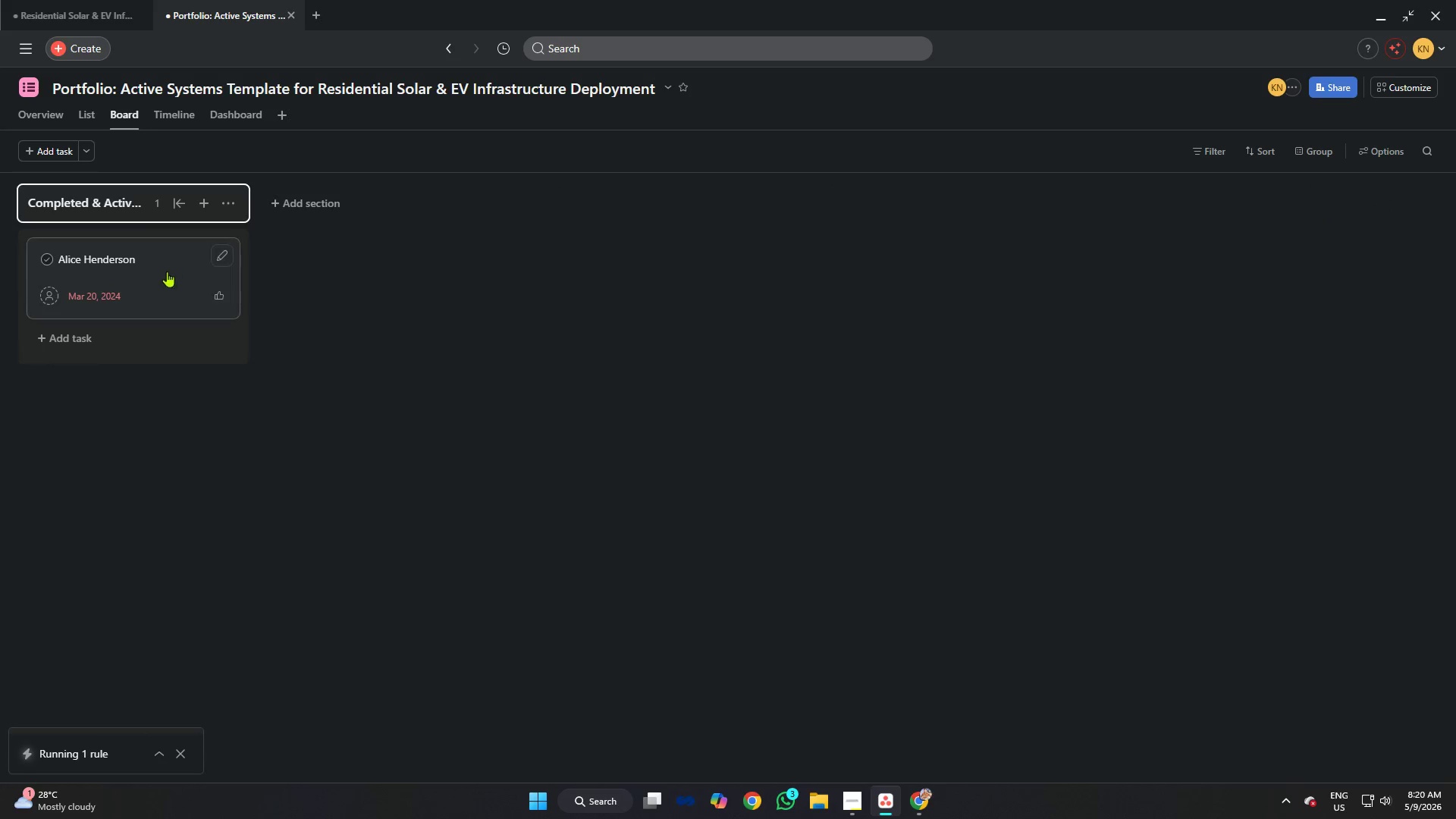 
left_click([146, 272])
 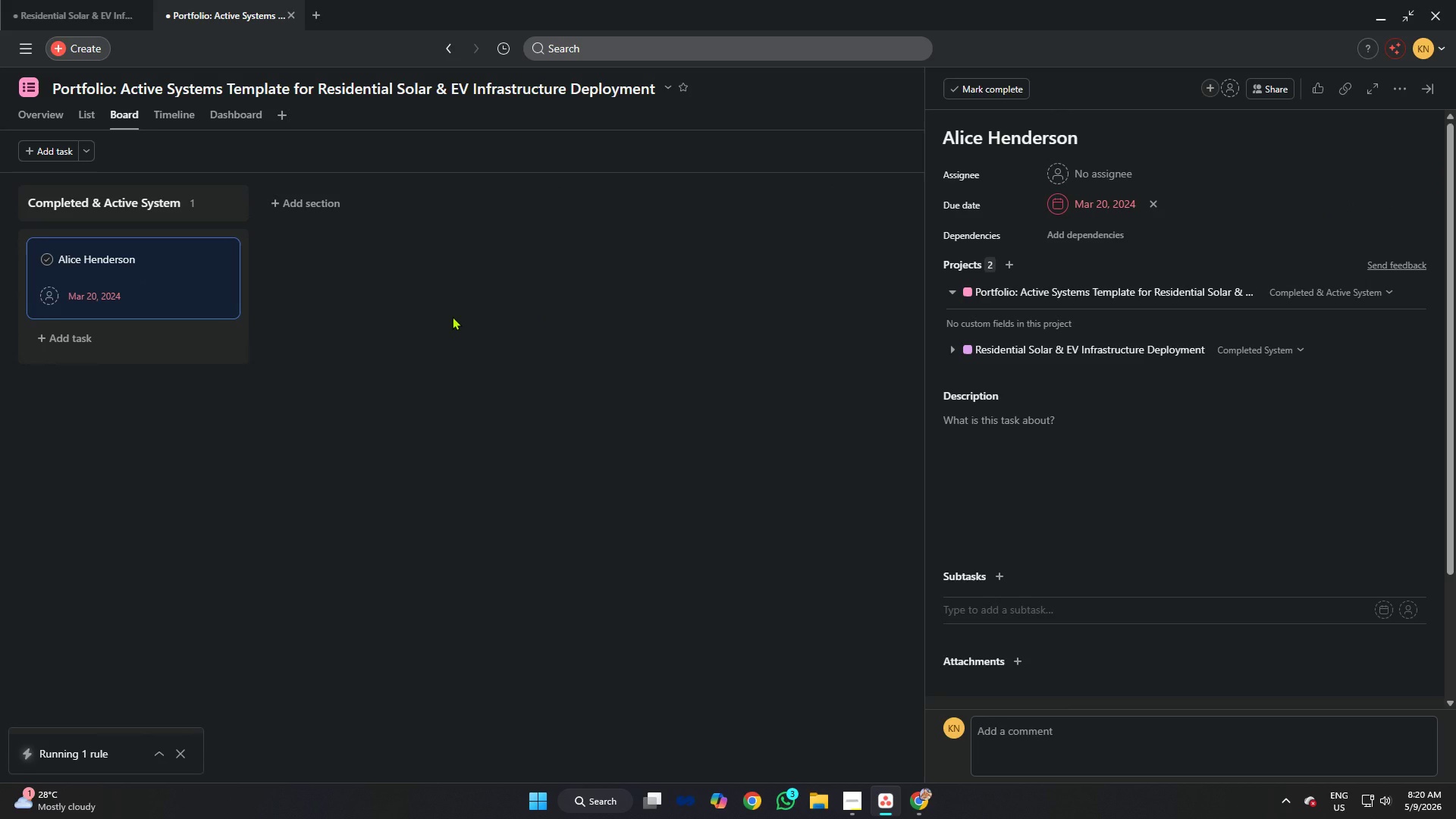 
left_click_drag(start_coordinate=[452, 316], to_coordinate=[457, 317])
 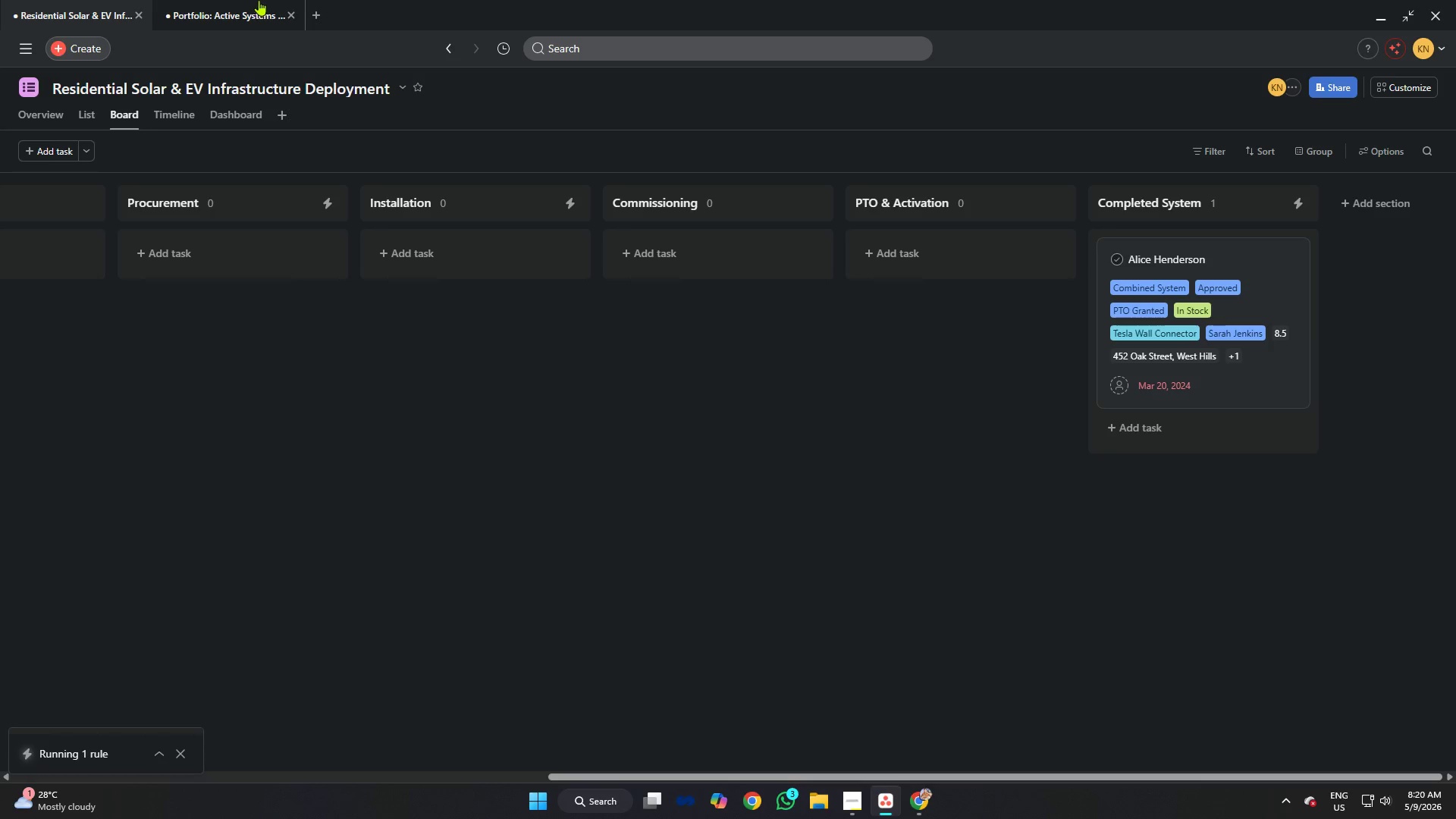 
left_click([256, 0])
 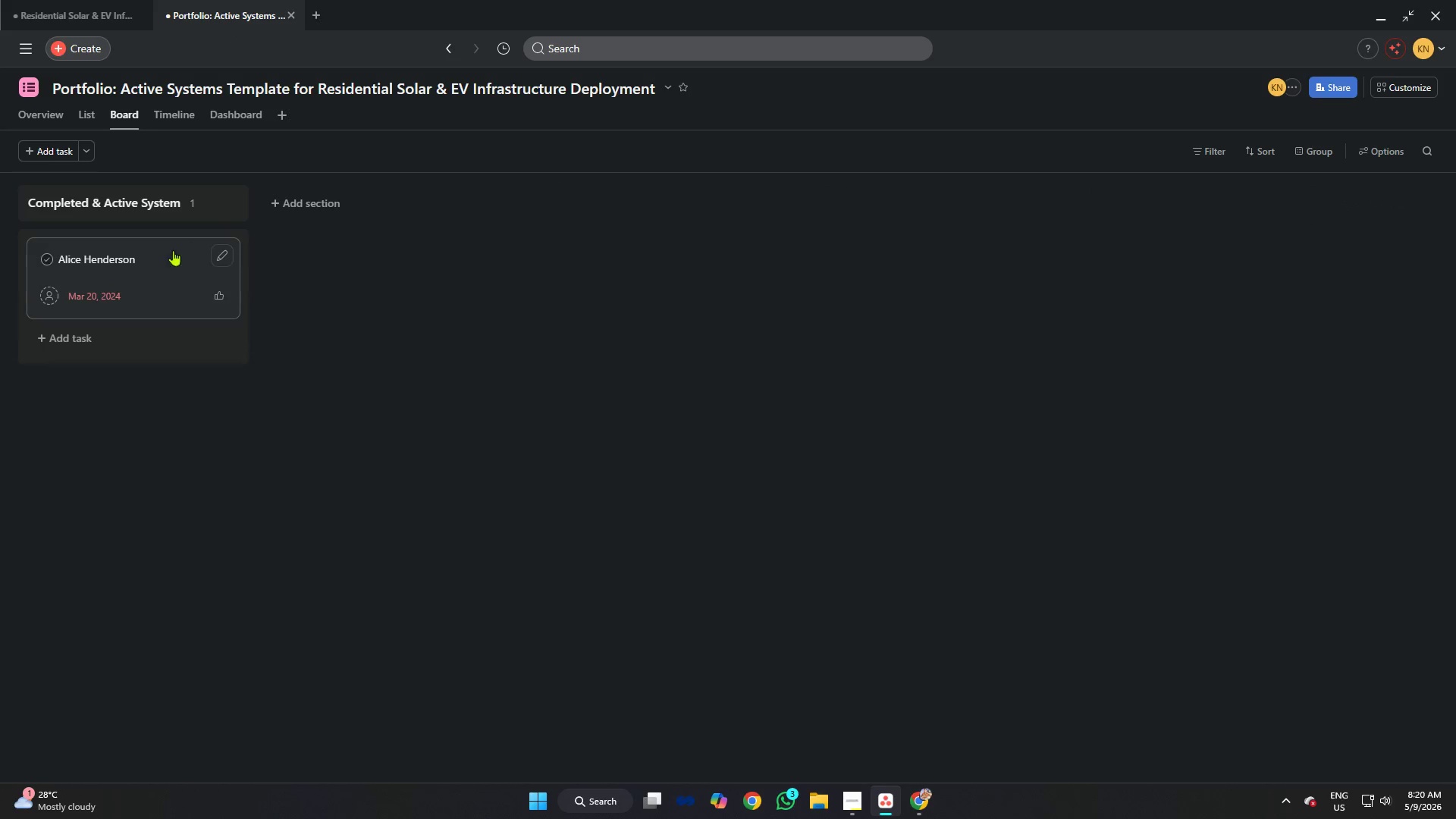 
left_click([152, 271])
 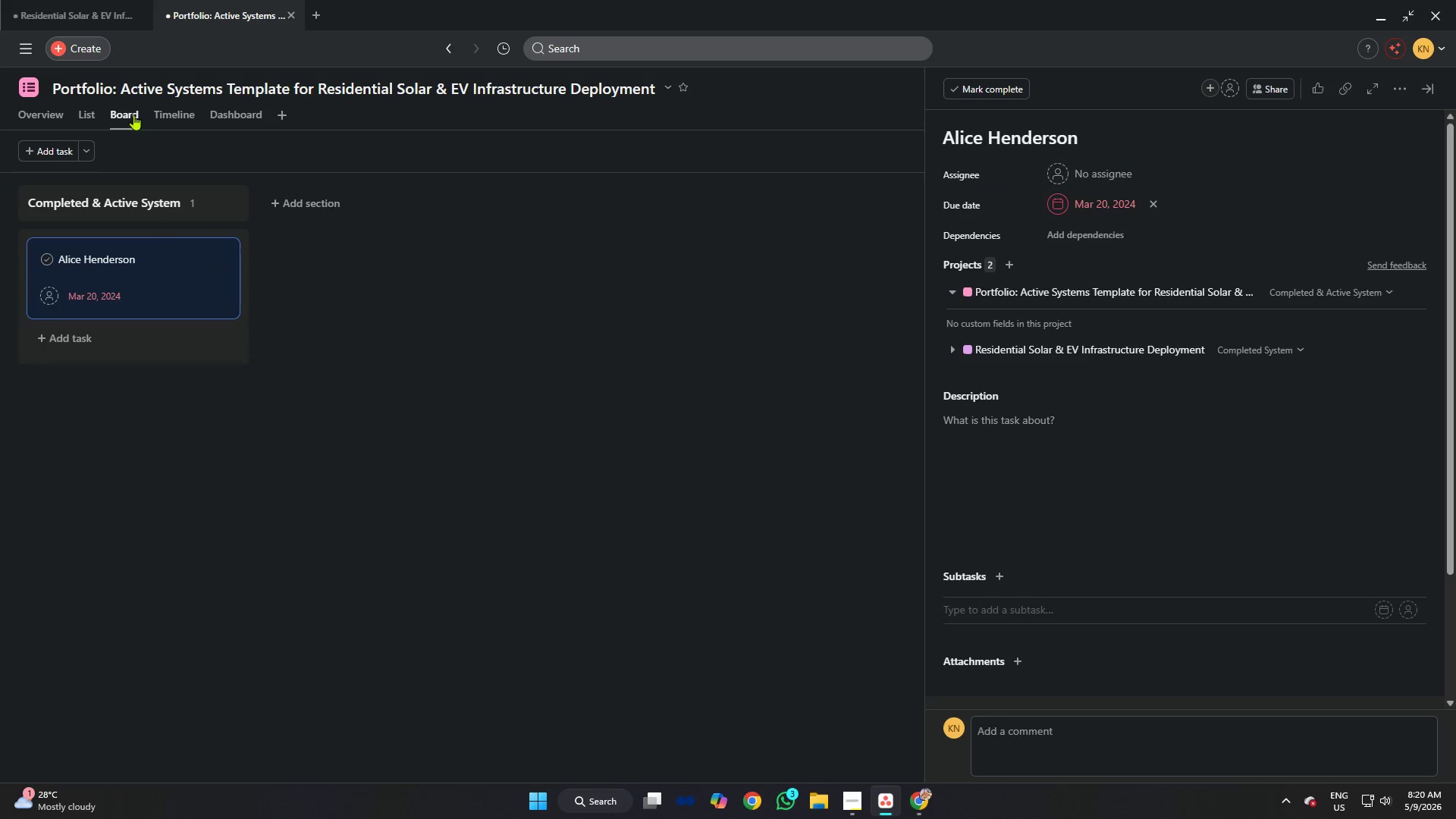 
left_click([94, 0])
 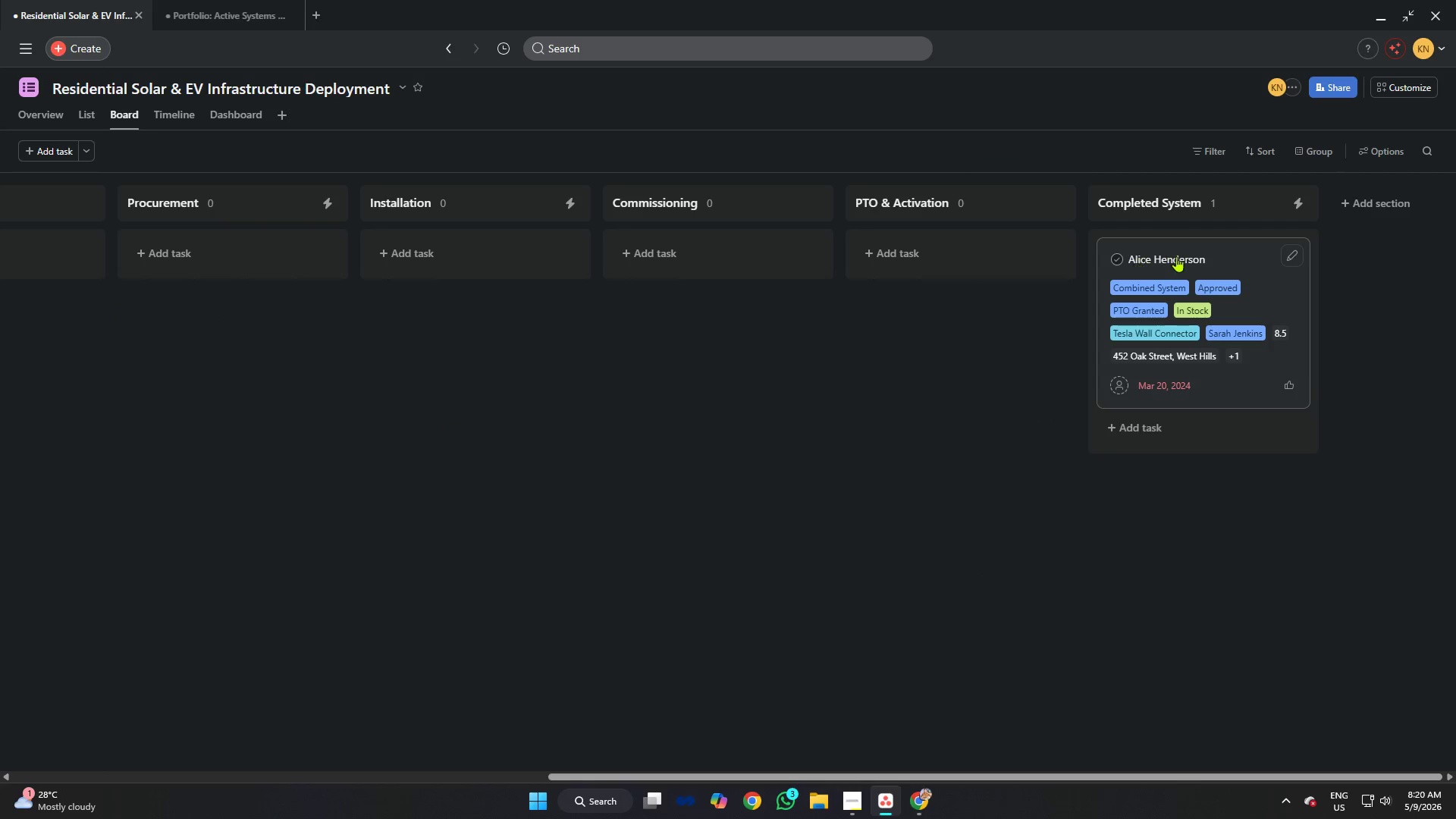 
left_click_drag(start_coordinate=[1178, 256], to_coordinate=[83, 256])
 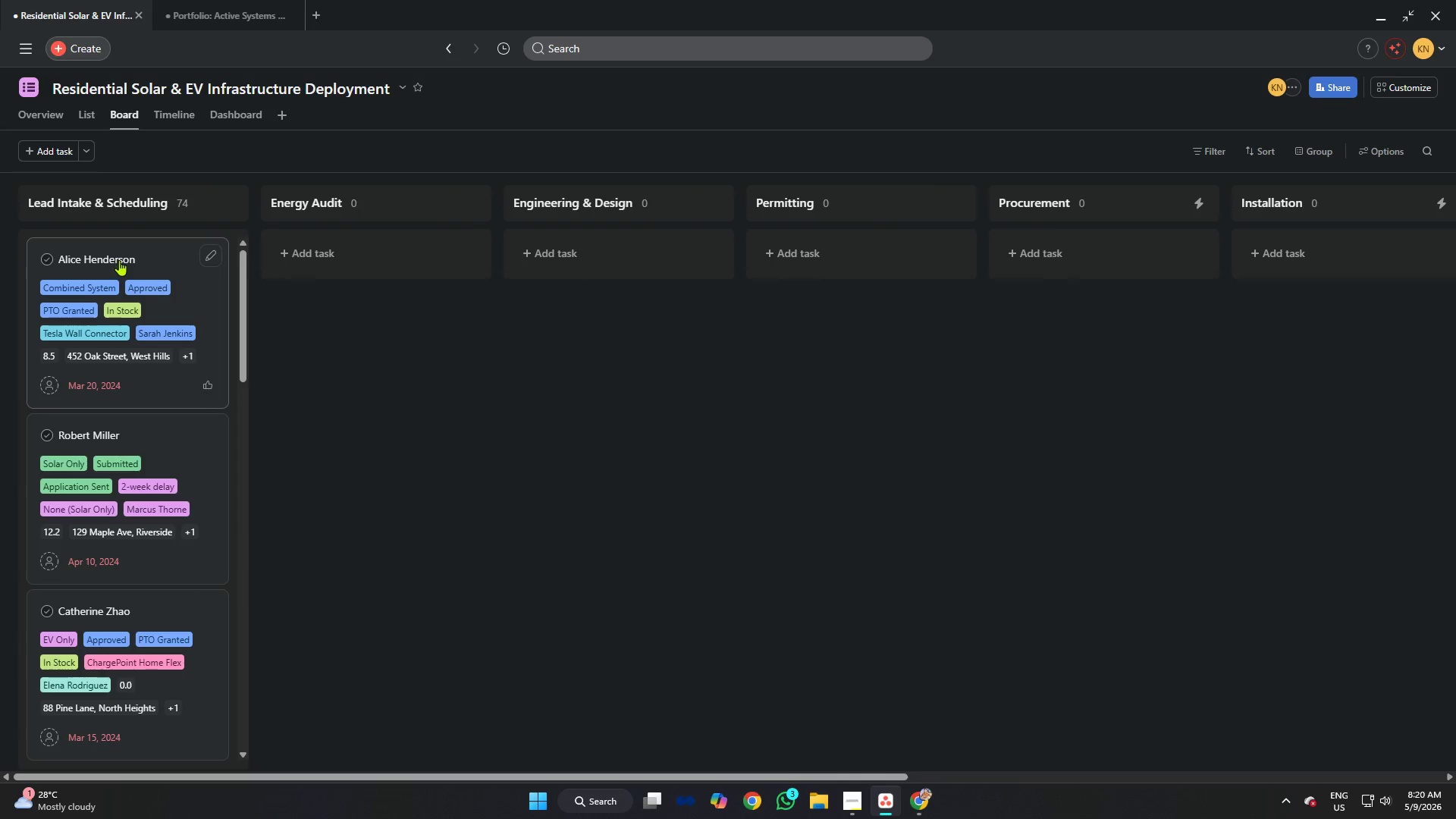 
left_click([130, 253])
 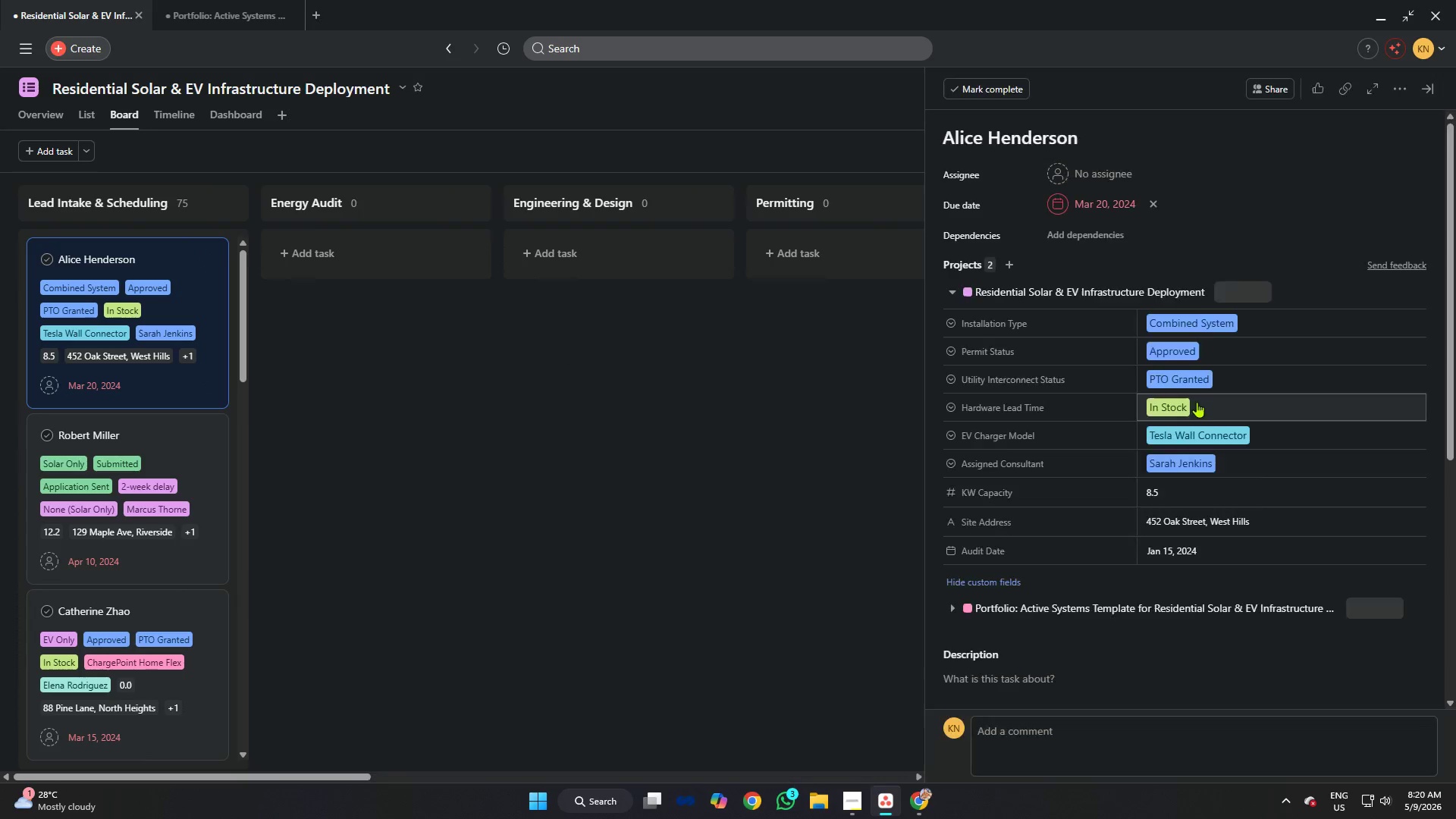 
left_click([1193, 378])
 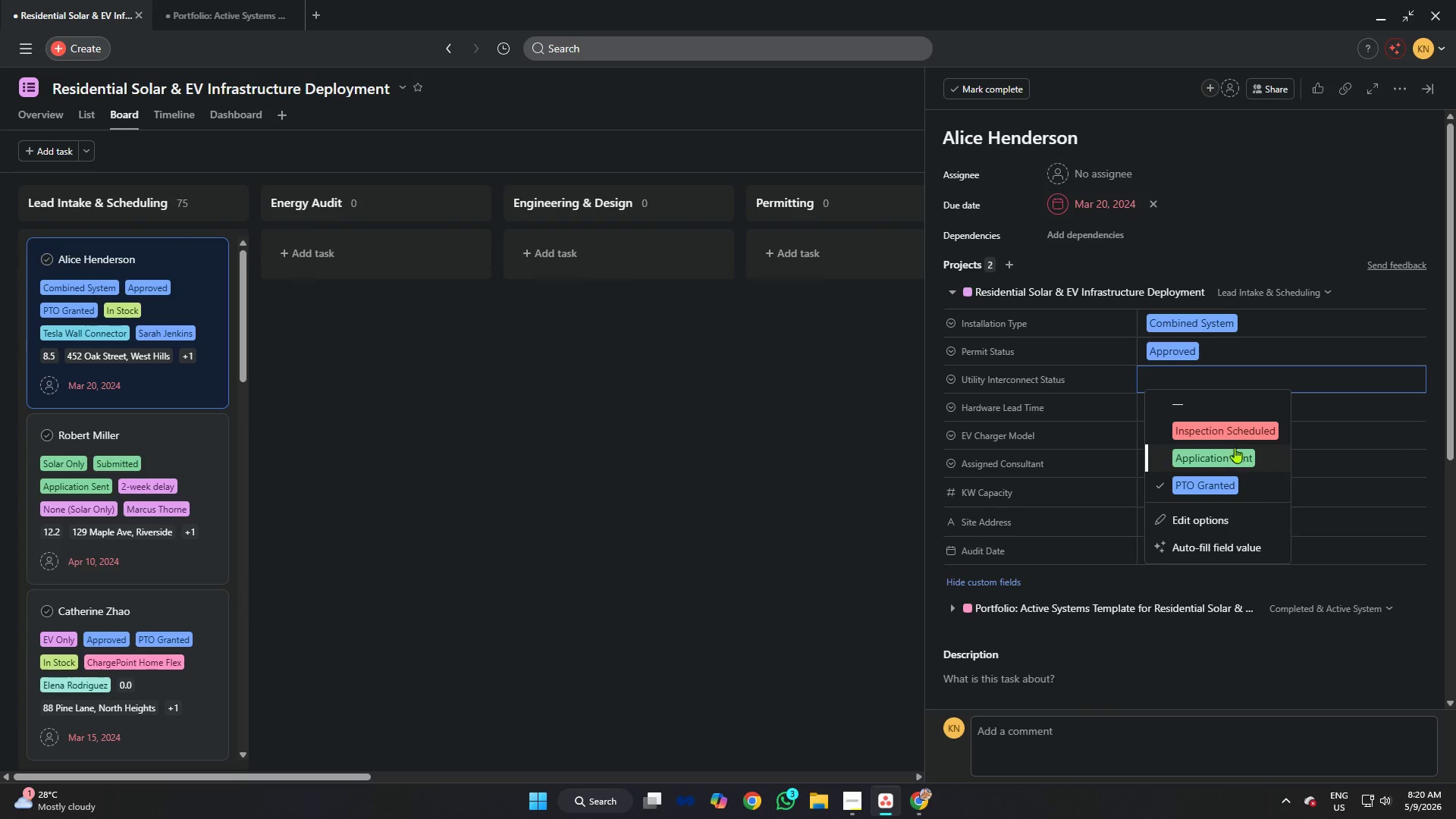 
left_click([1235, 429])
 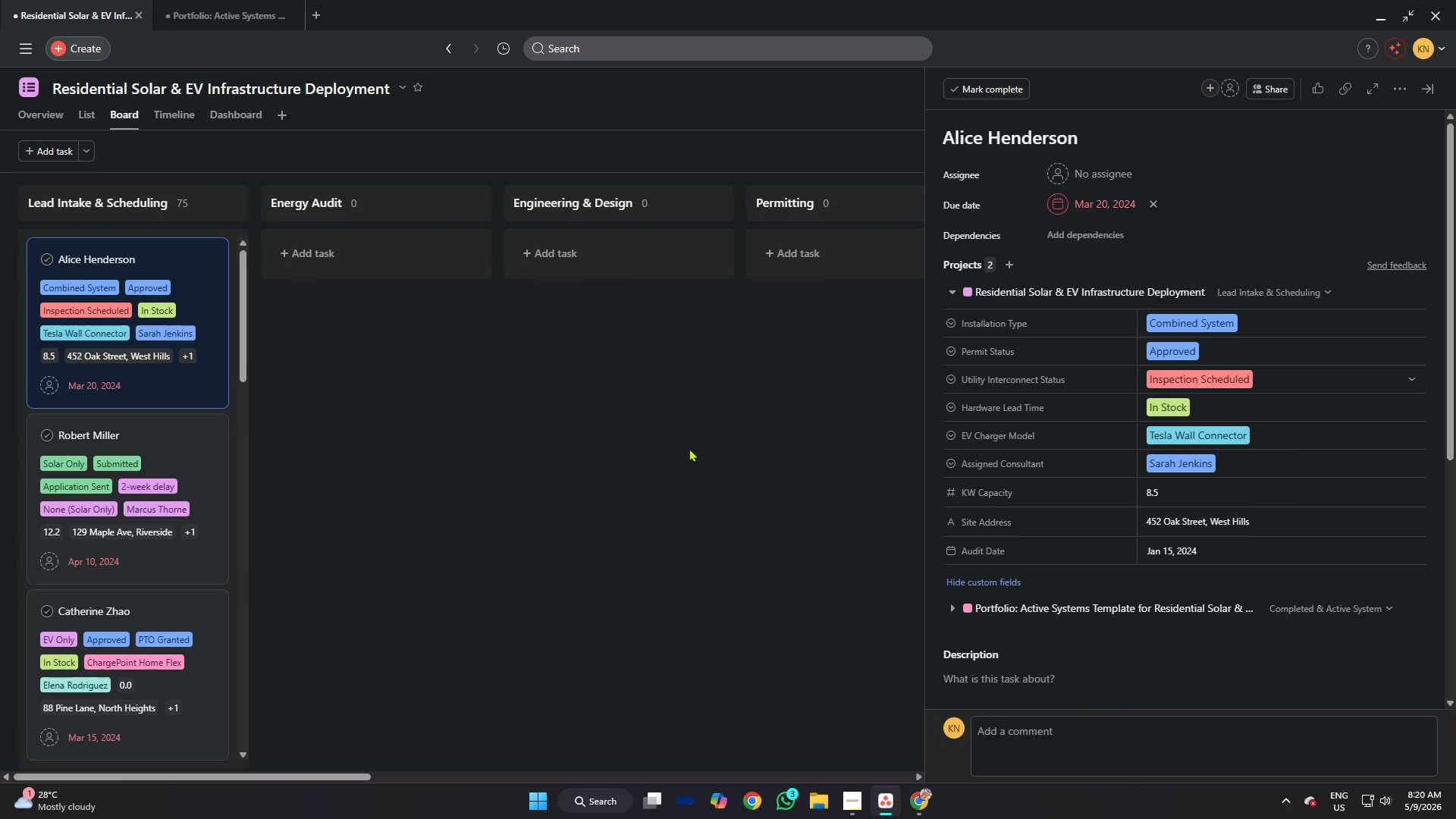 
left_click([686, 445])
 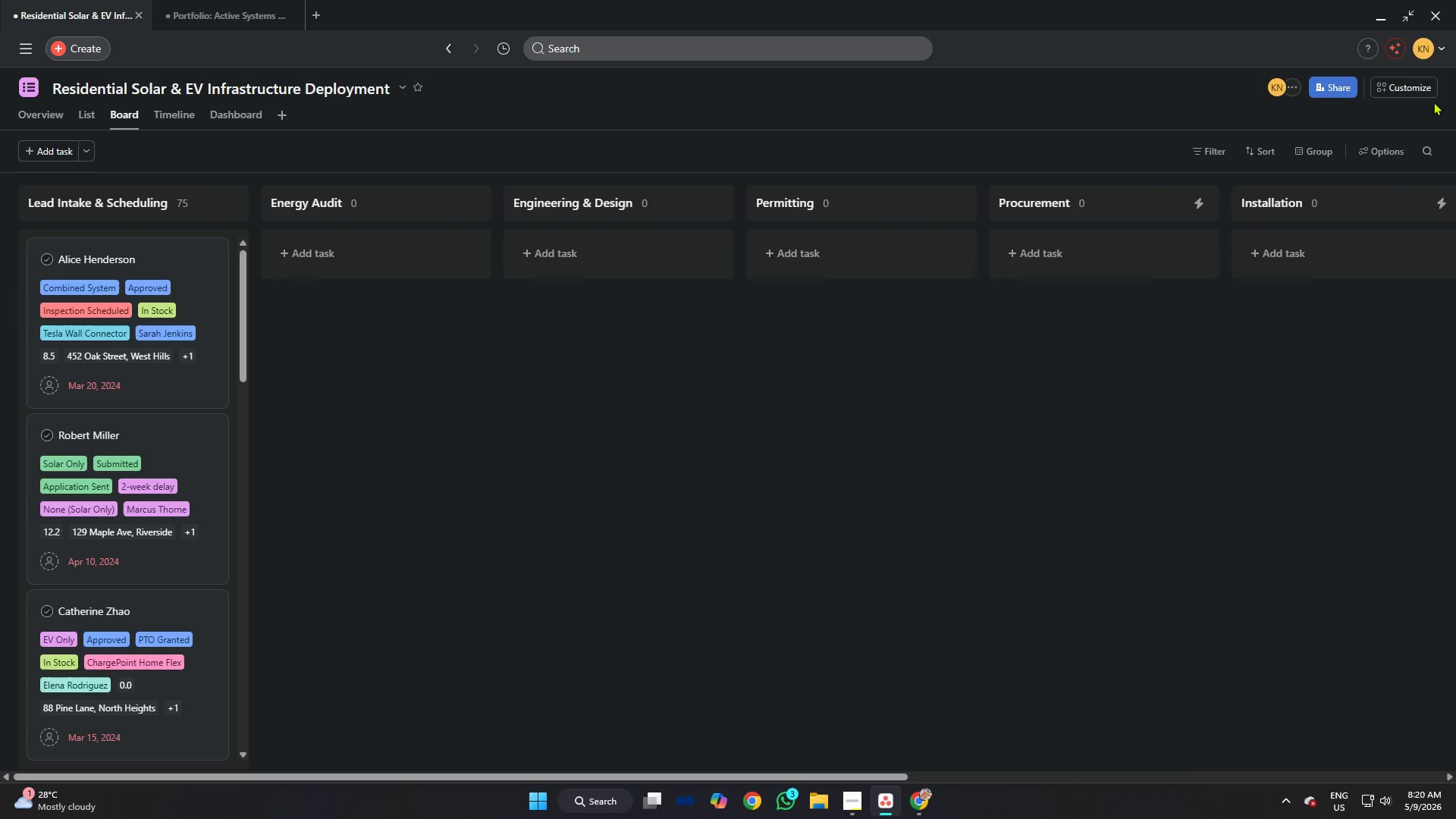 
left_click([1415, 87])
 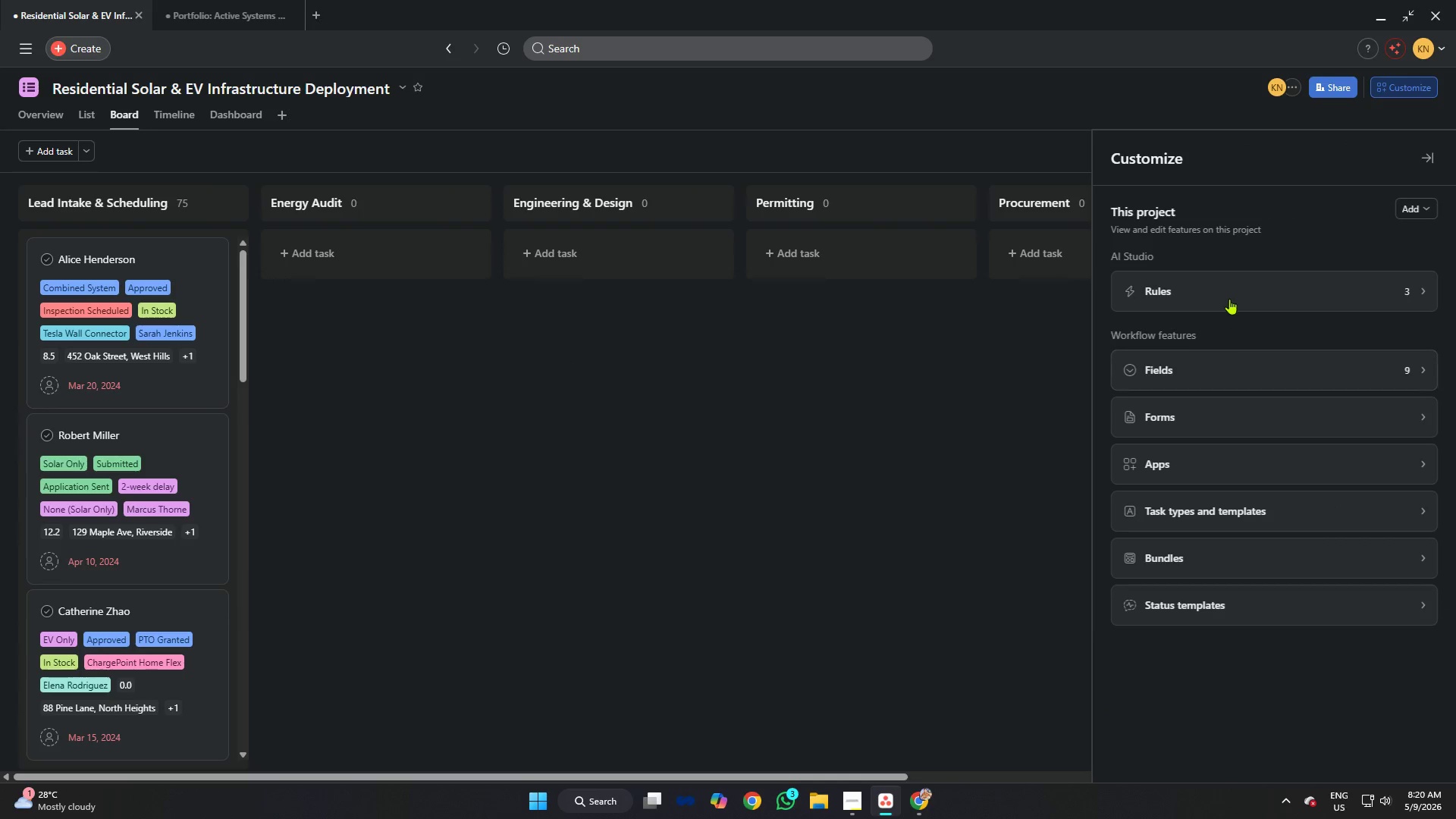 
left_click([1229, 287])
 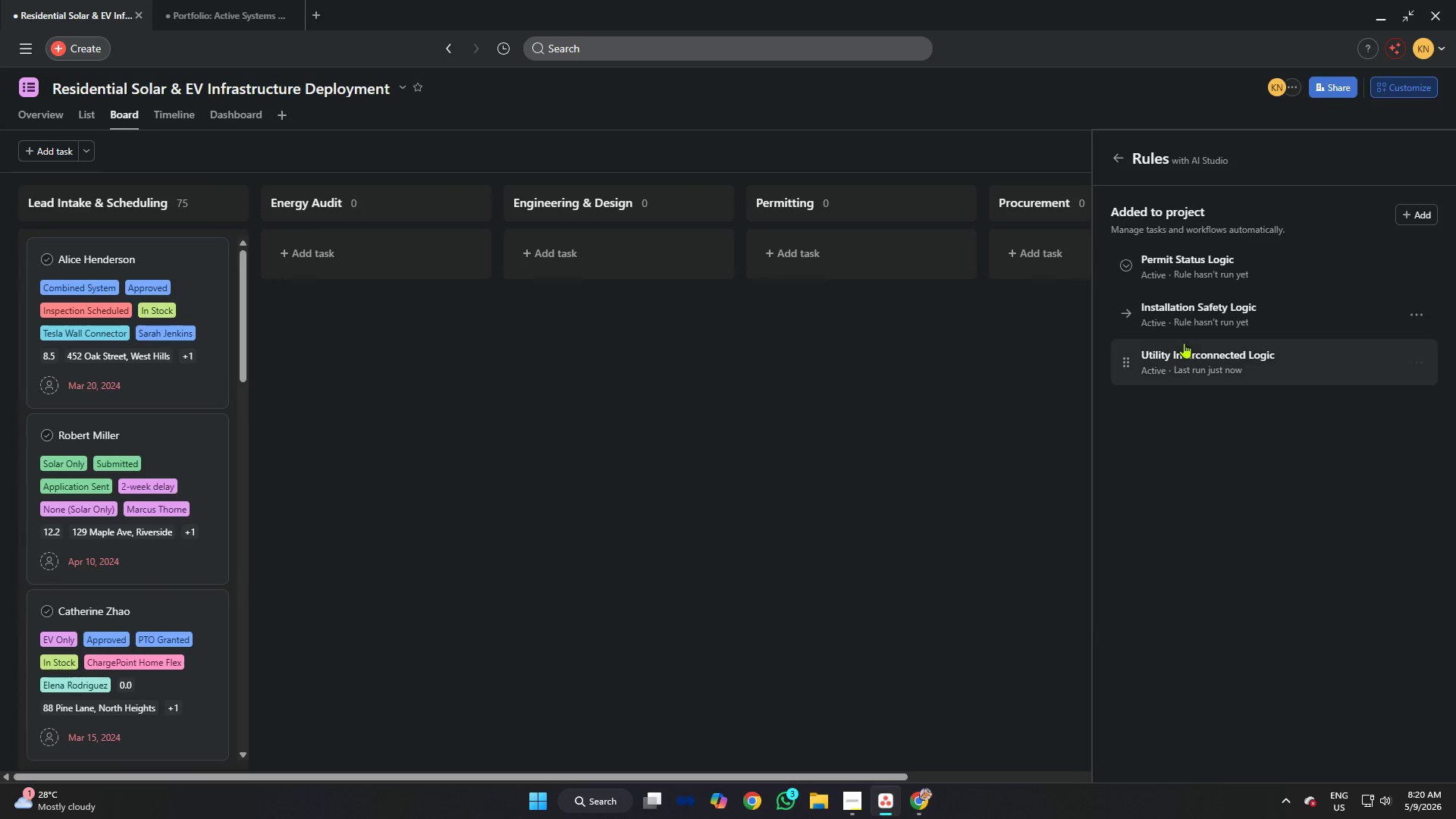 
left_click([1191, 360])
 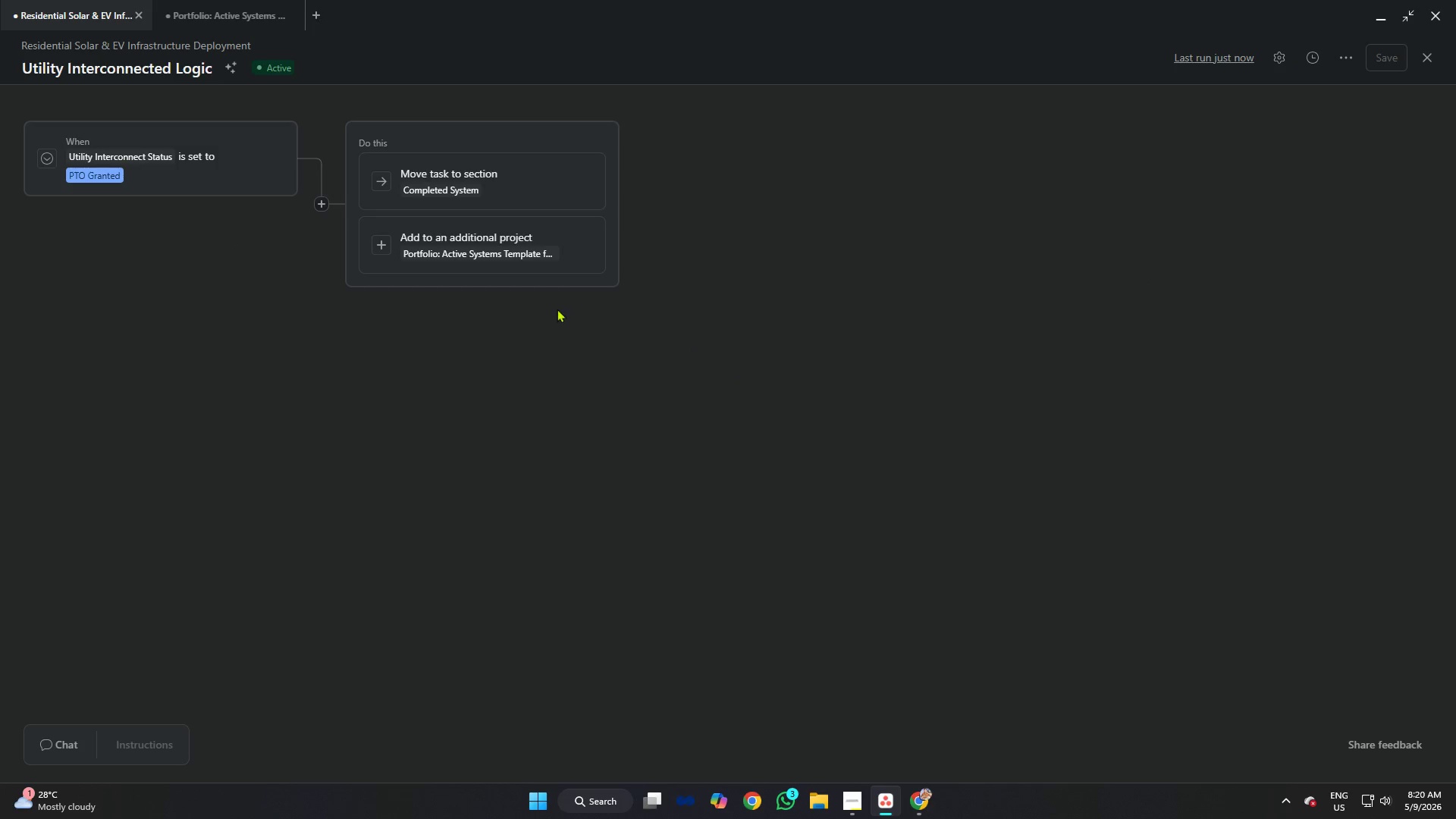 
left_click([477, 285])
 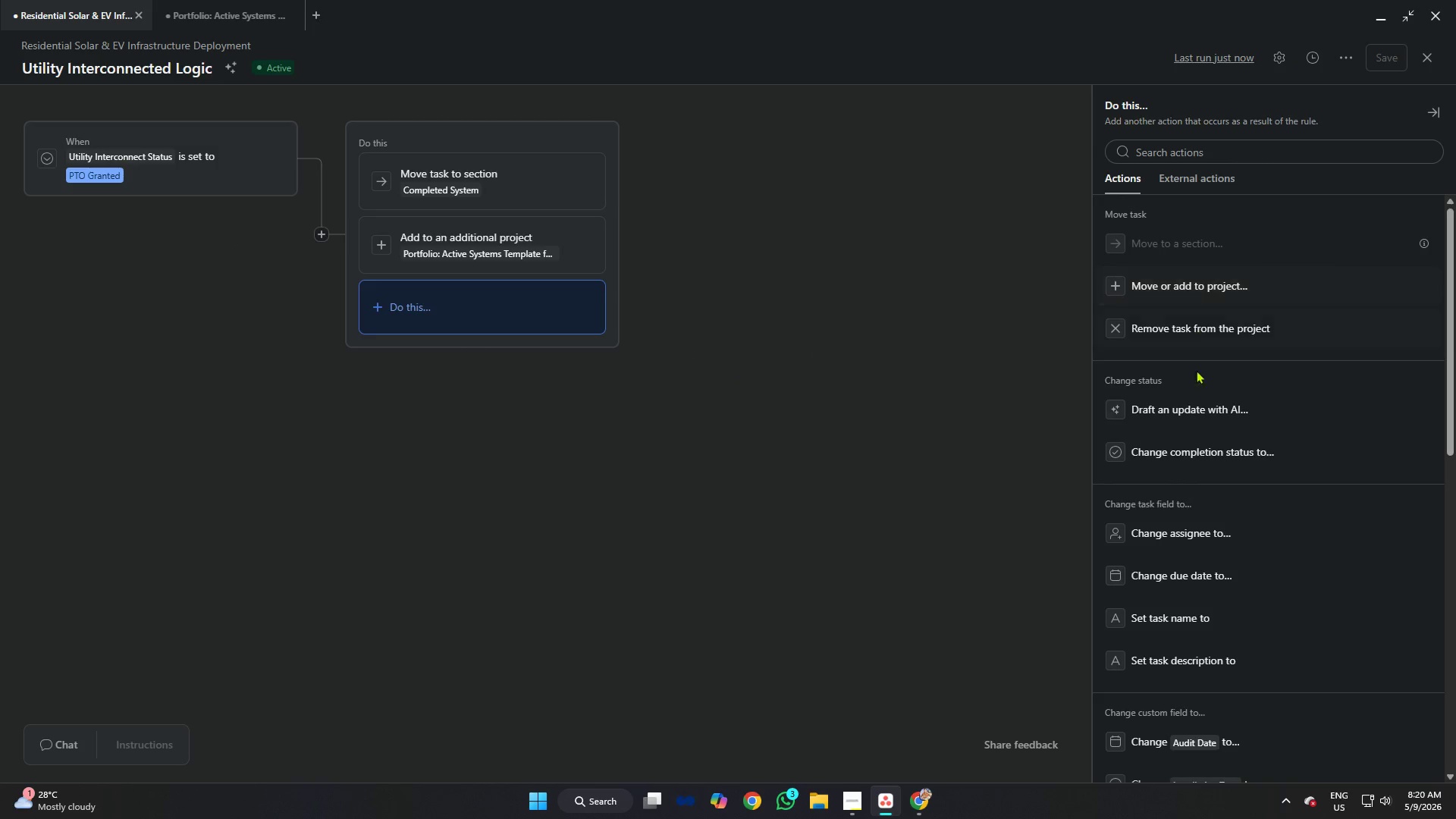 
left_click([1194, 463])
 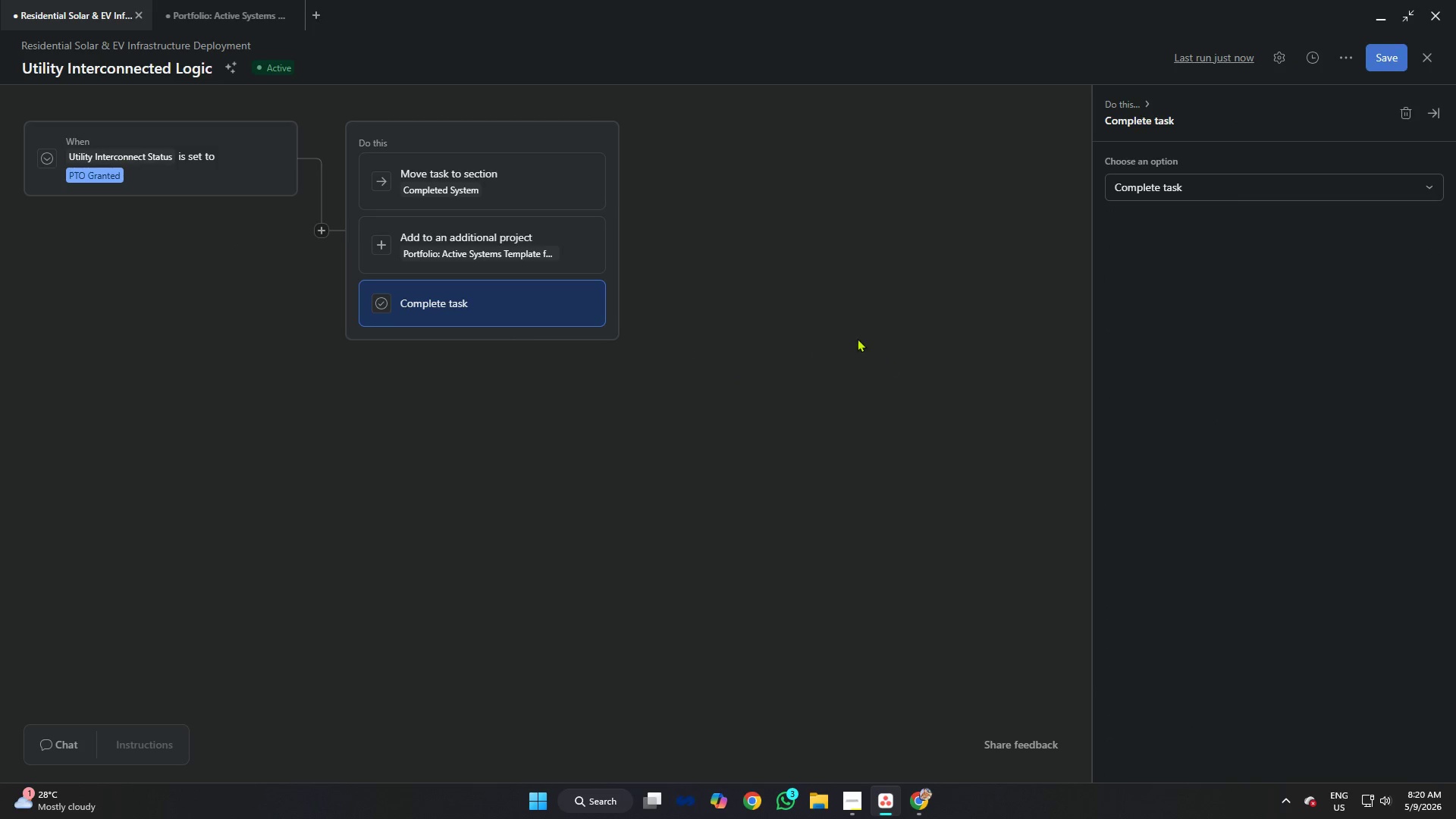 
left_click([855, 337])
 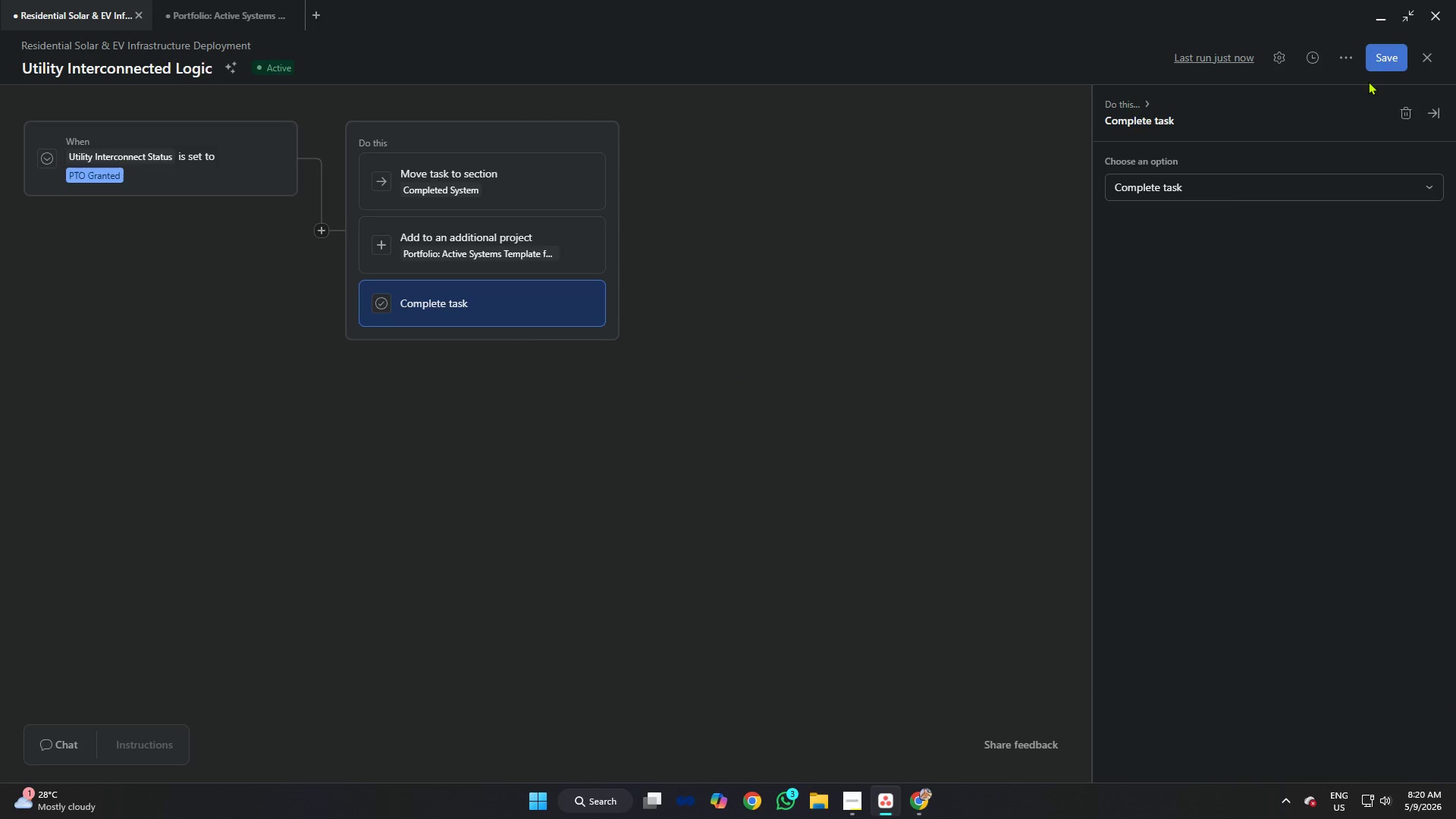 
left_click([1382, 57])
 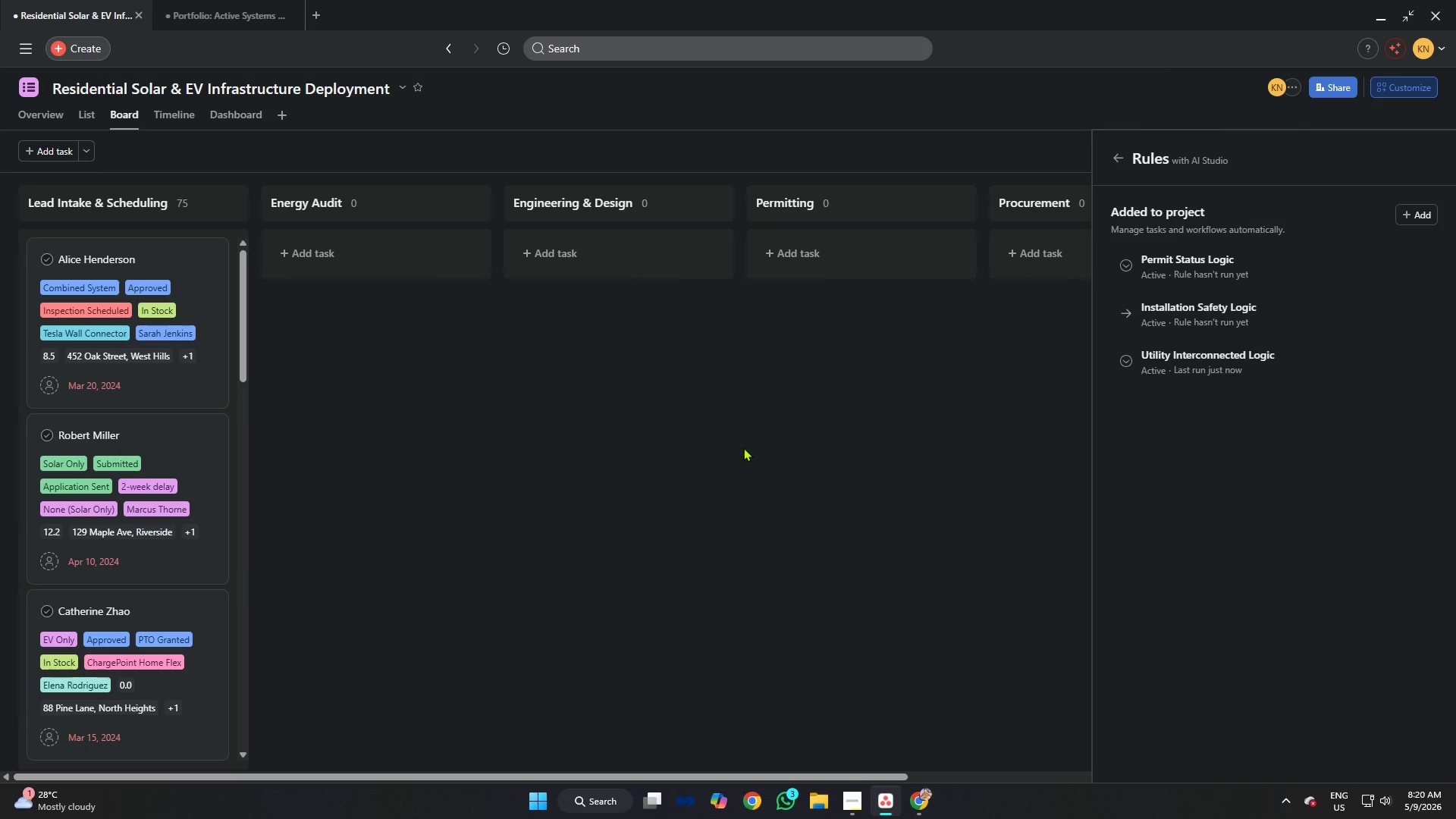 
left_click([743, 447])
 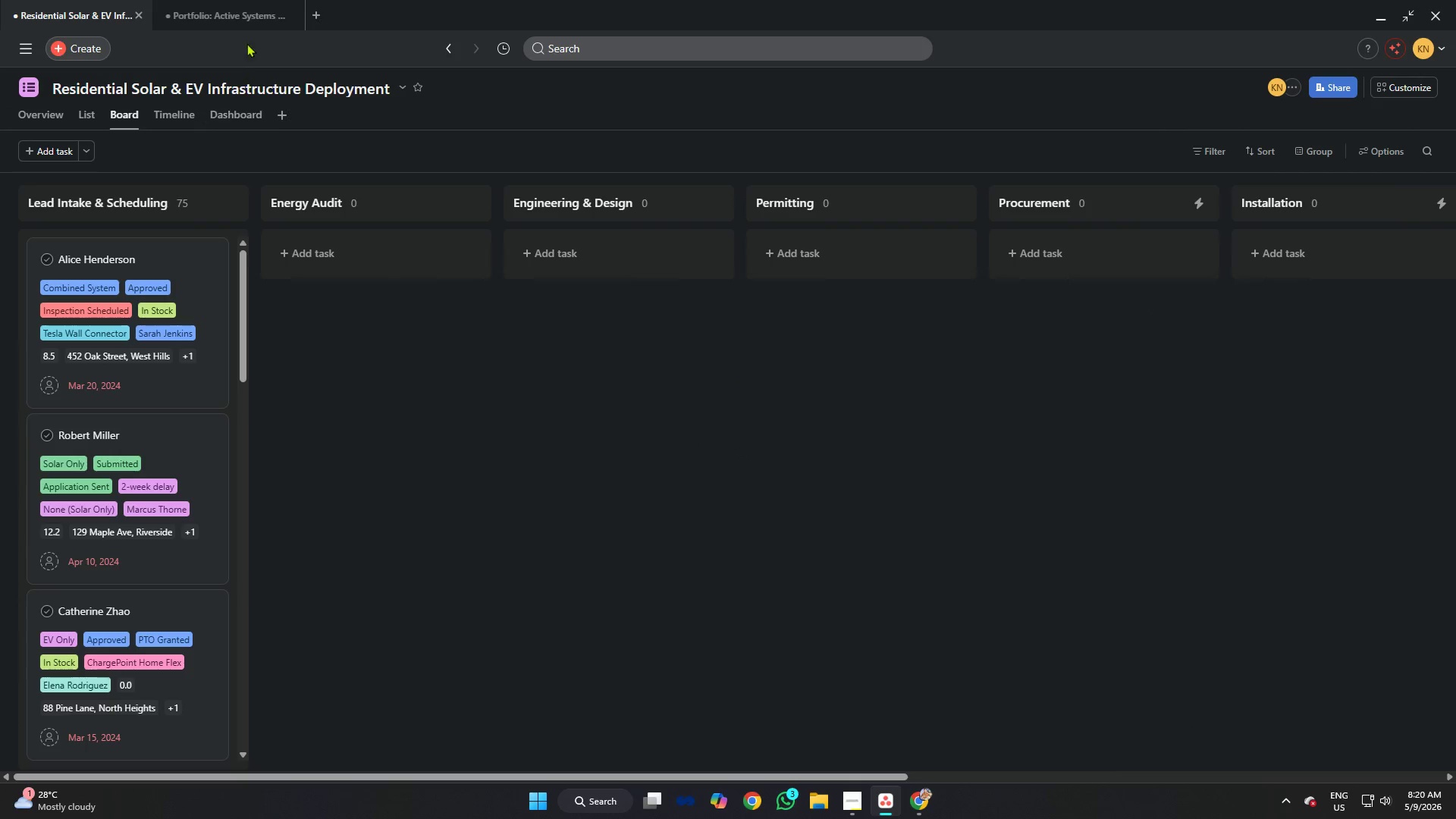 
left_click([245, 0])
 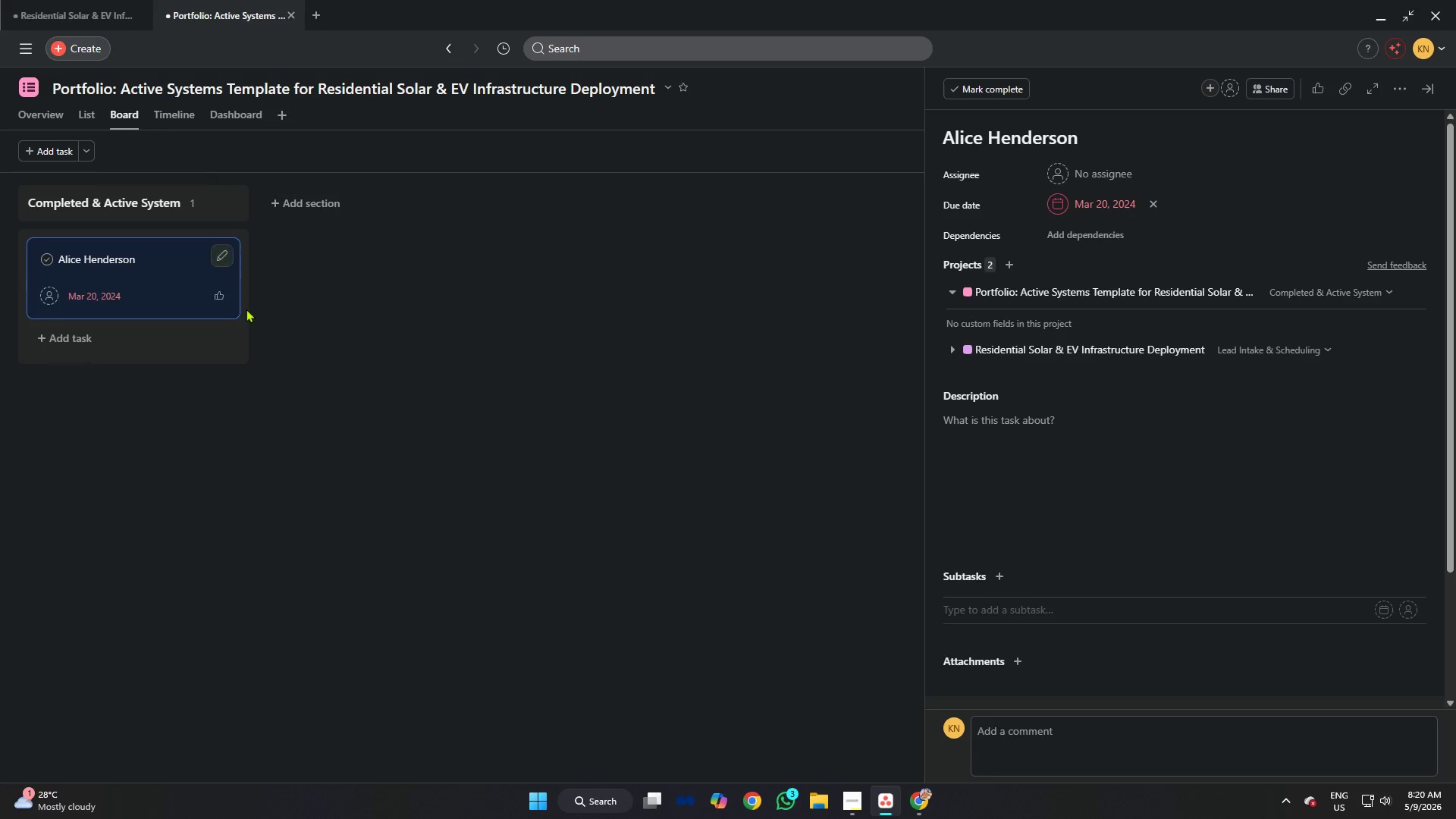 
left_click([390, 316])
 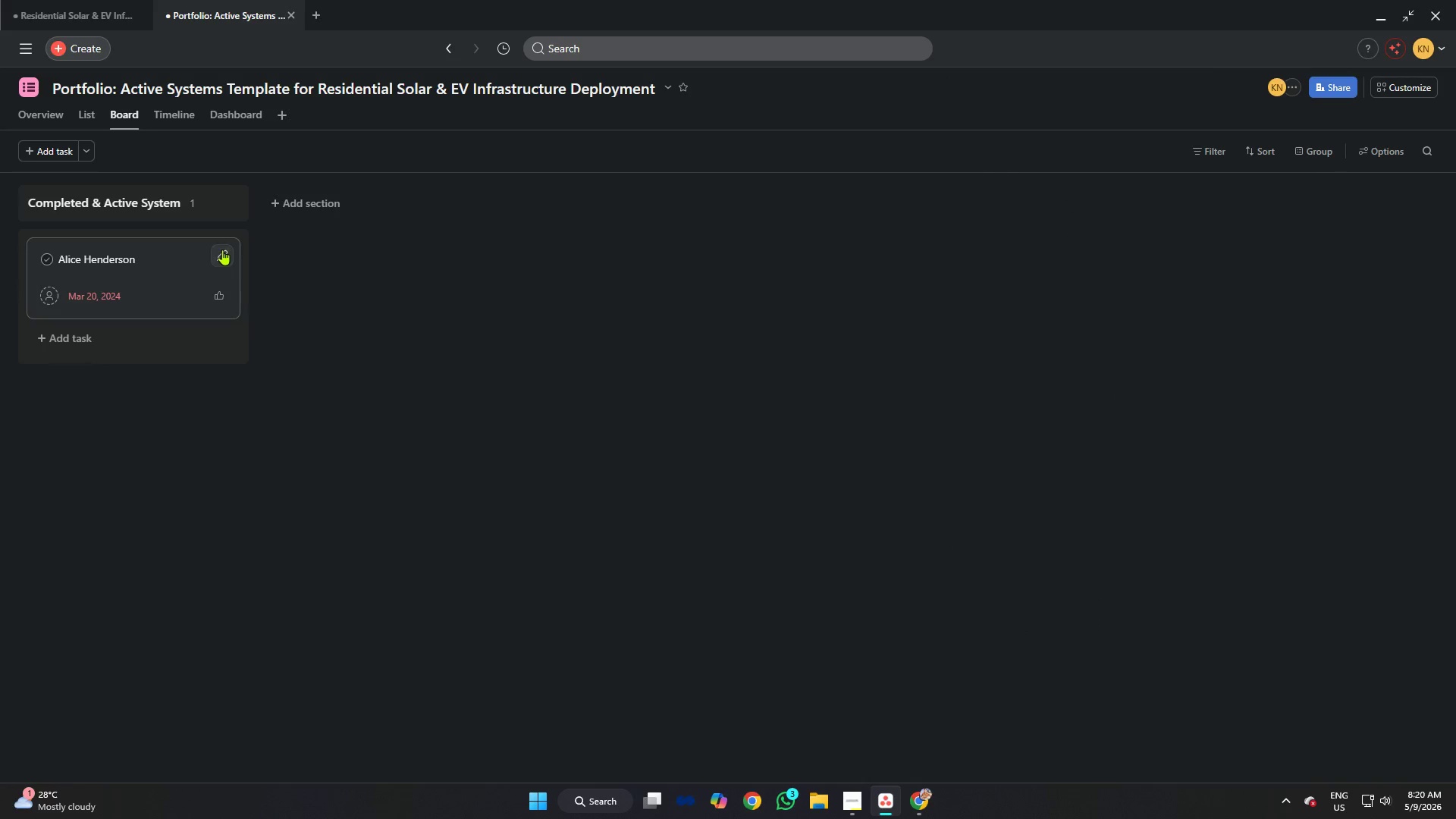 
right_click([162, 257])
 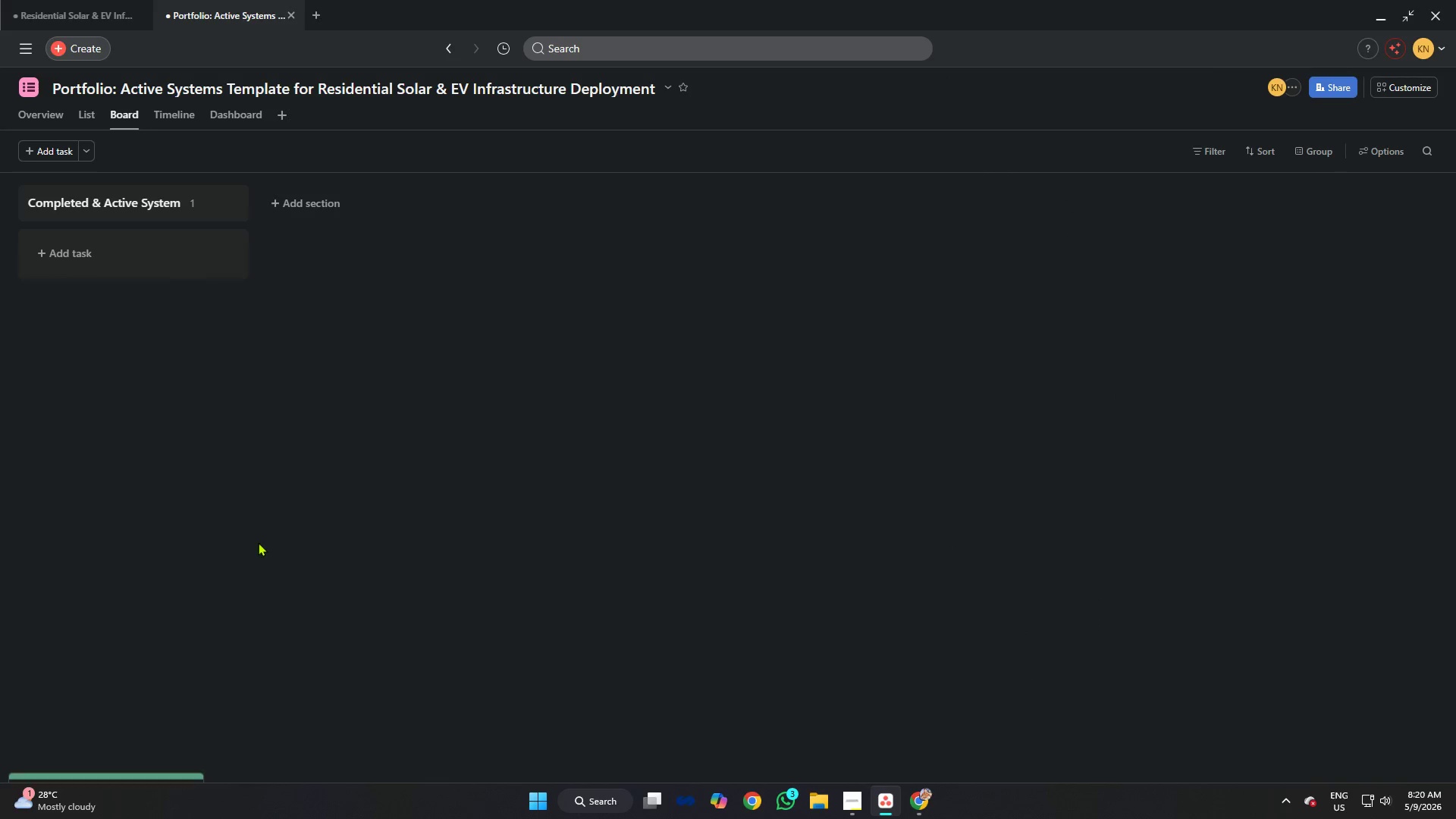 
double_click([406, 346])
 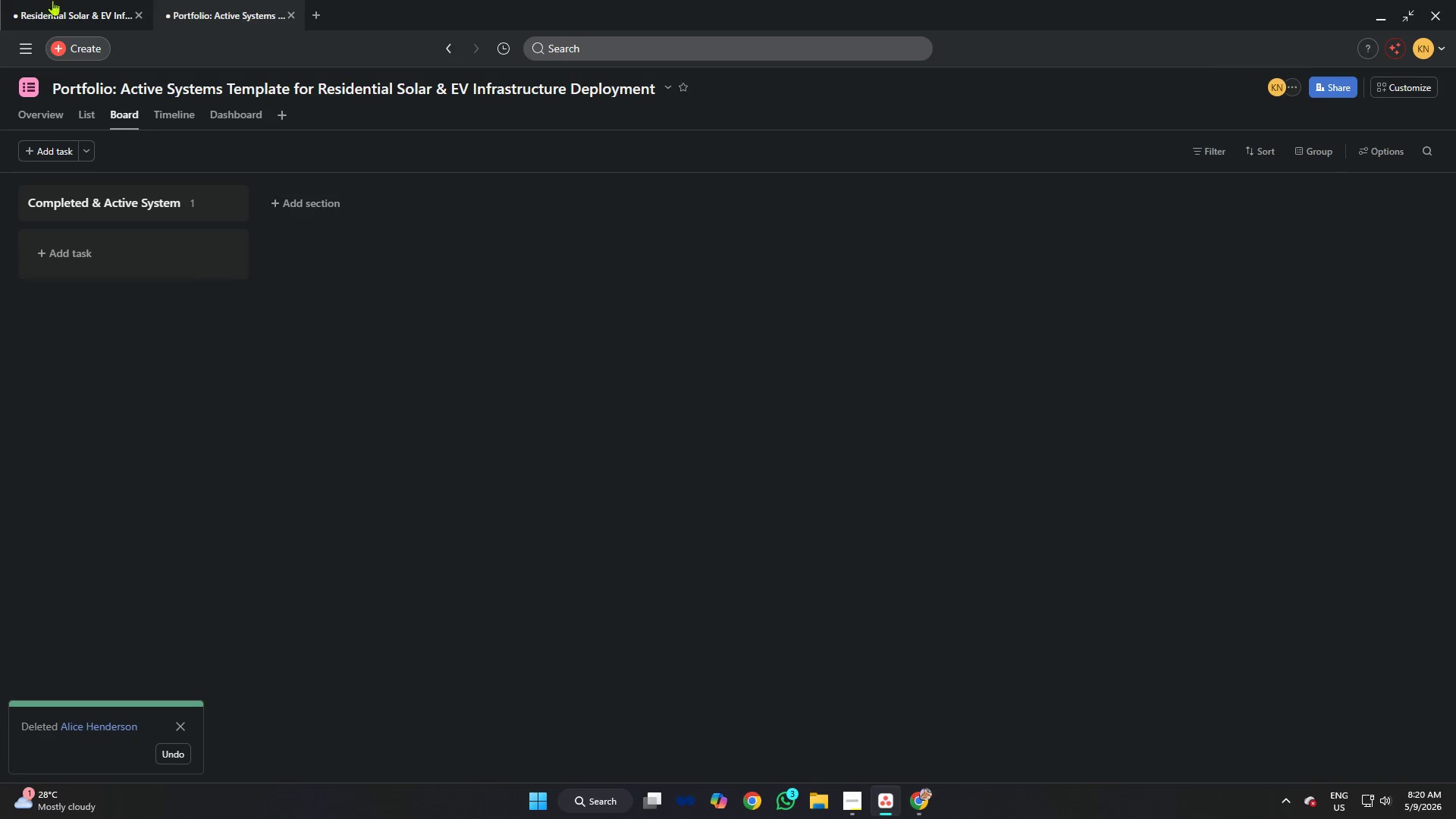 
left_click([64, 0])
 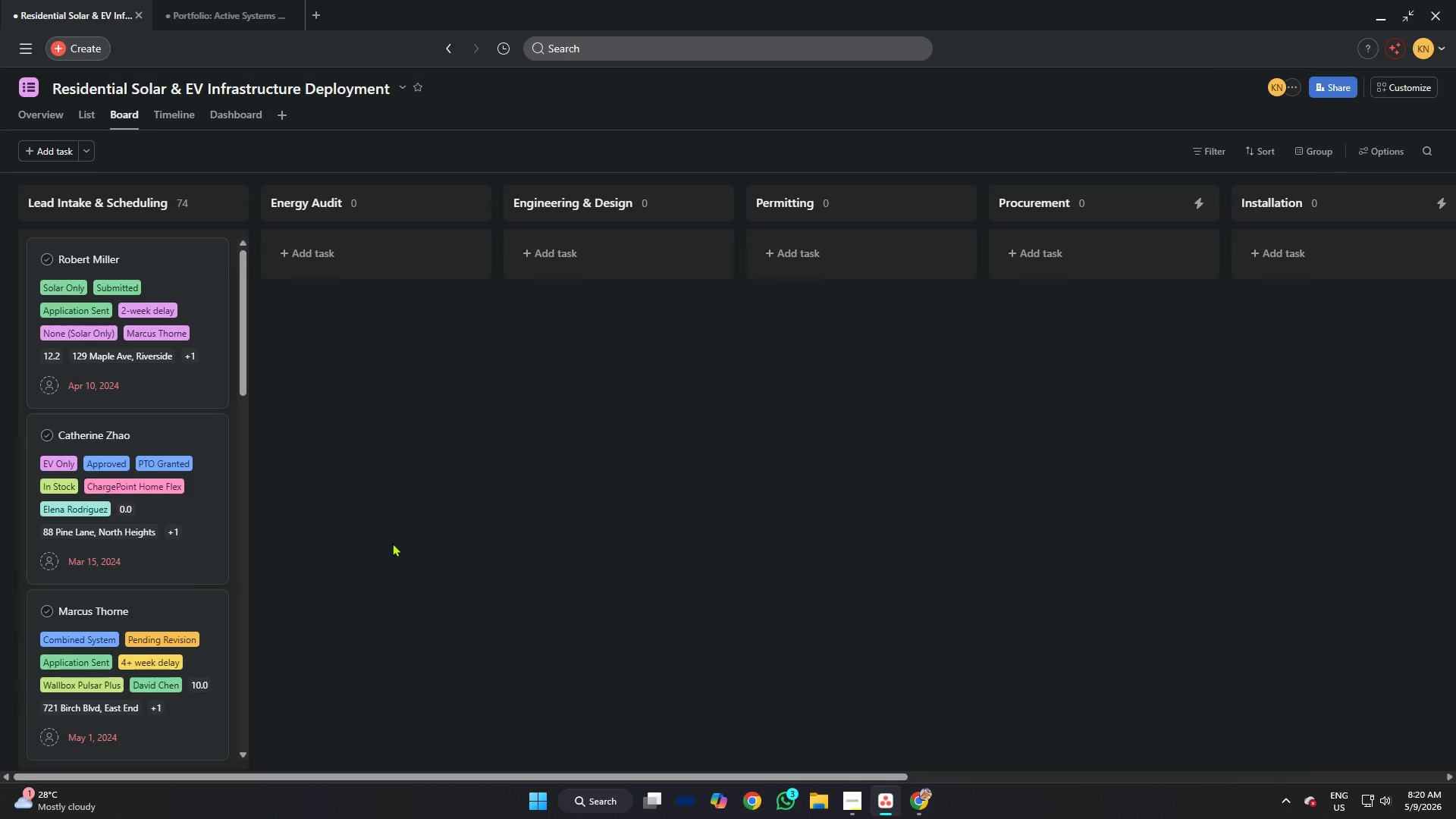 
wait(5.14)
 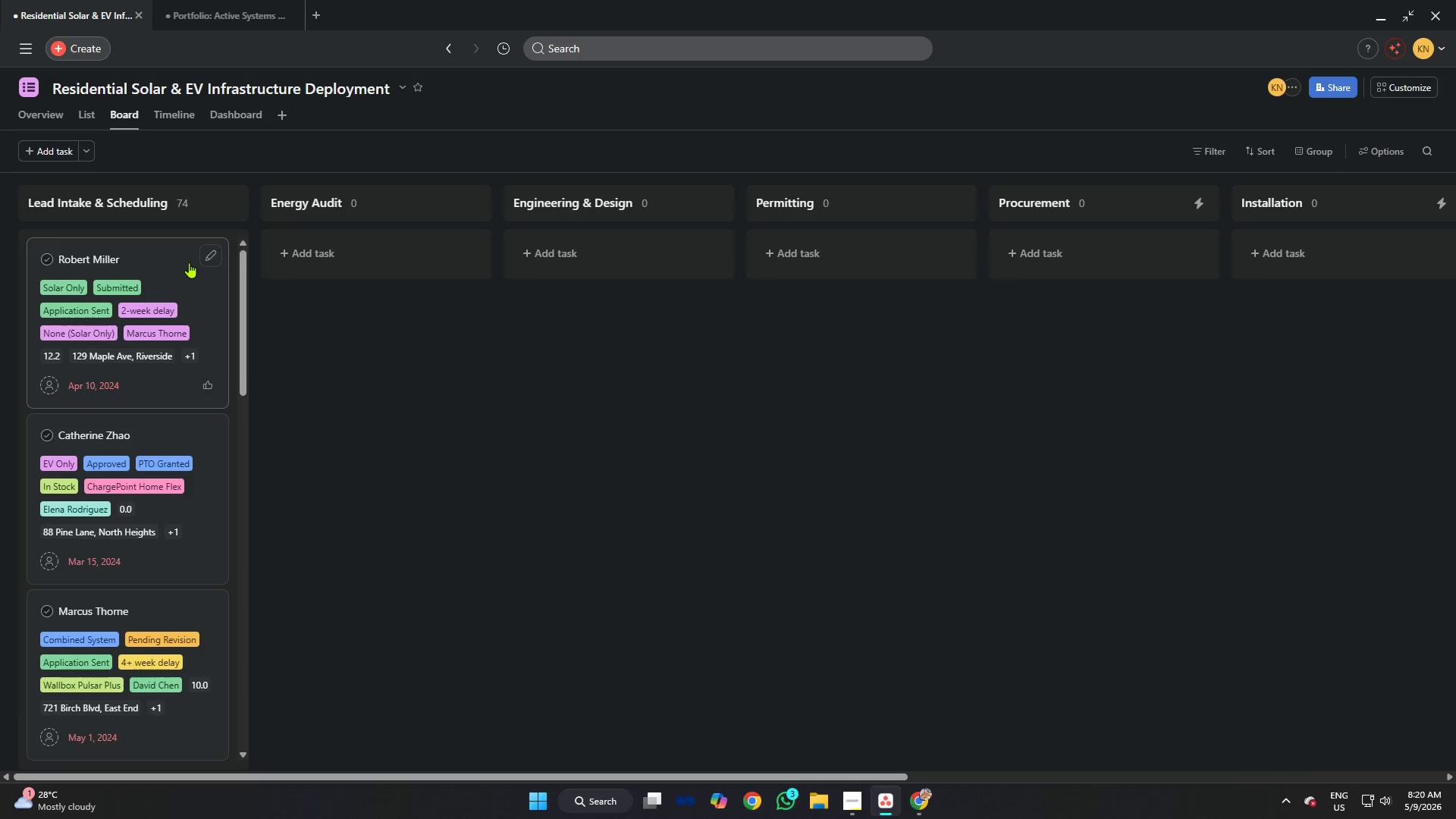 
mouse_move([860, 777])
 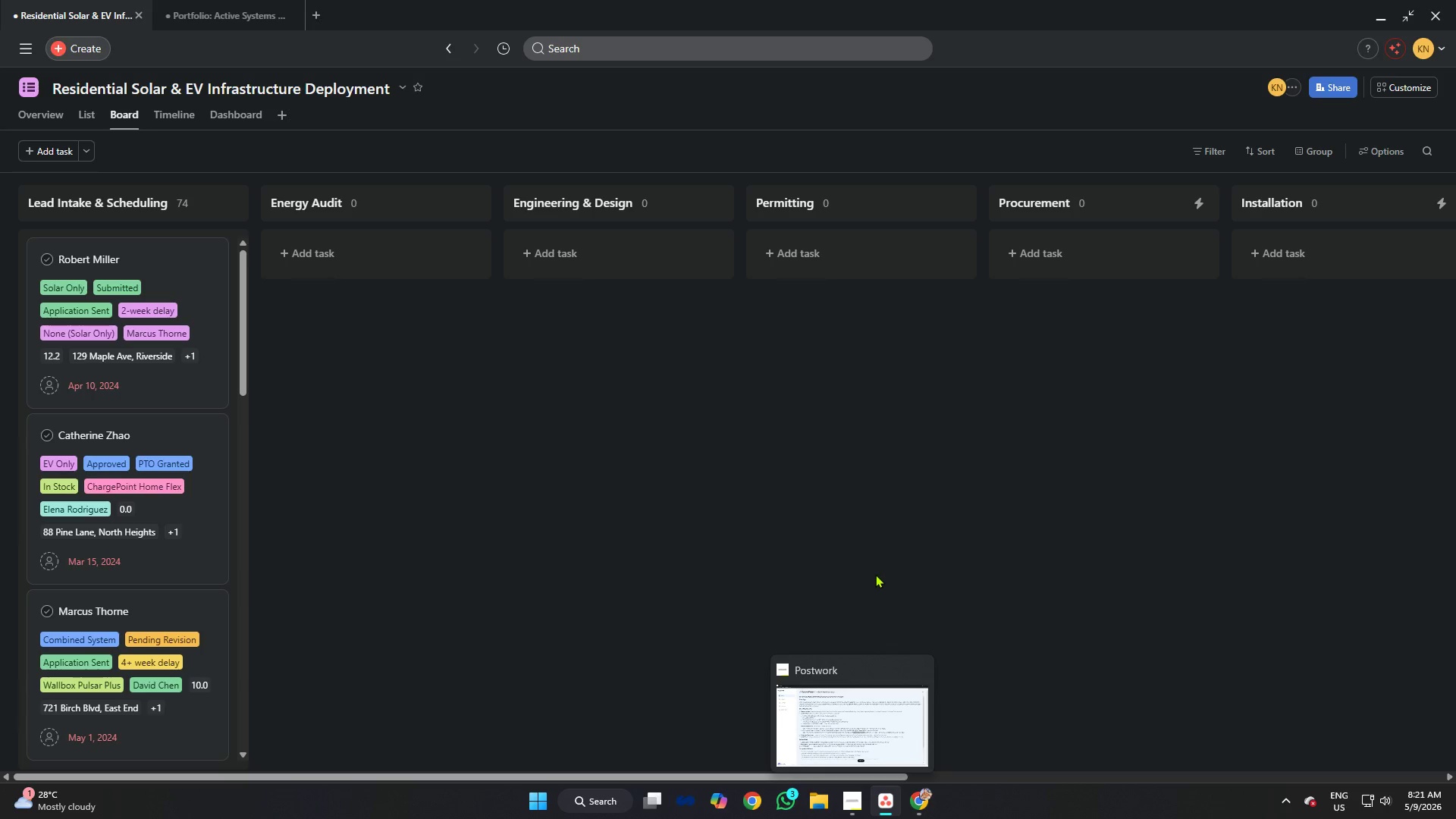 
left_click([875, 574])
 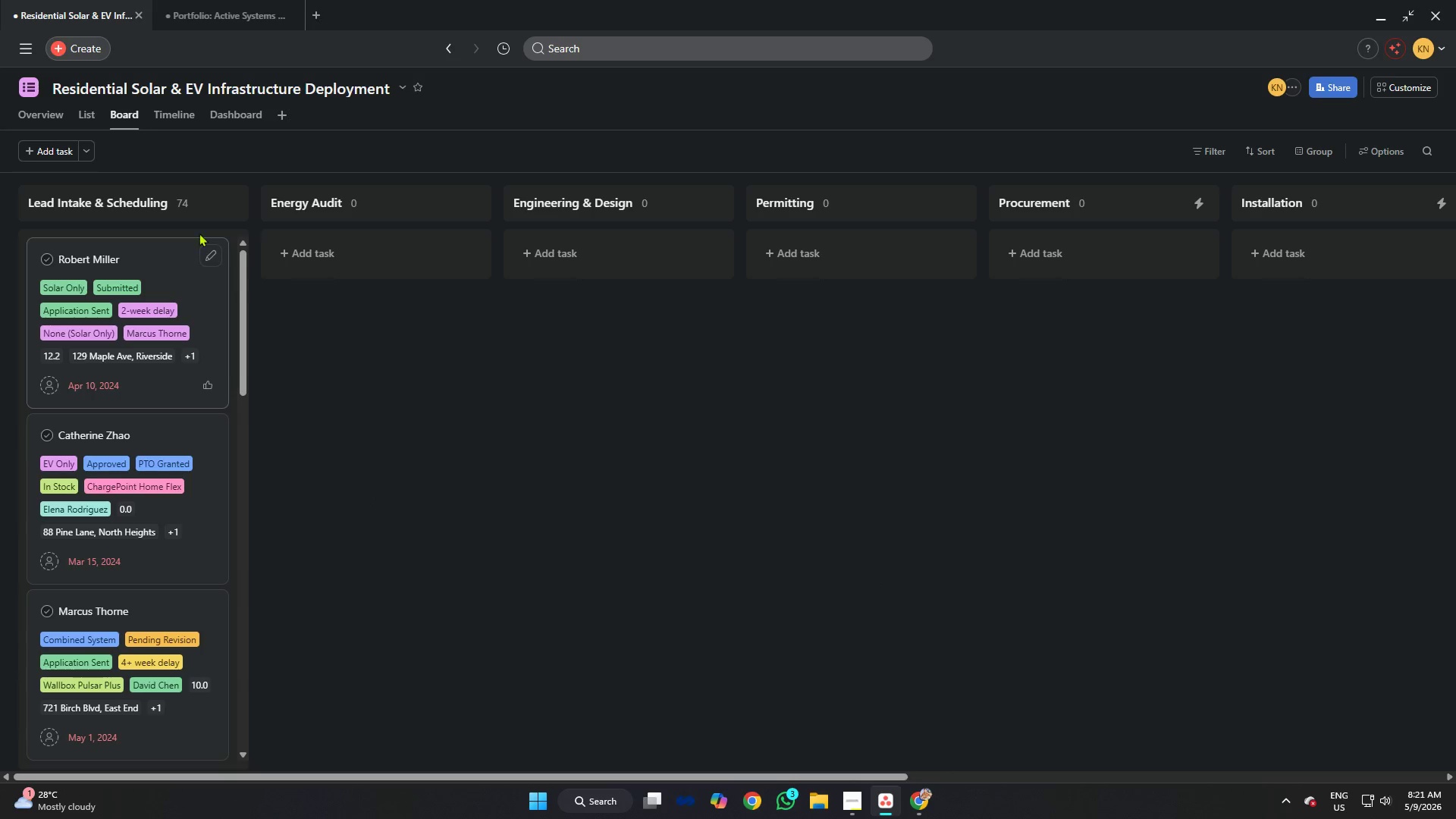 
left_click([209, 201])
 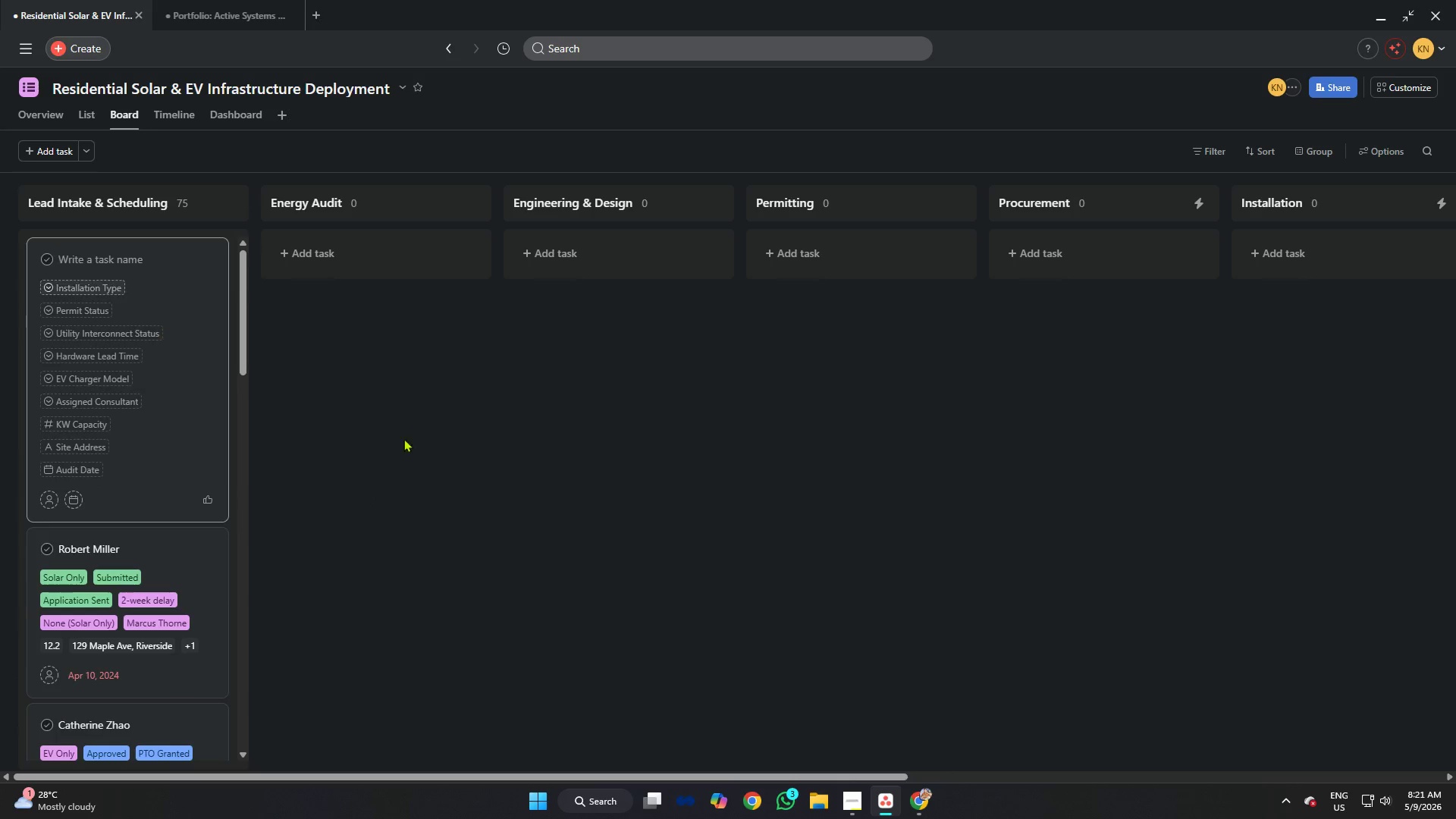 
left_click([921, 795])
 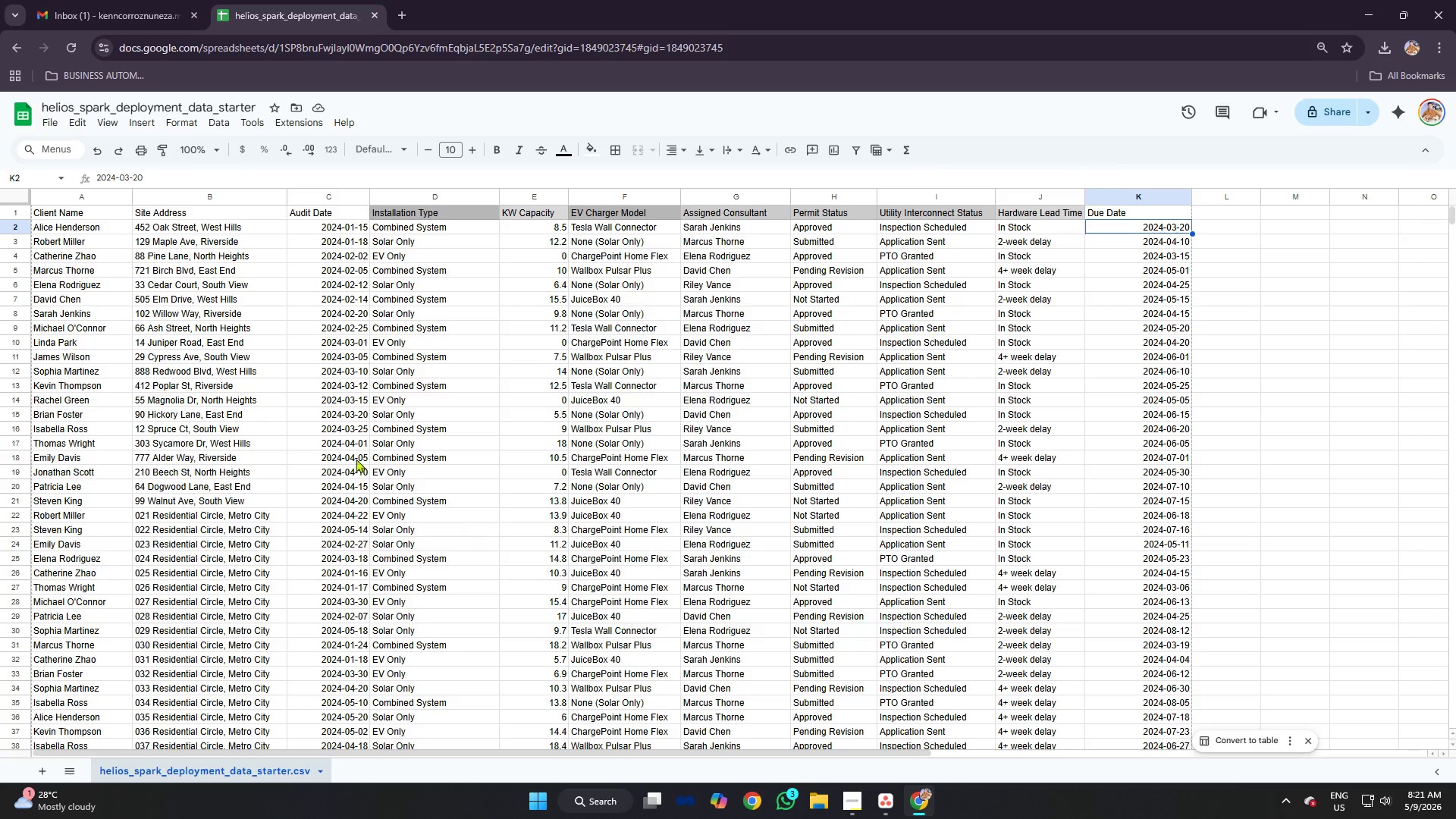 
key(Alt+AltLeft)
 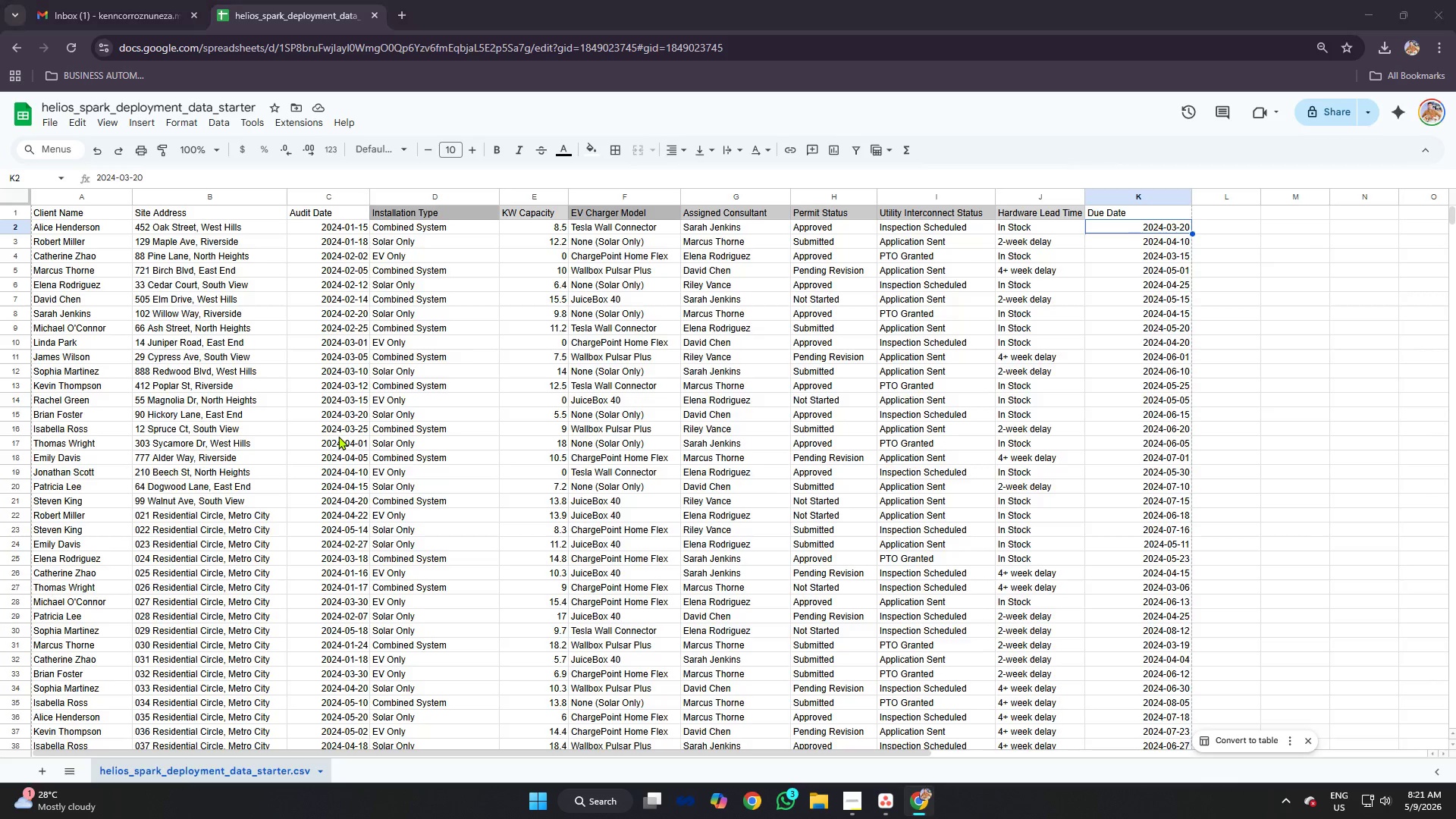 
key(Alt+Tab)
 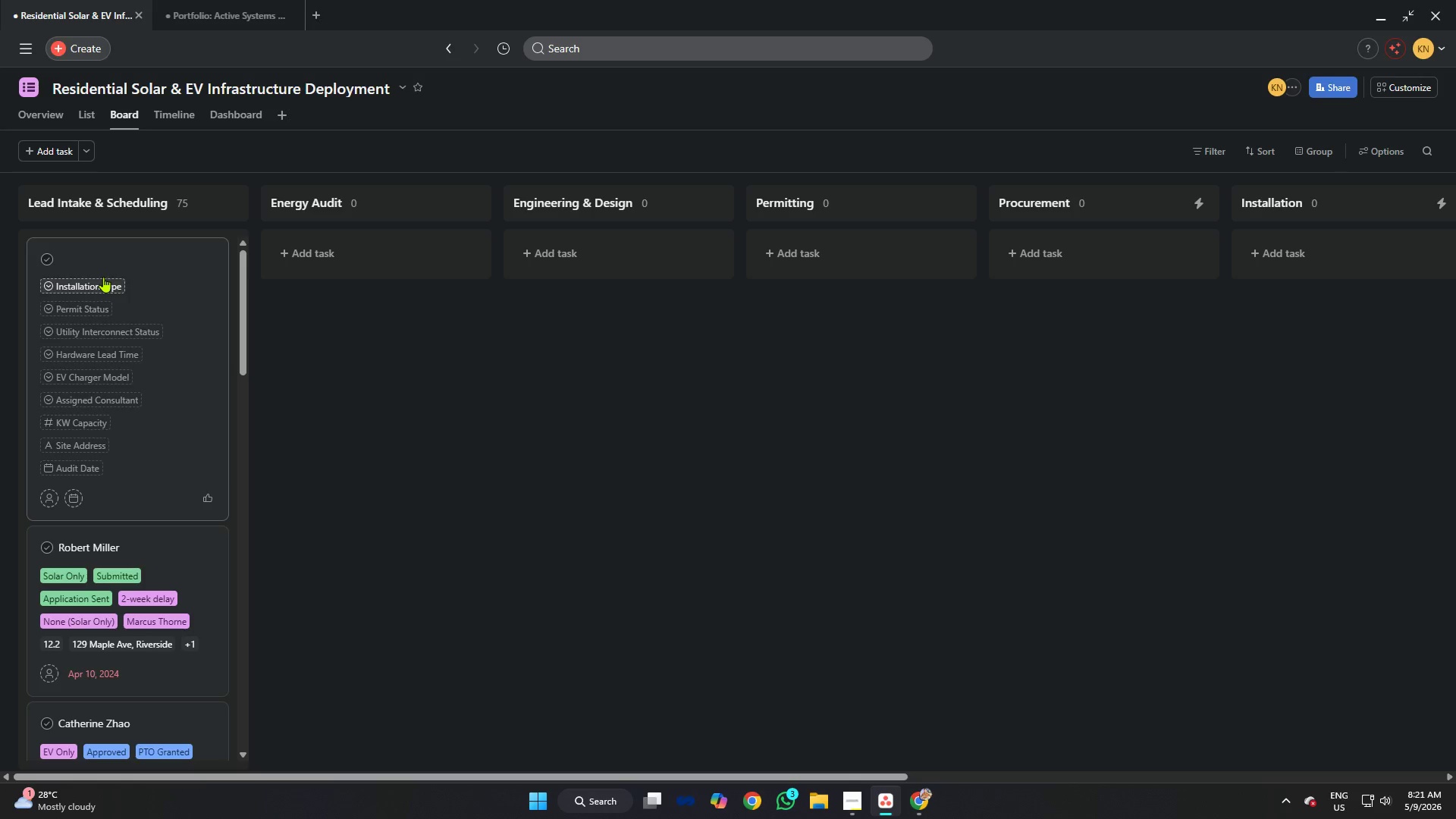 
key(Alt+AltLeft)
 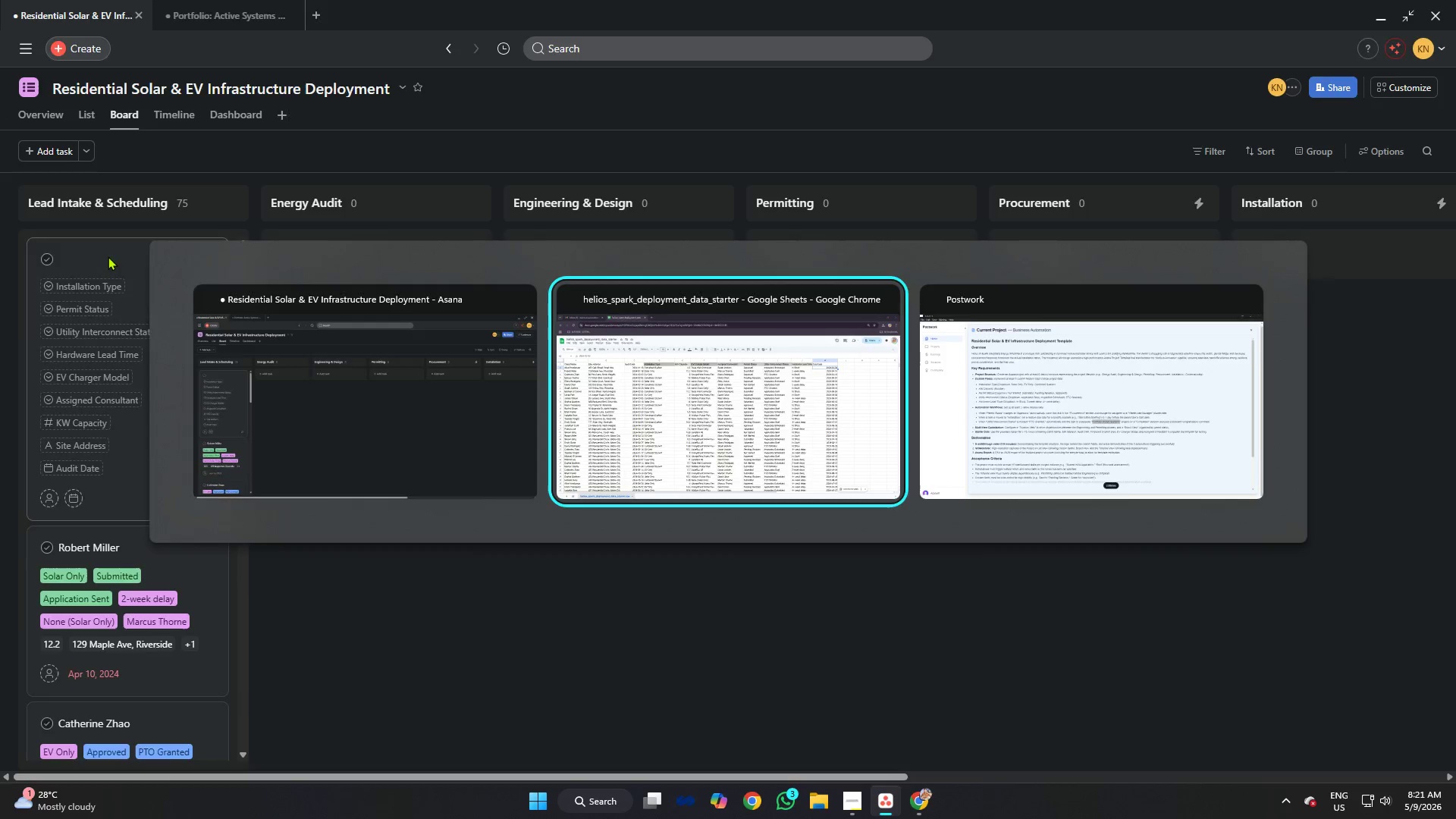 
key(Alt+Tab)
 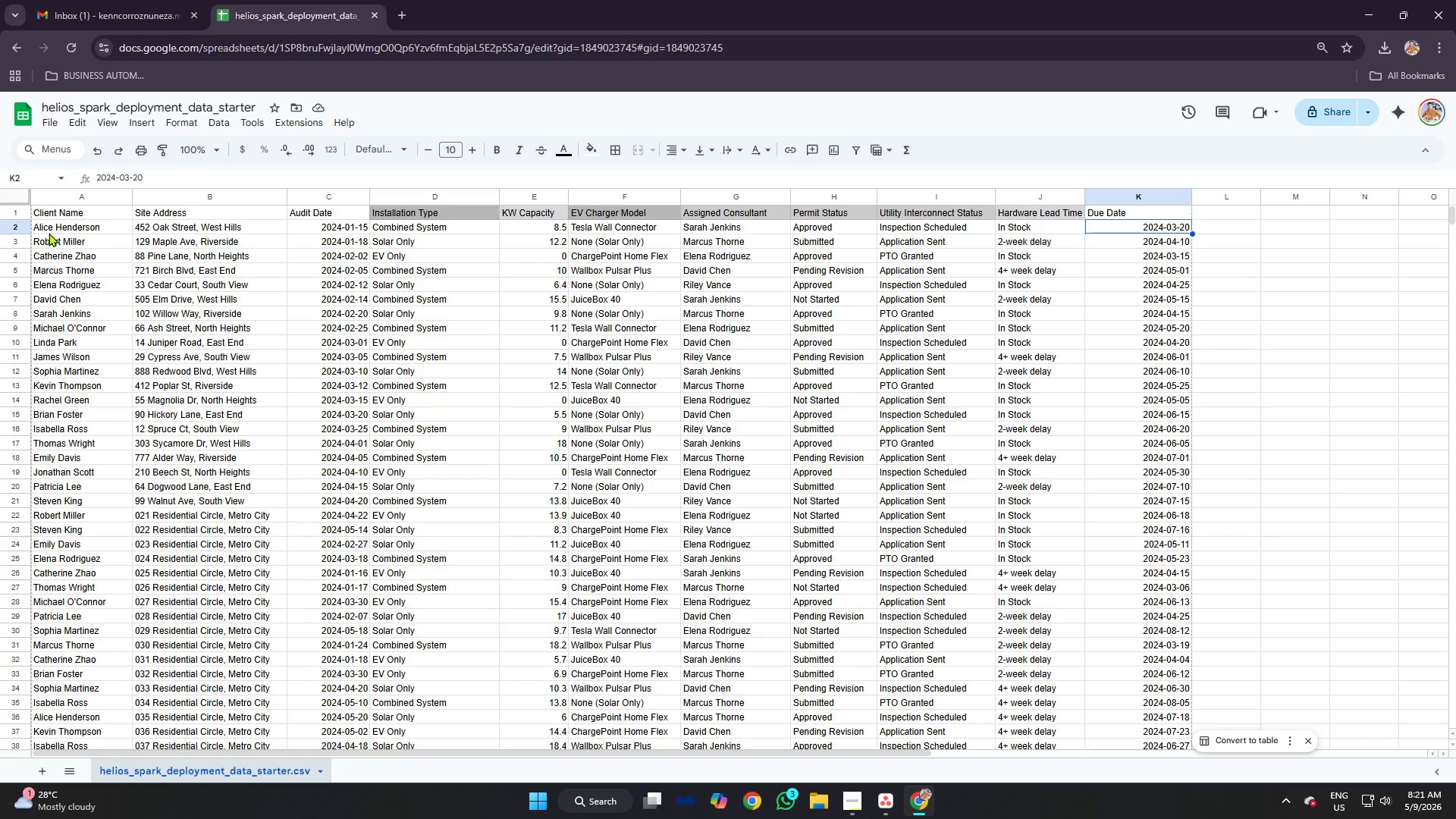 
left_click([61, 225])
 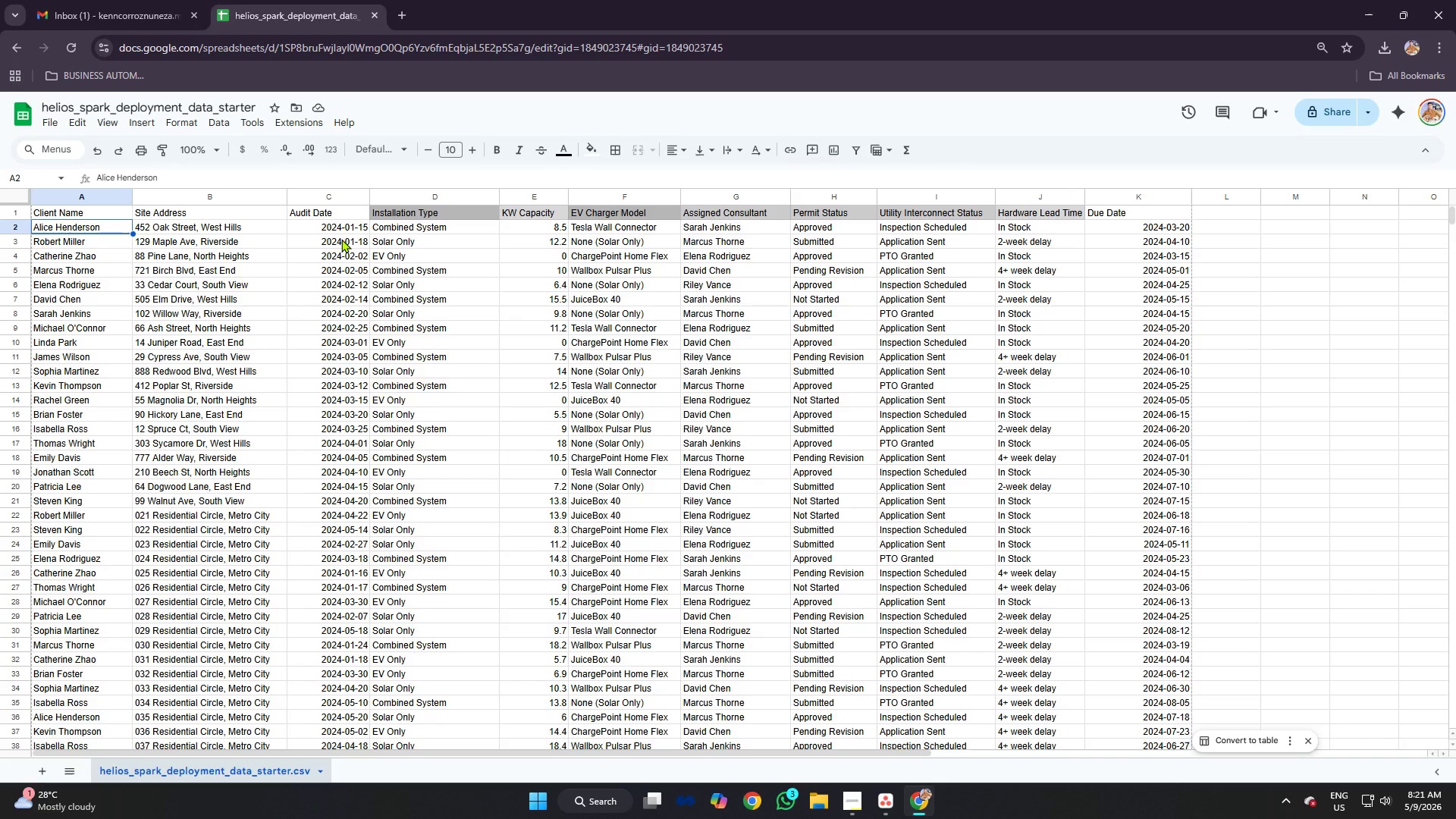 
key(Control+C)
 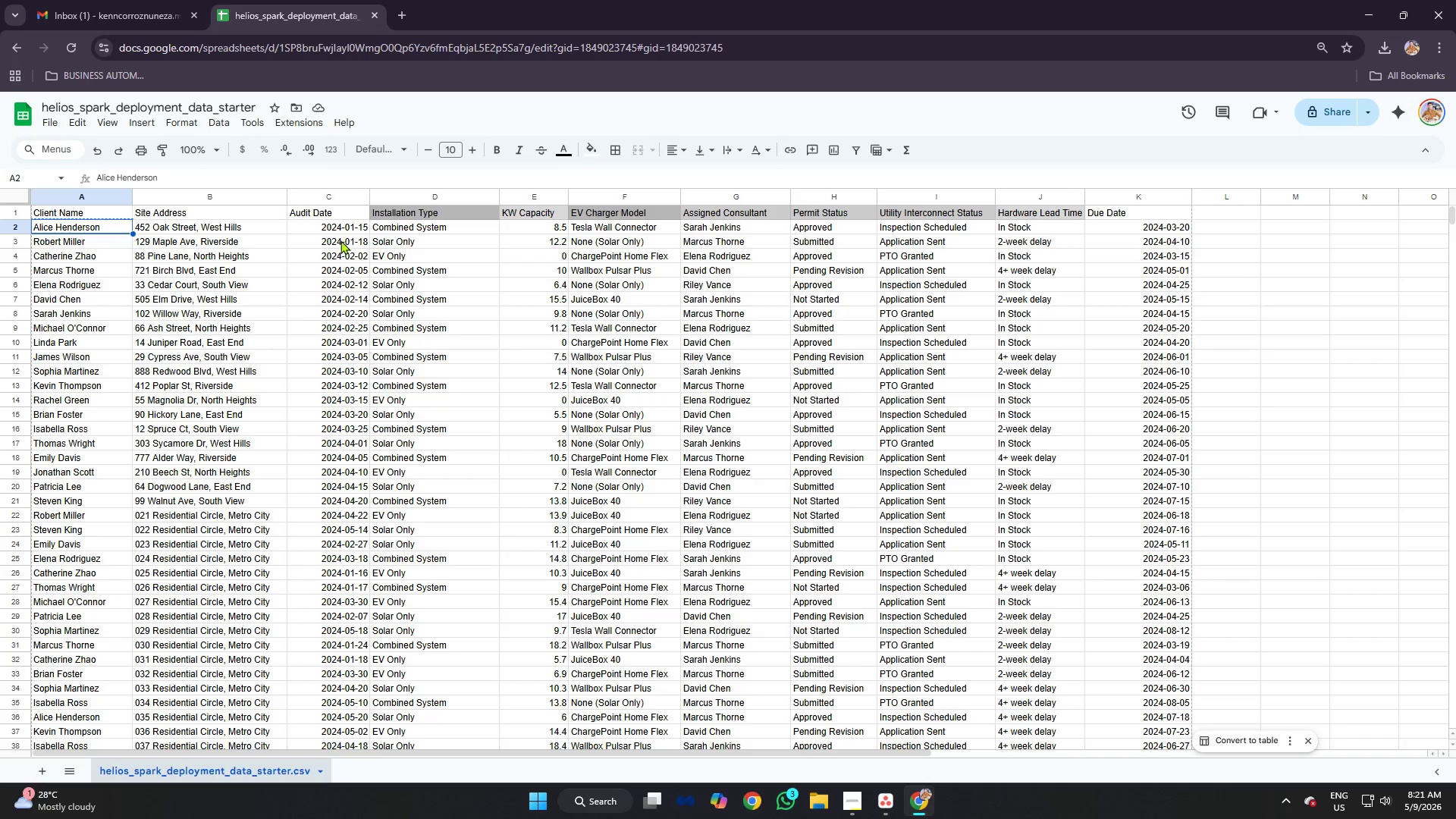 
key(Alt+AltLeft)
 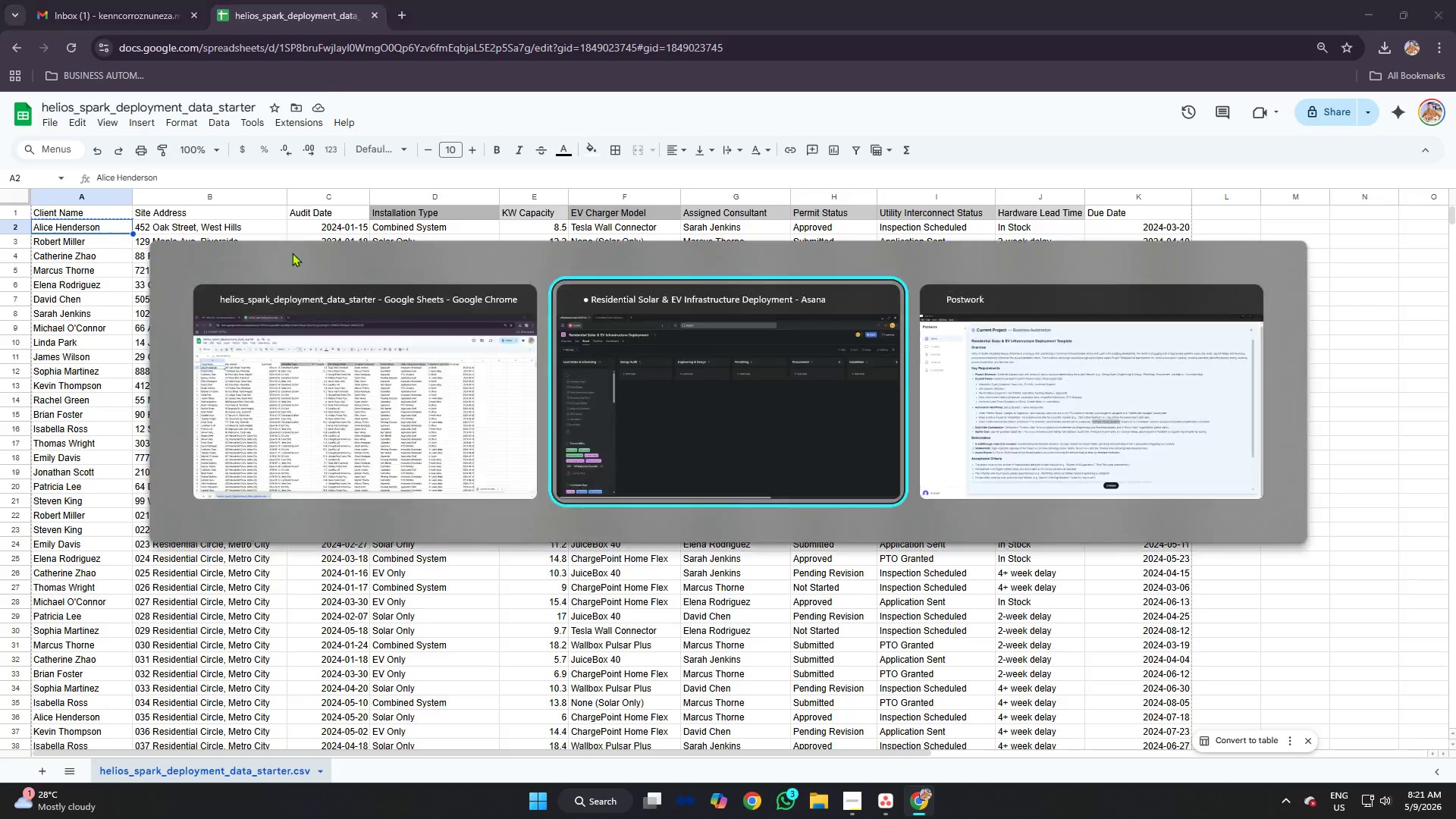 
key(Alt+Tab)
 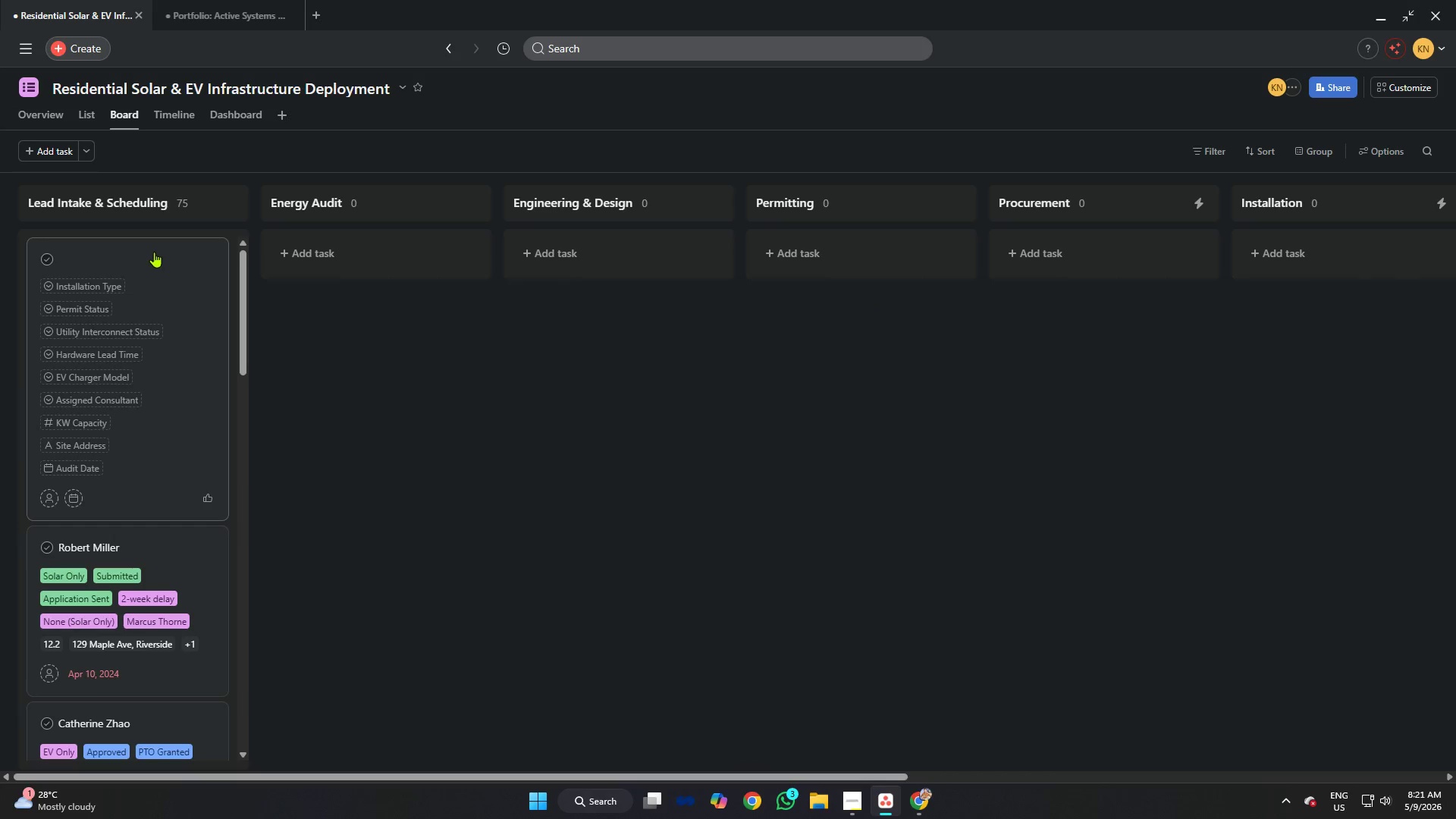 
left_click([152, 251])
 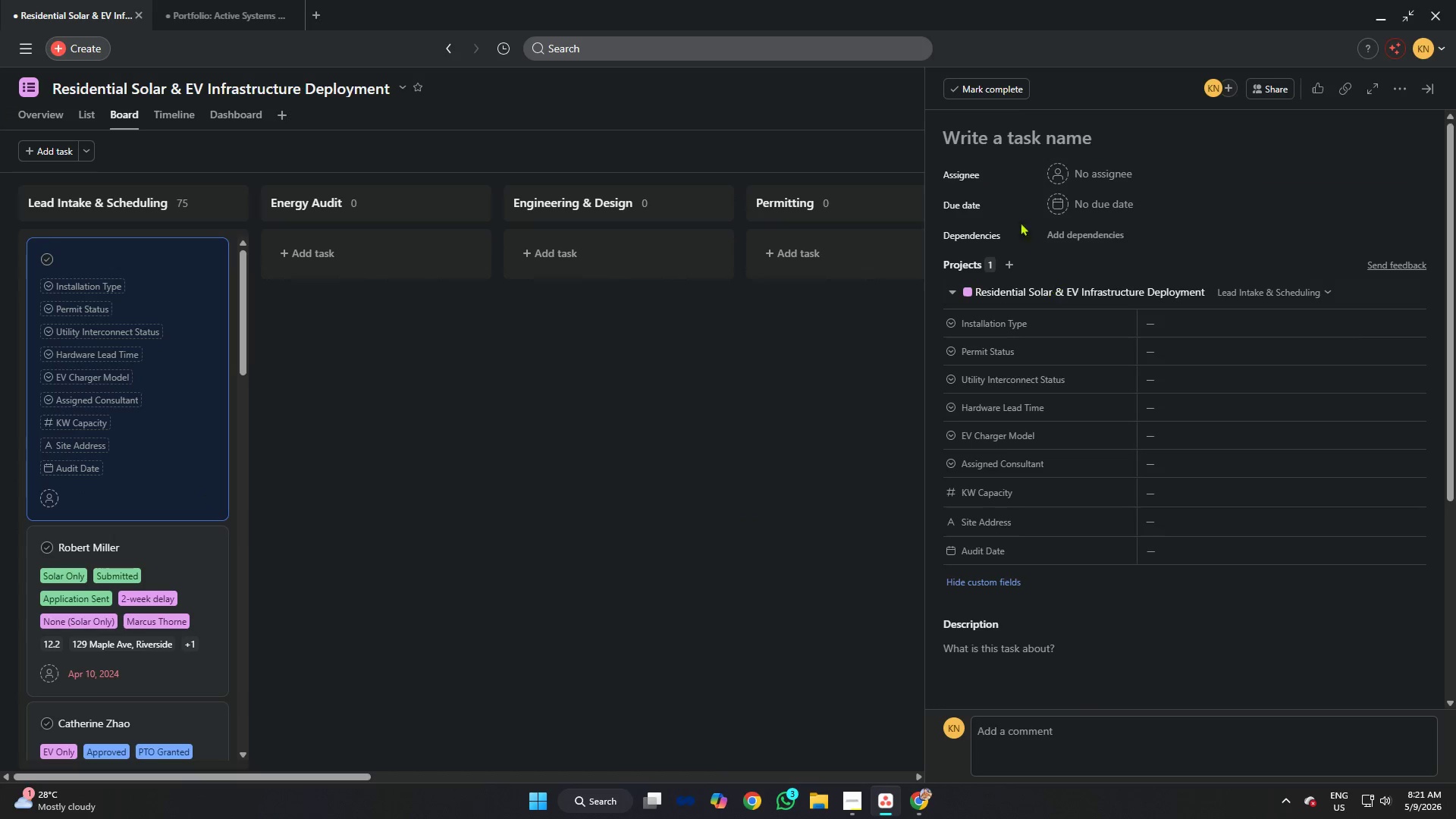 
left_click([1014, 135])
 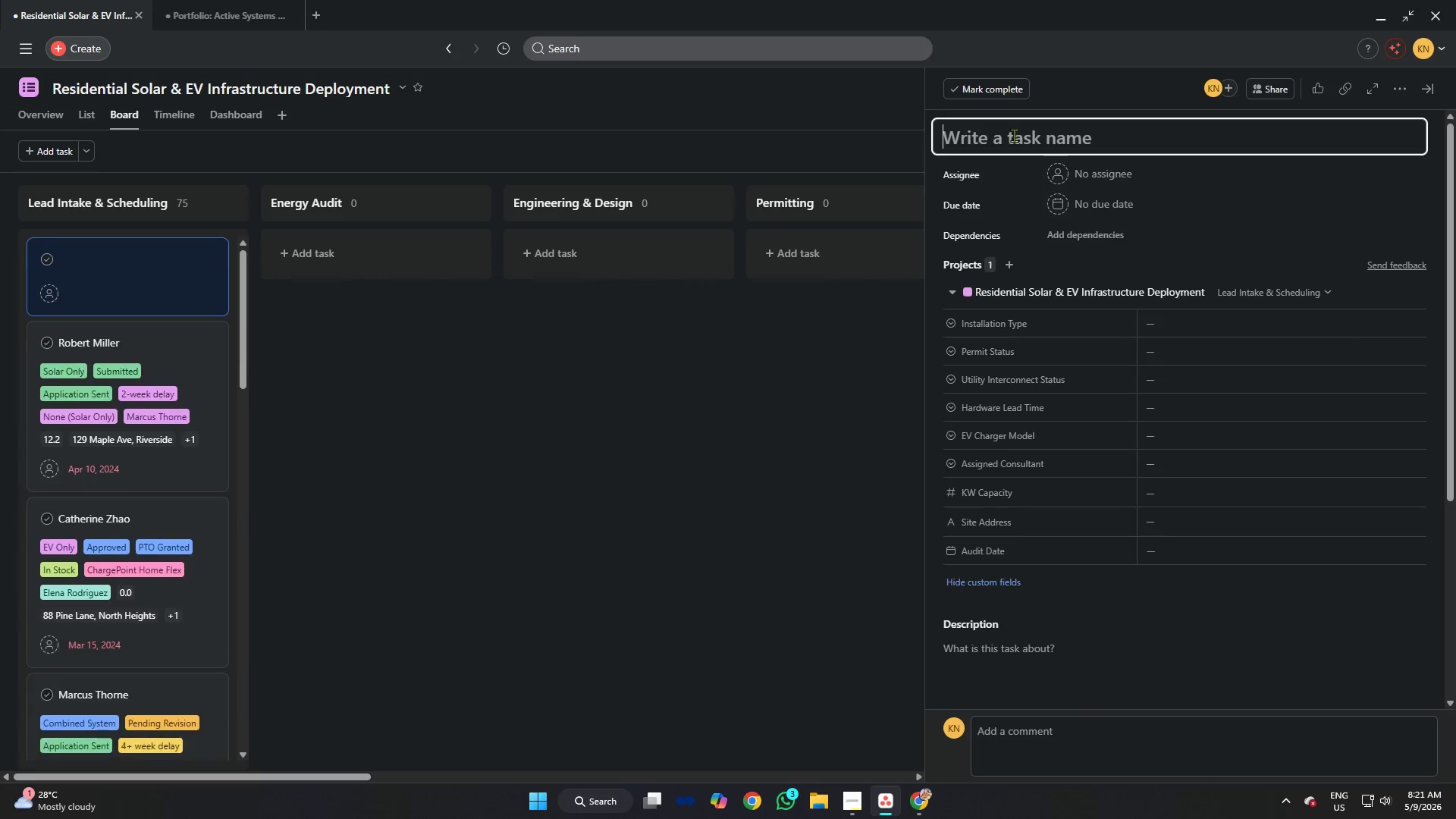 
key(Control+V)
 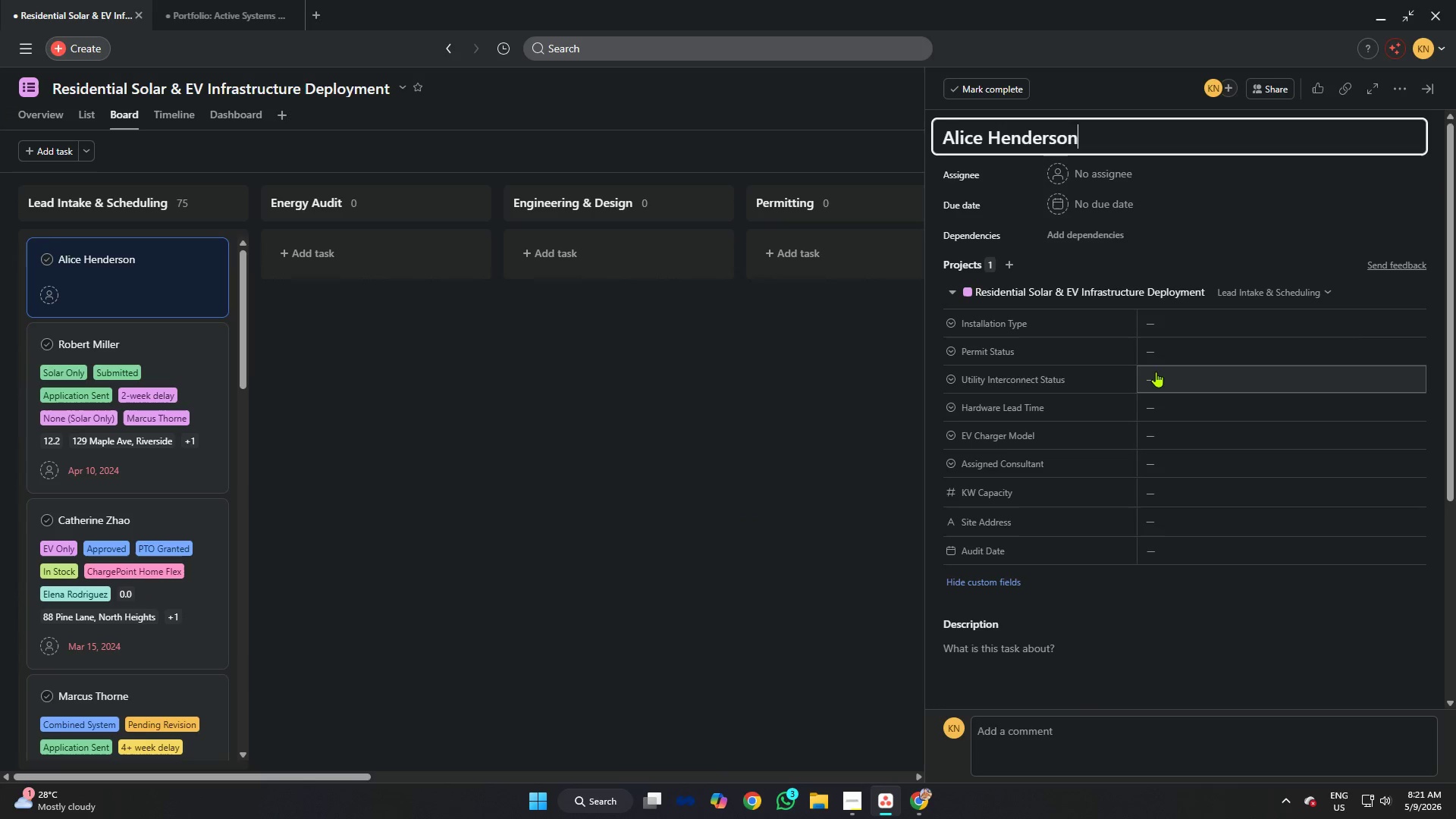 
key(Alt+AltLeft)
 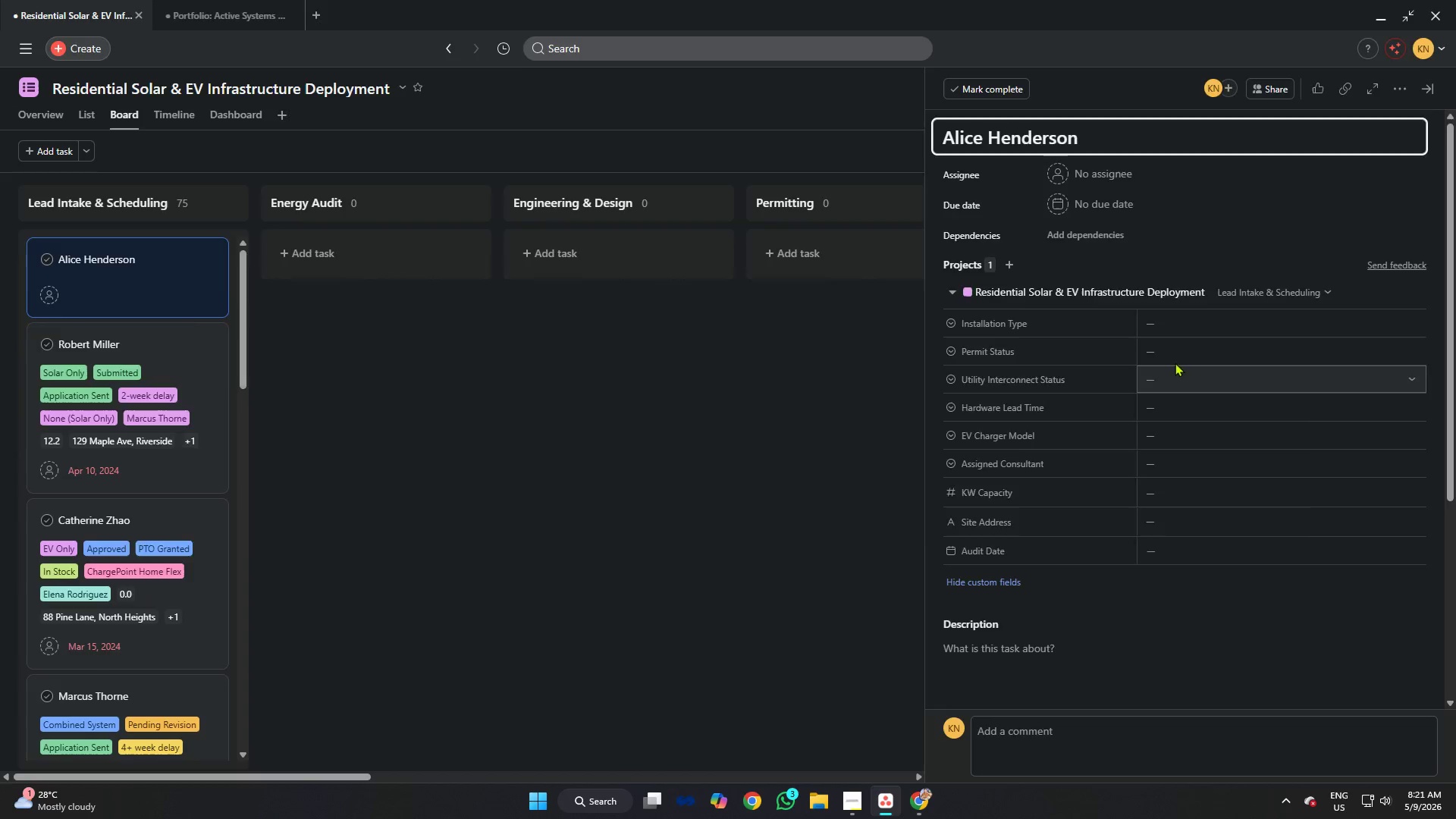 
key(Alt+Tab)
 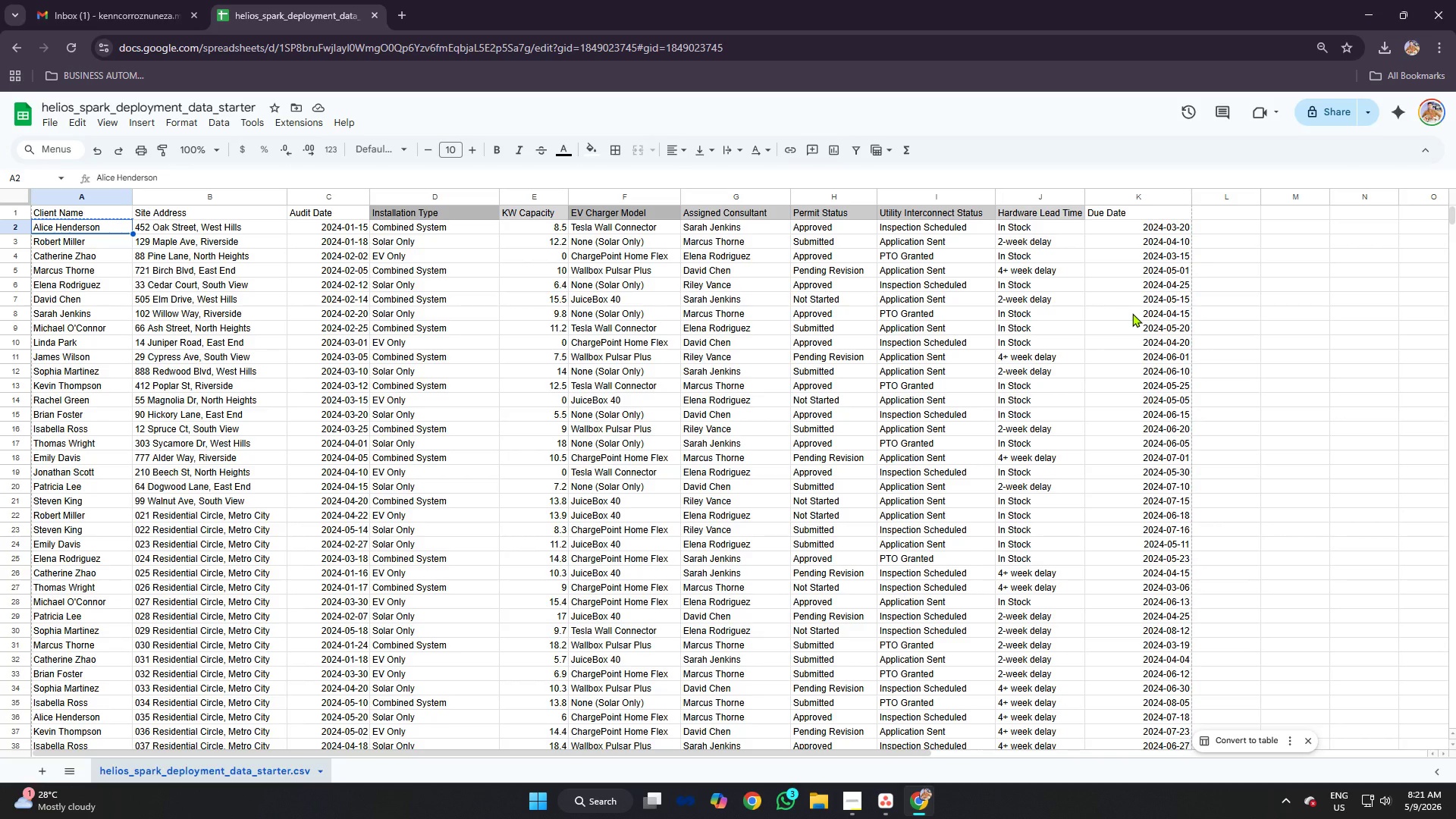 
key(Alt+AltLeft)
 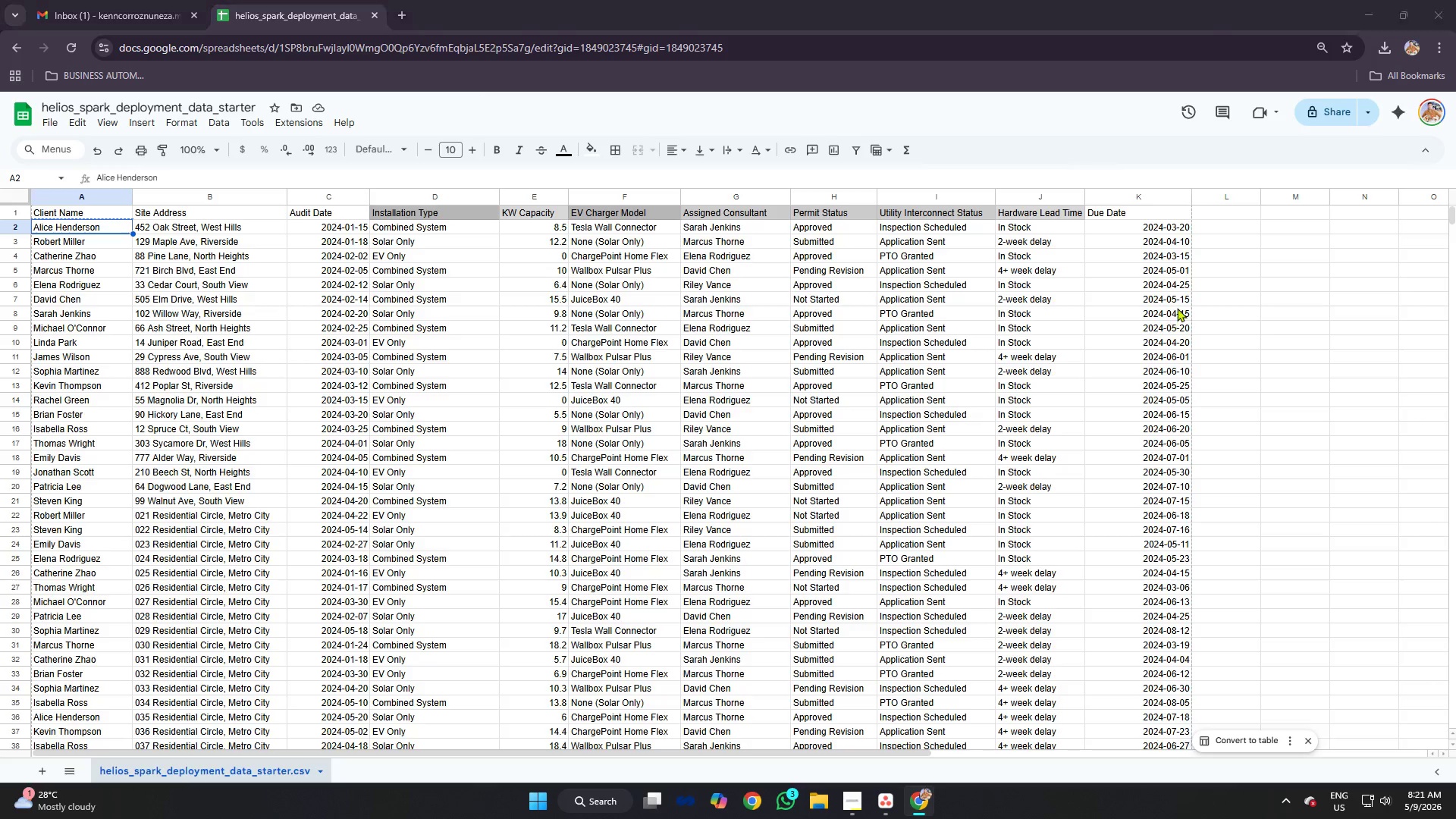 
key(Alt+Tab)
 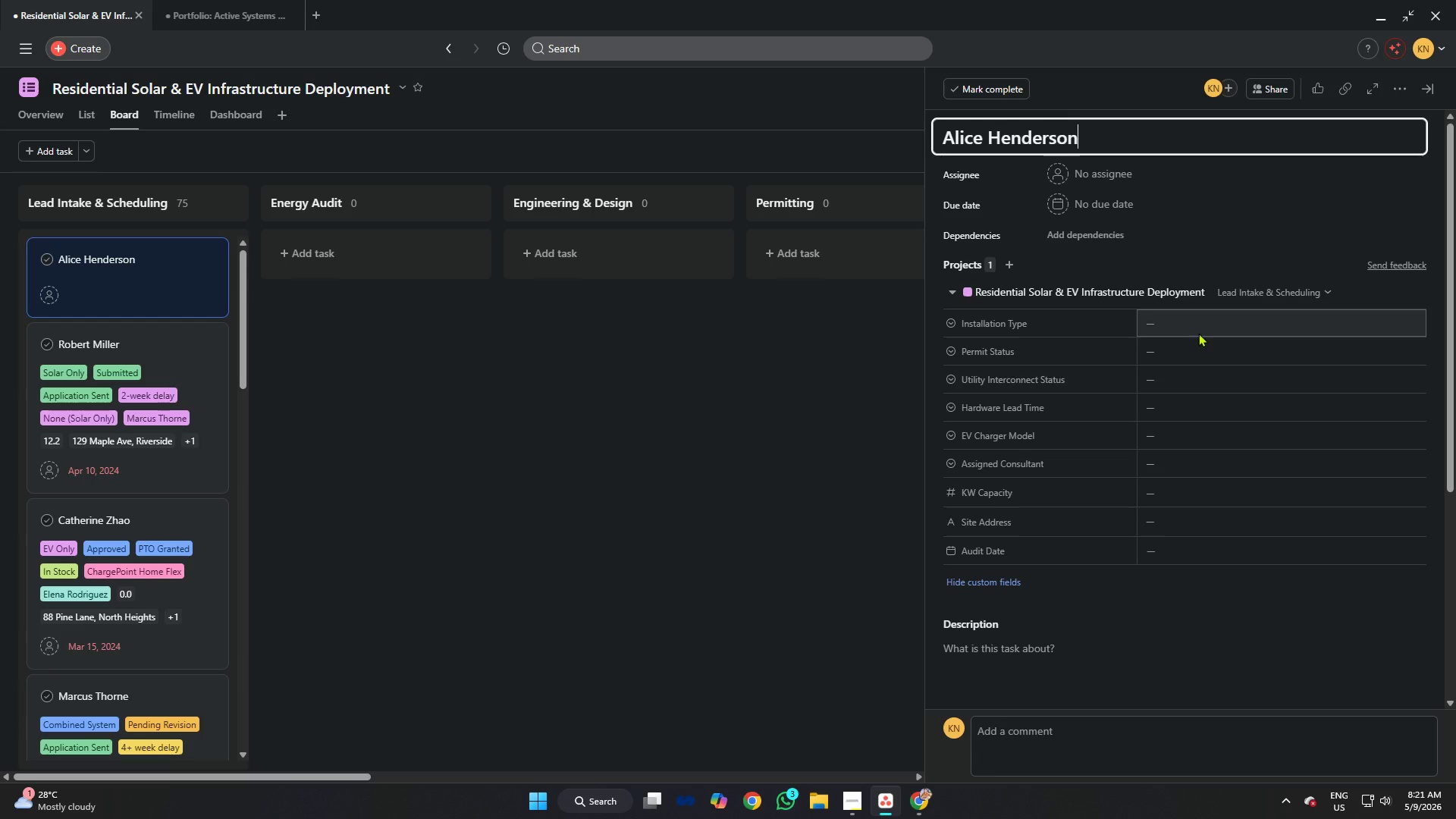 
left_click([1197, 331])
 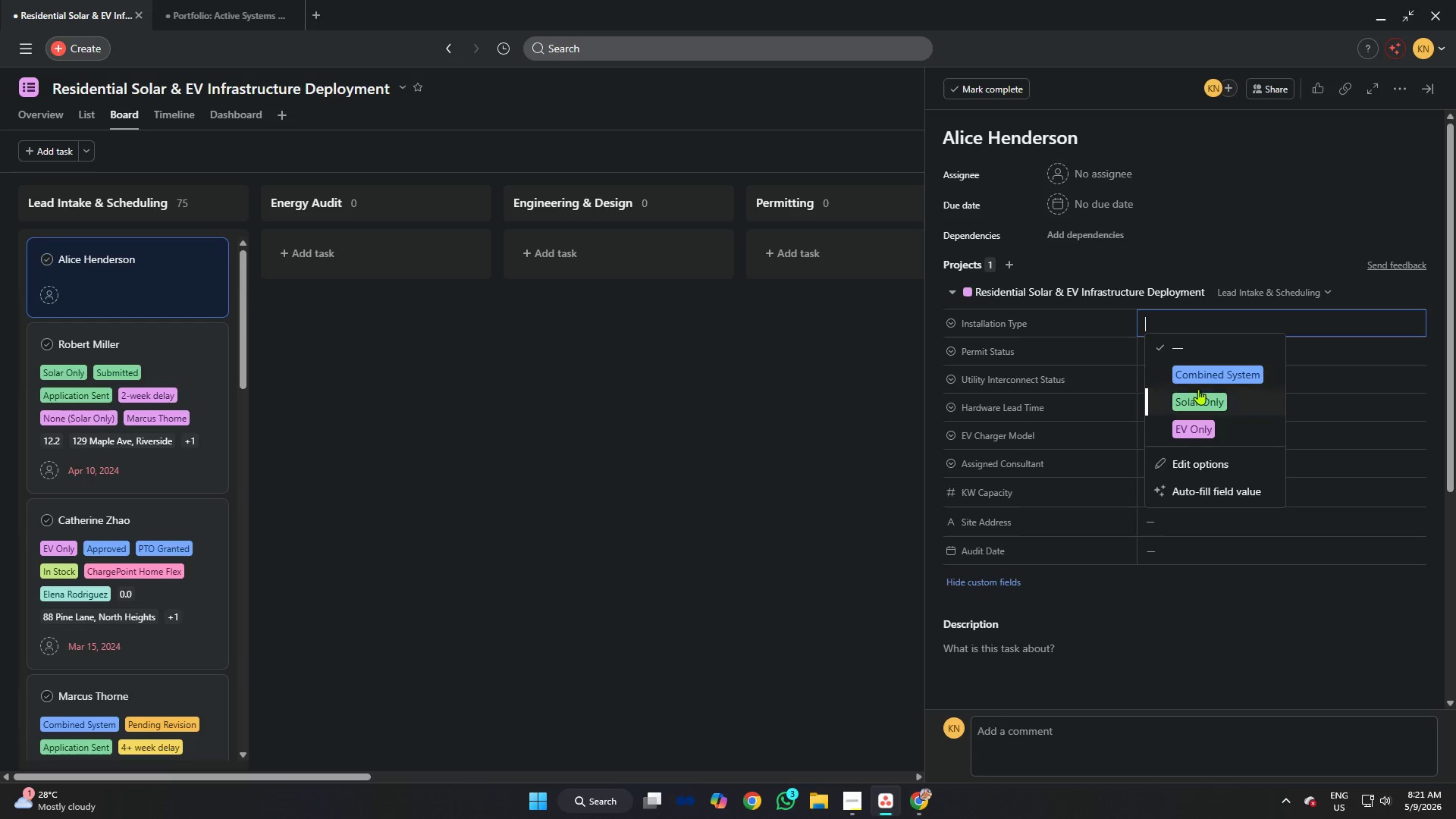 
left_click([1200, 378])
 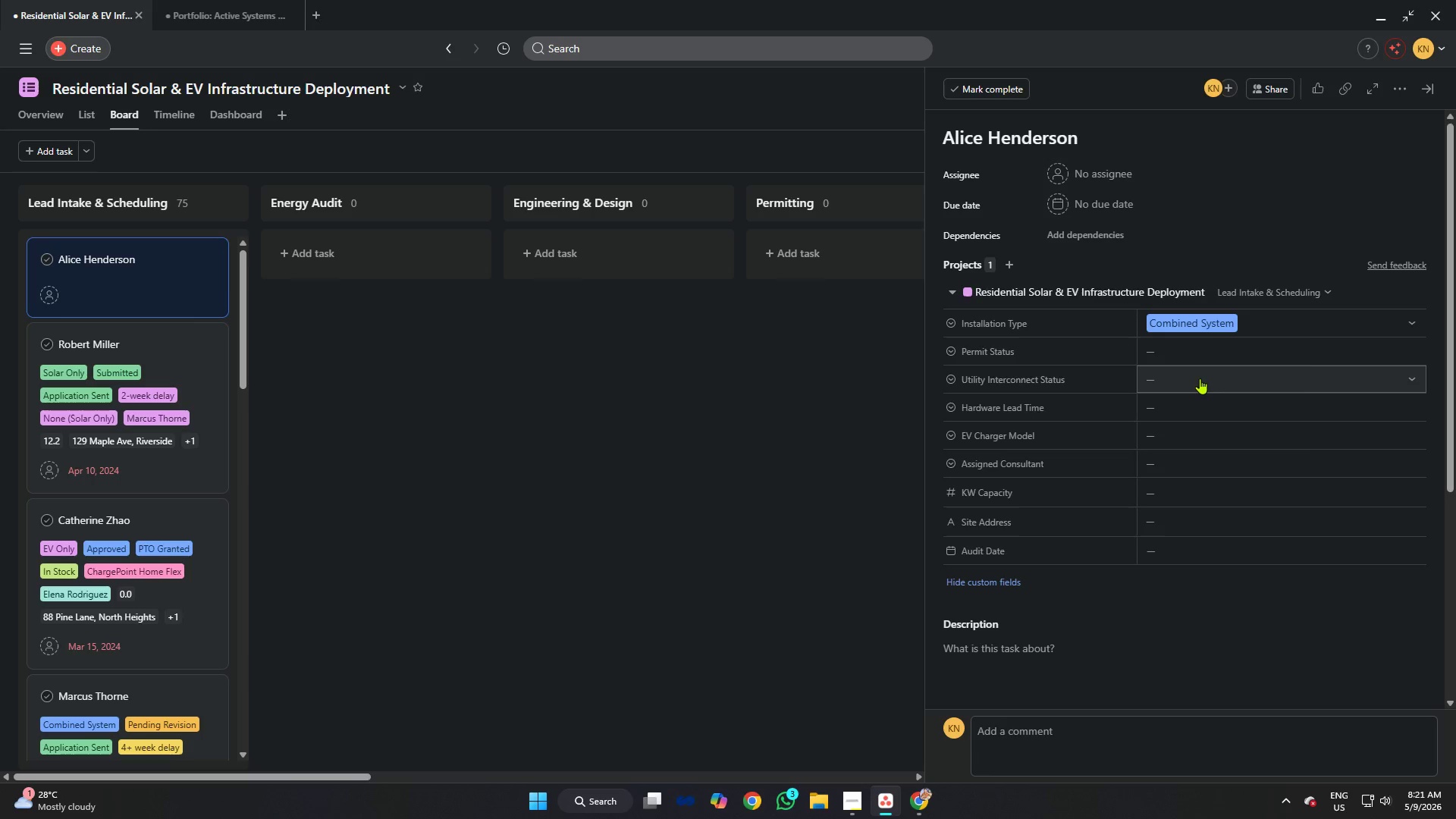 
key(Alt+AltLeft)
 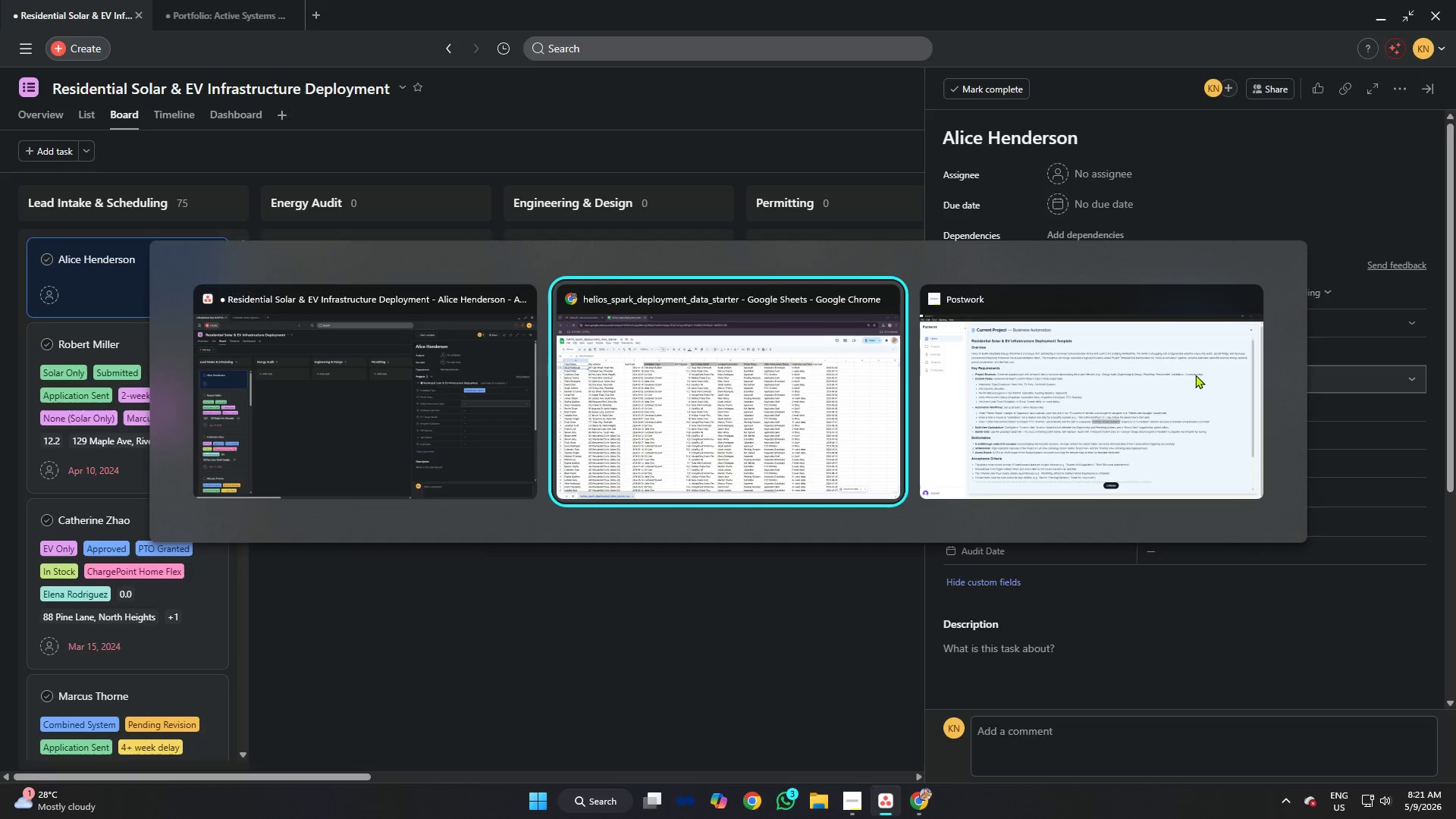 
key(Alt+Tab)
 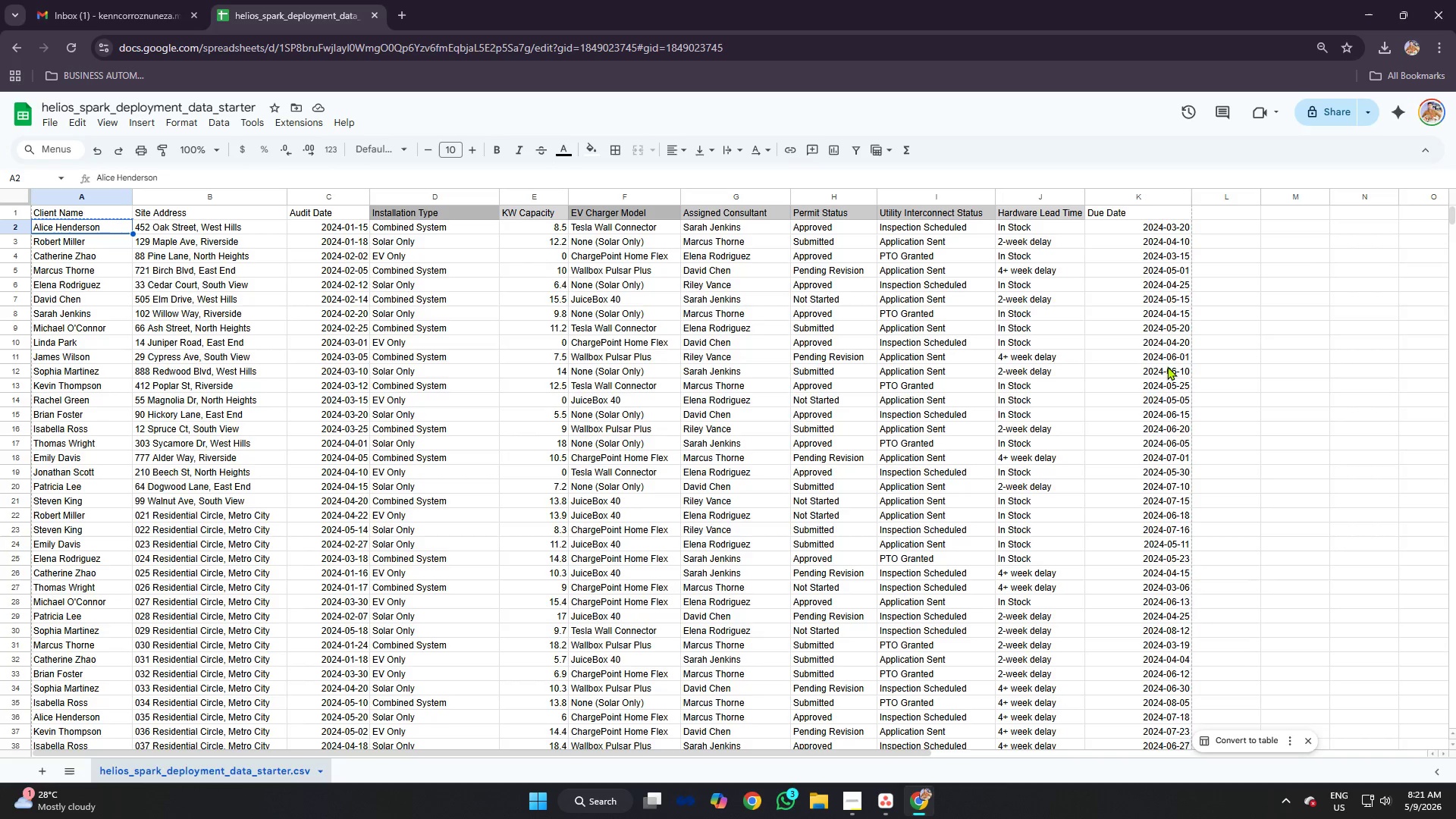 
key(Alt+AltLeft)
 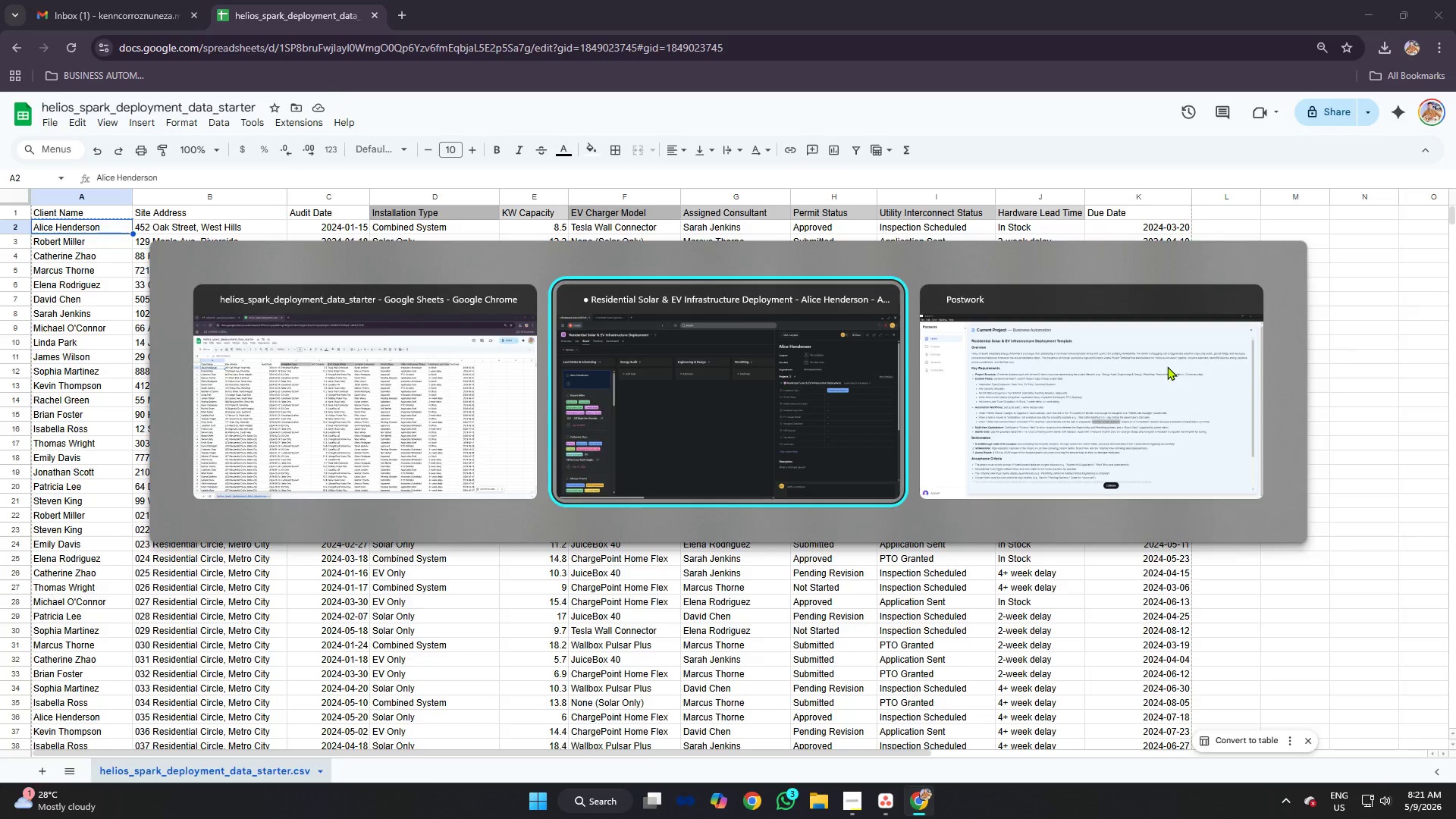 
key(Alt+Tab)
 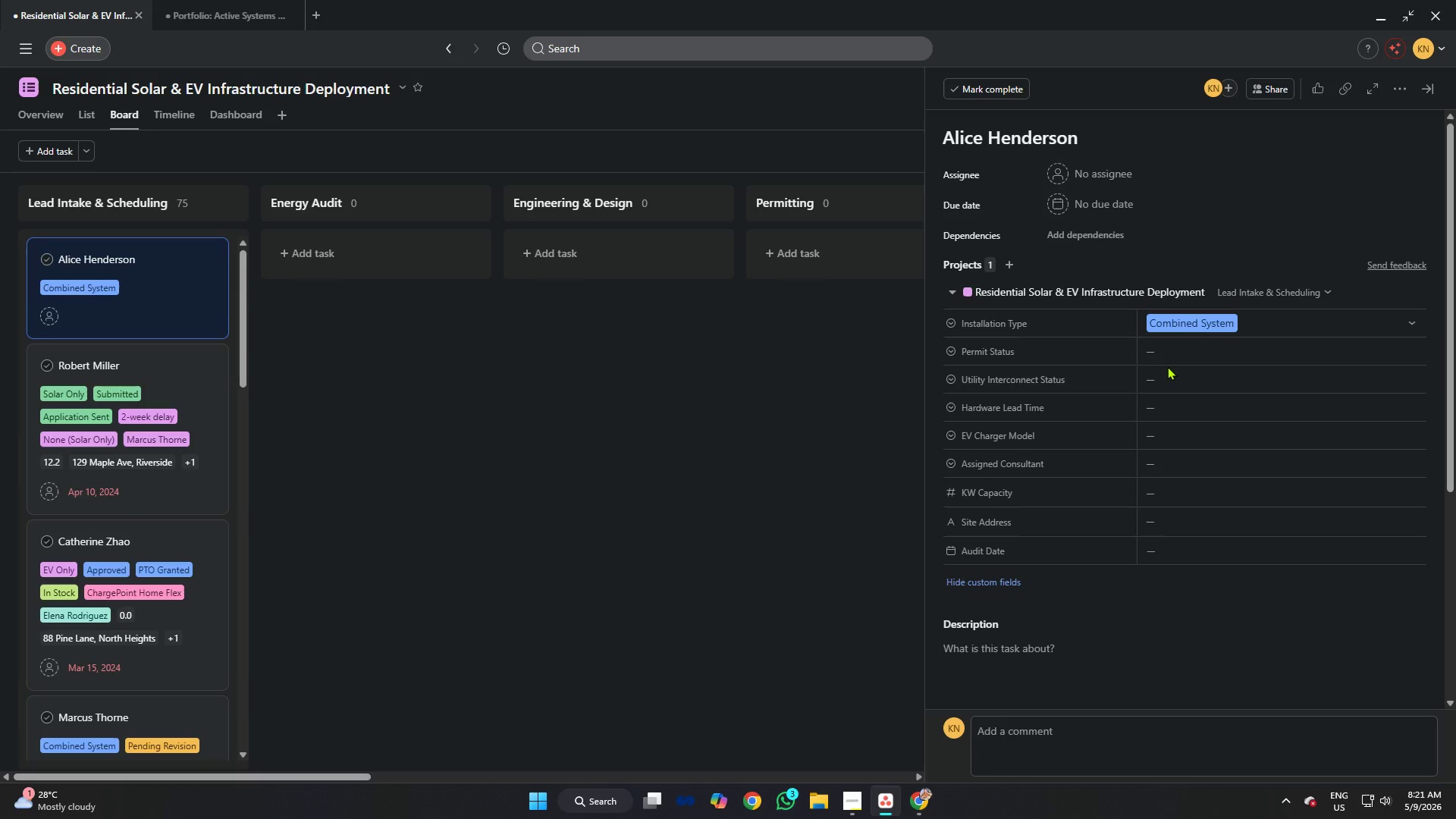 
key(Alt+AltLeft)
 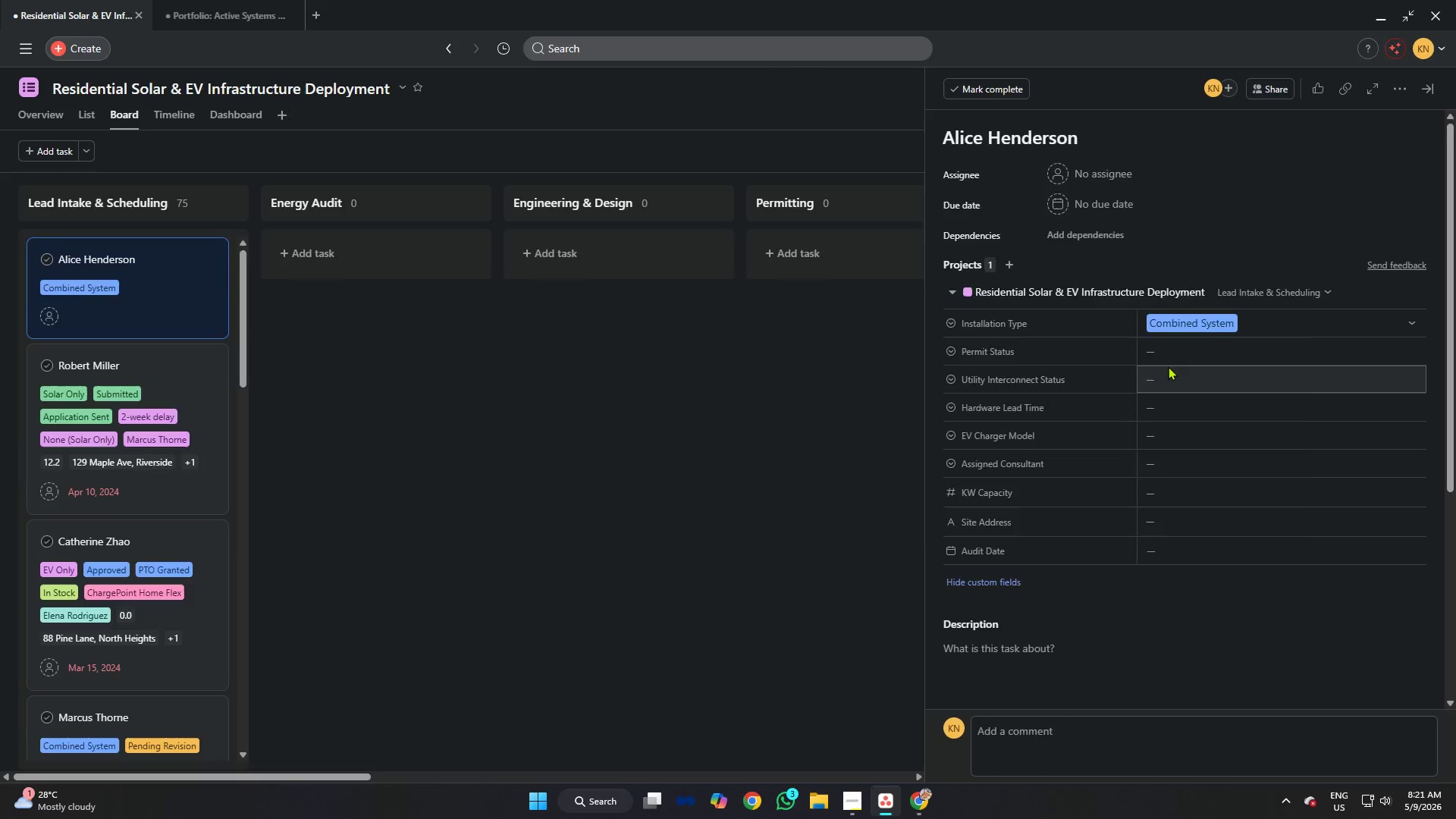 
key(Alt+Tab)
 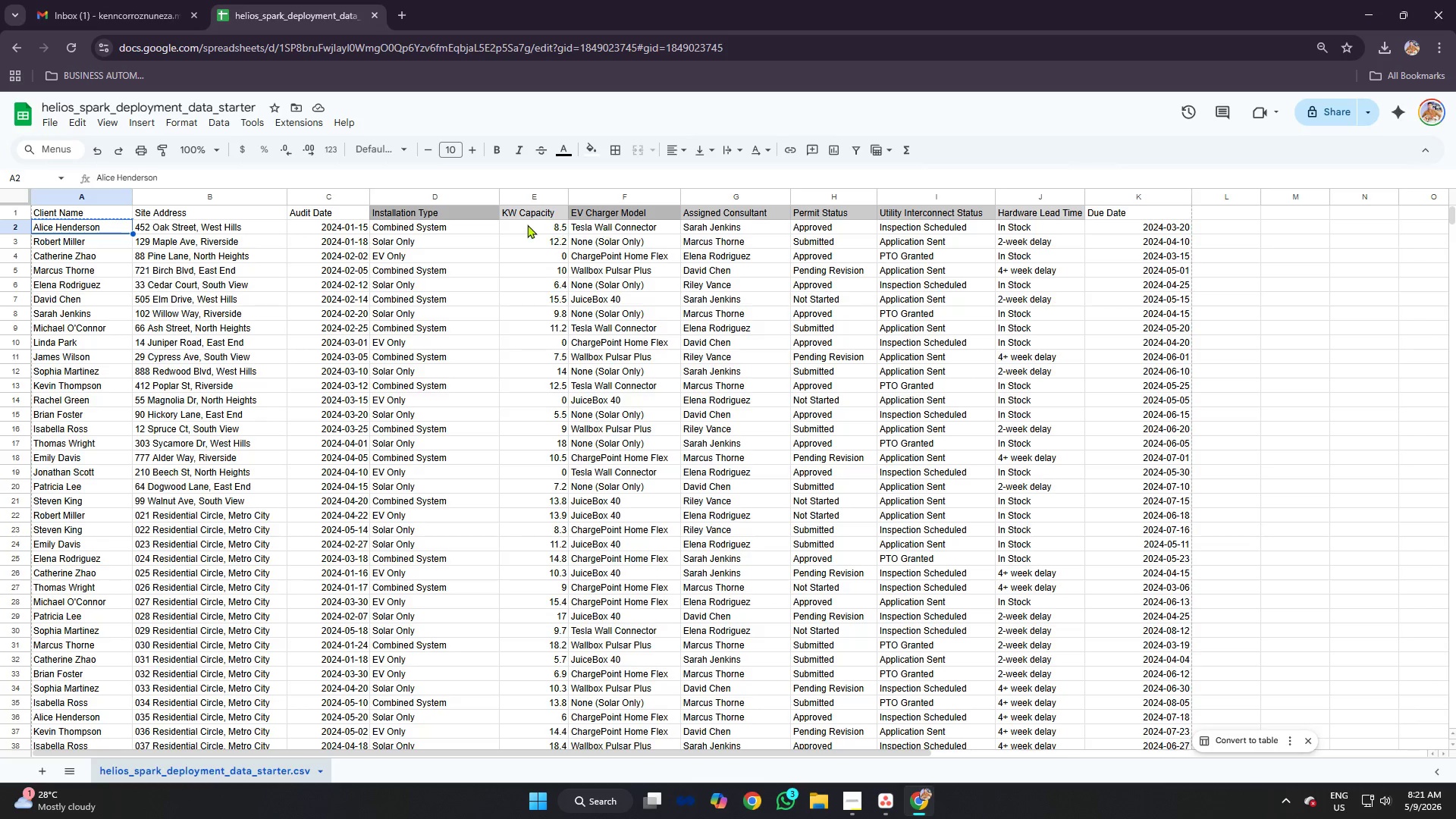 
key(Alt+AltLeft)
 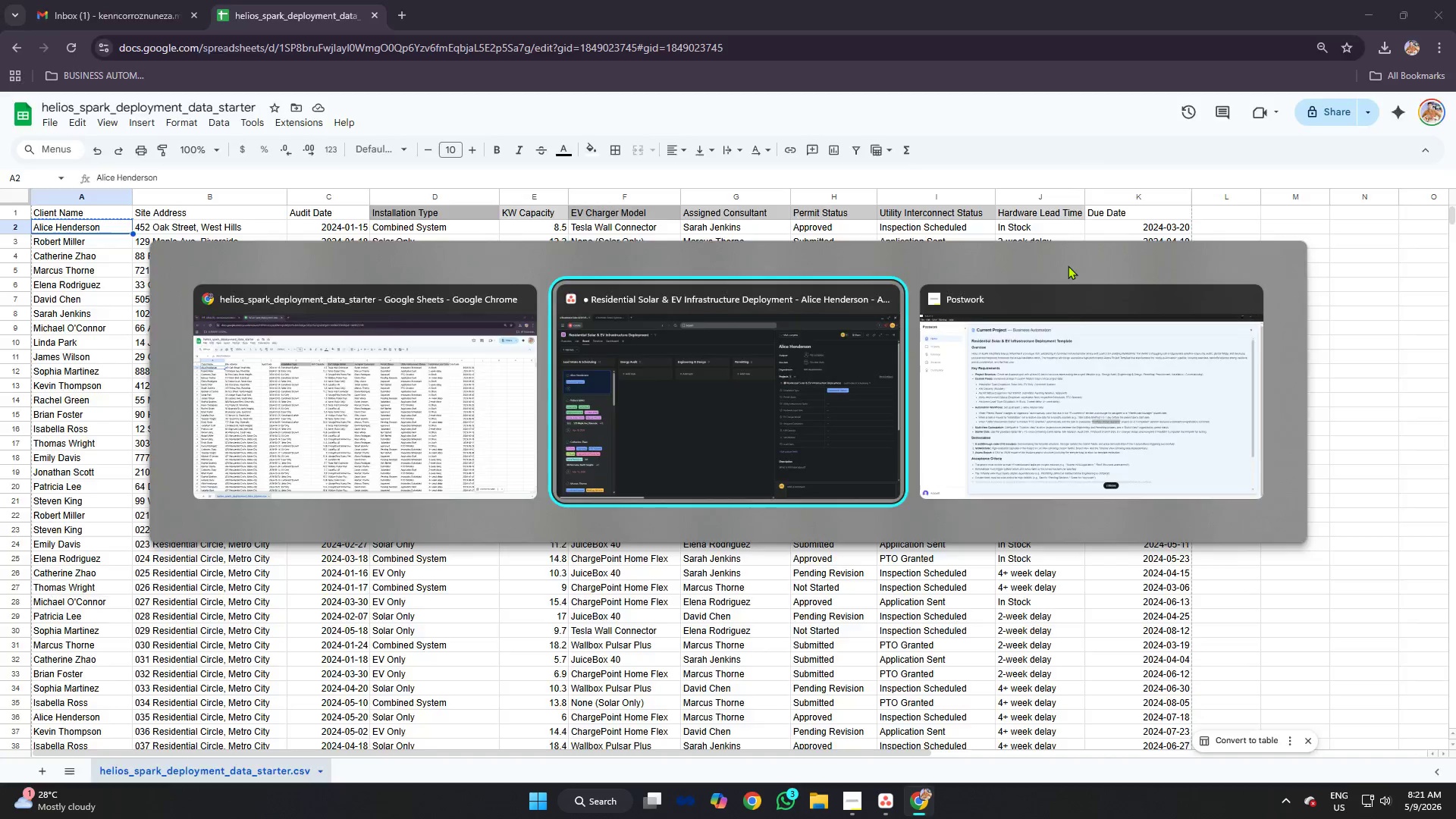 
key(Alt+Tab)
 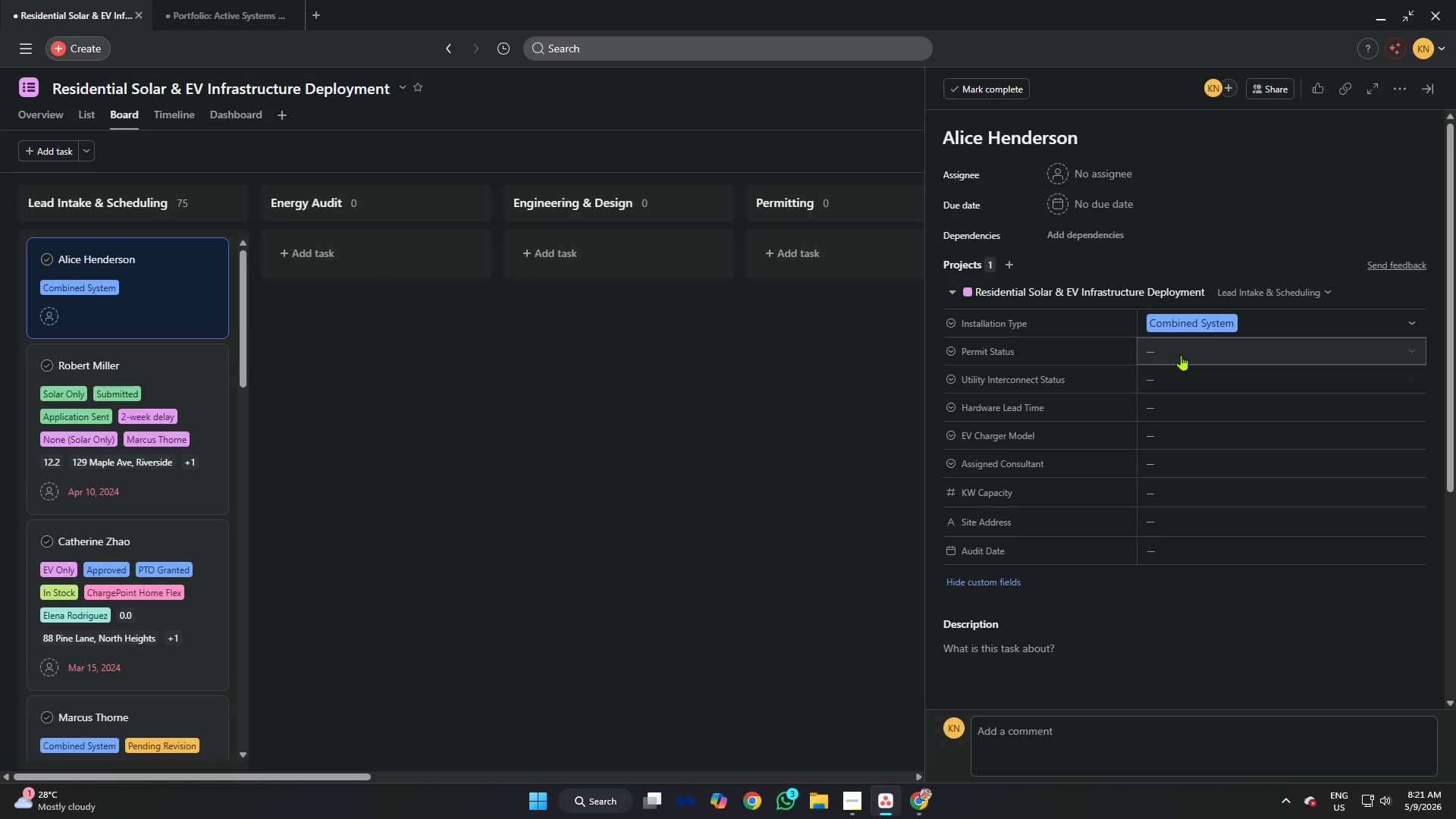 
left_click([1181, 353])
 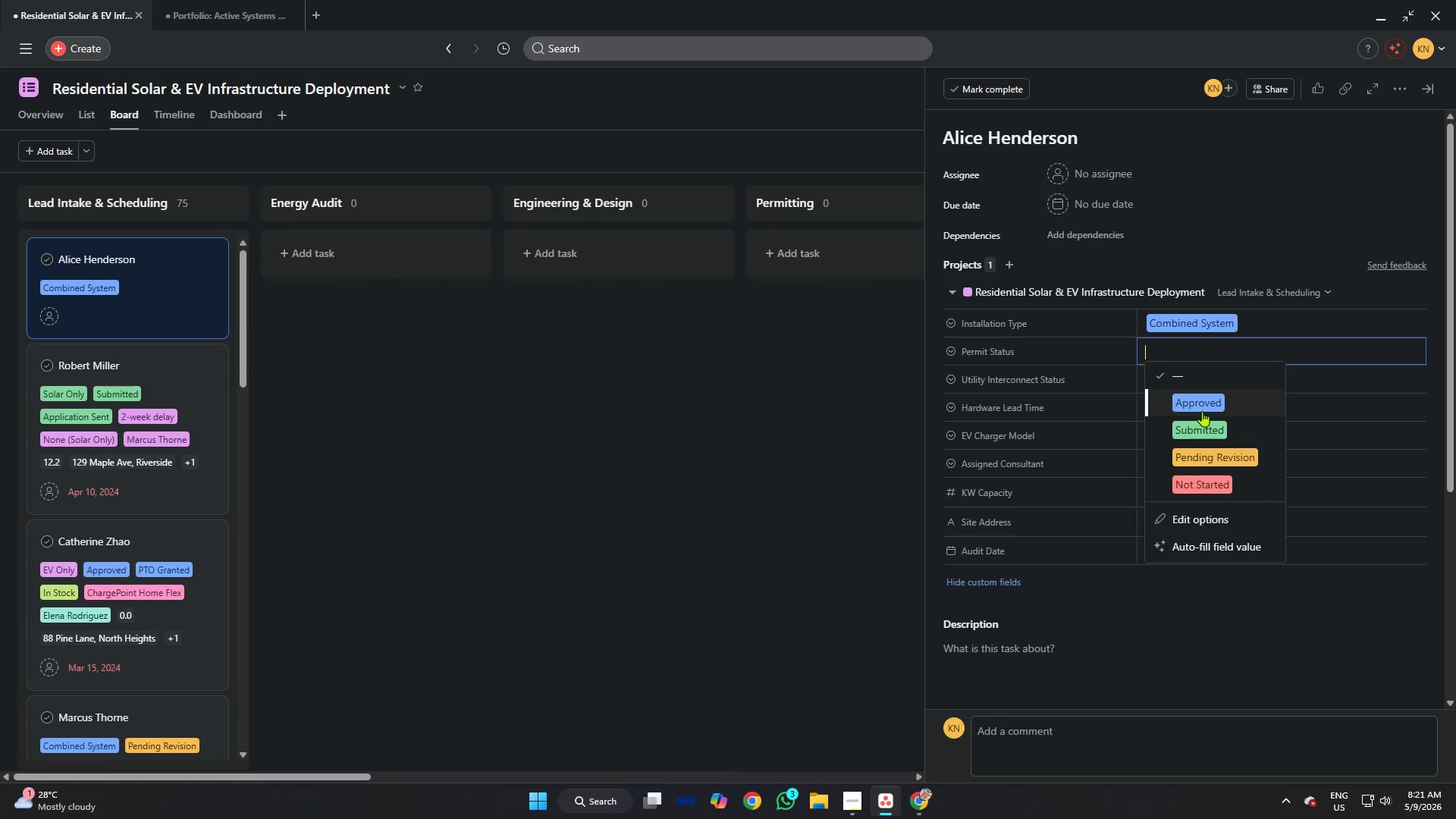 
left_click([1202, 410])
 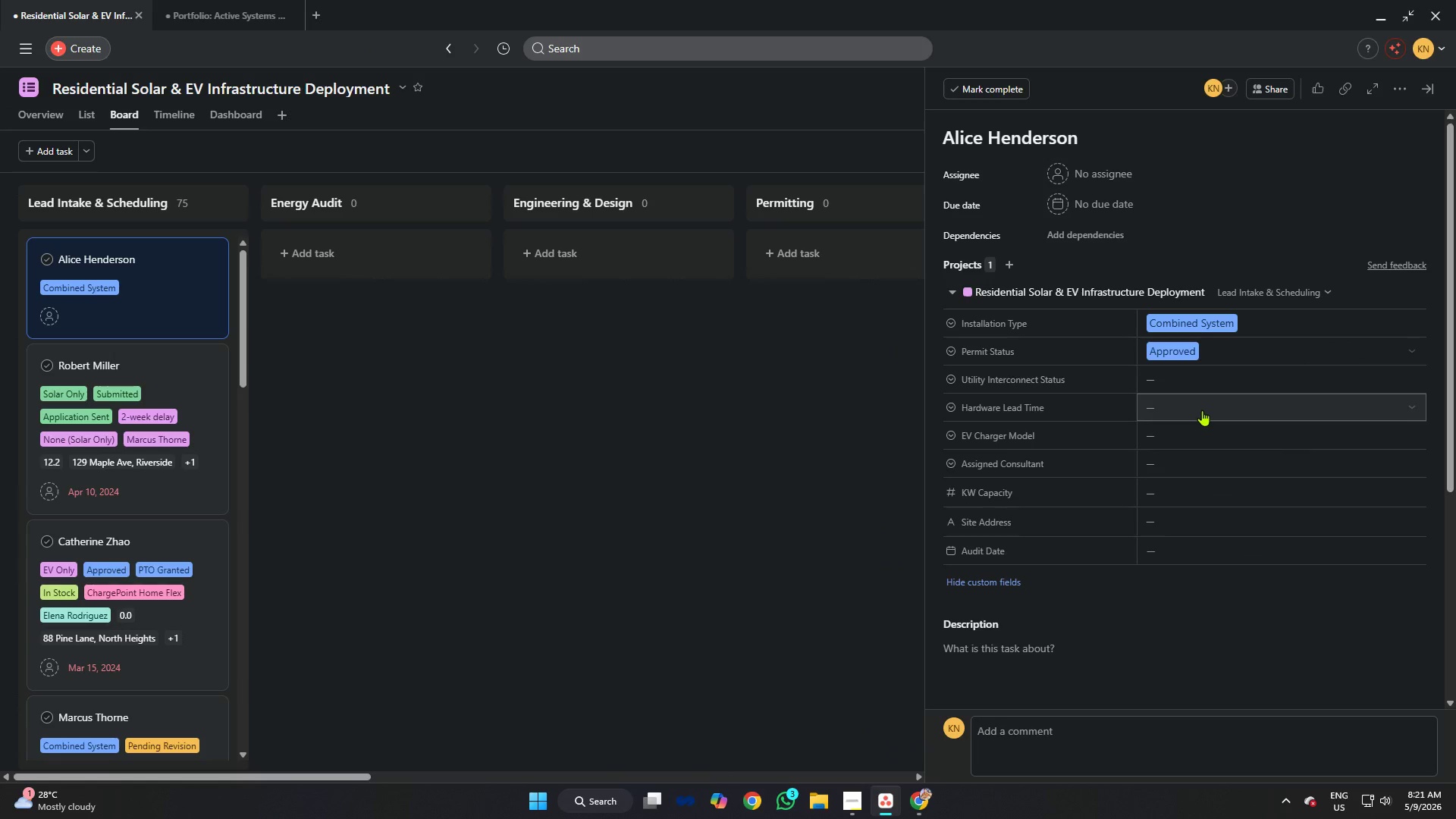 
key(Alt+AltLeft)
 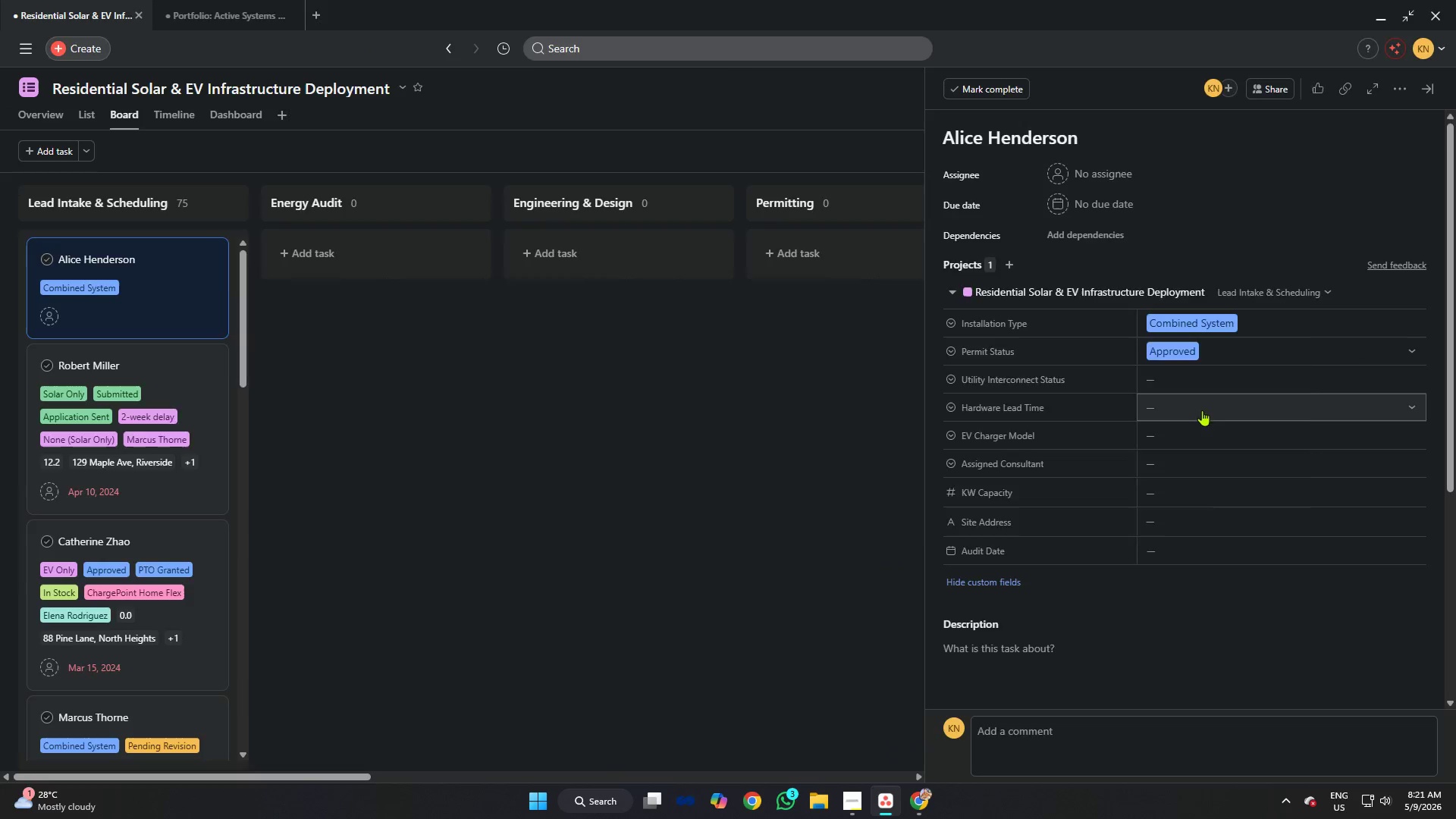 
key(Alt+Tab)
 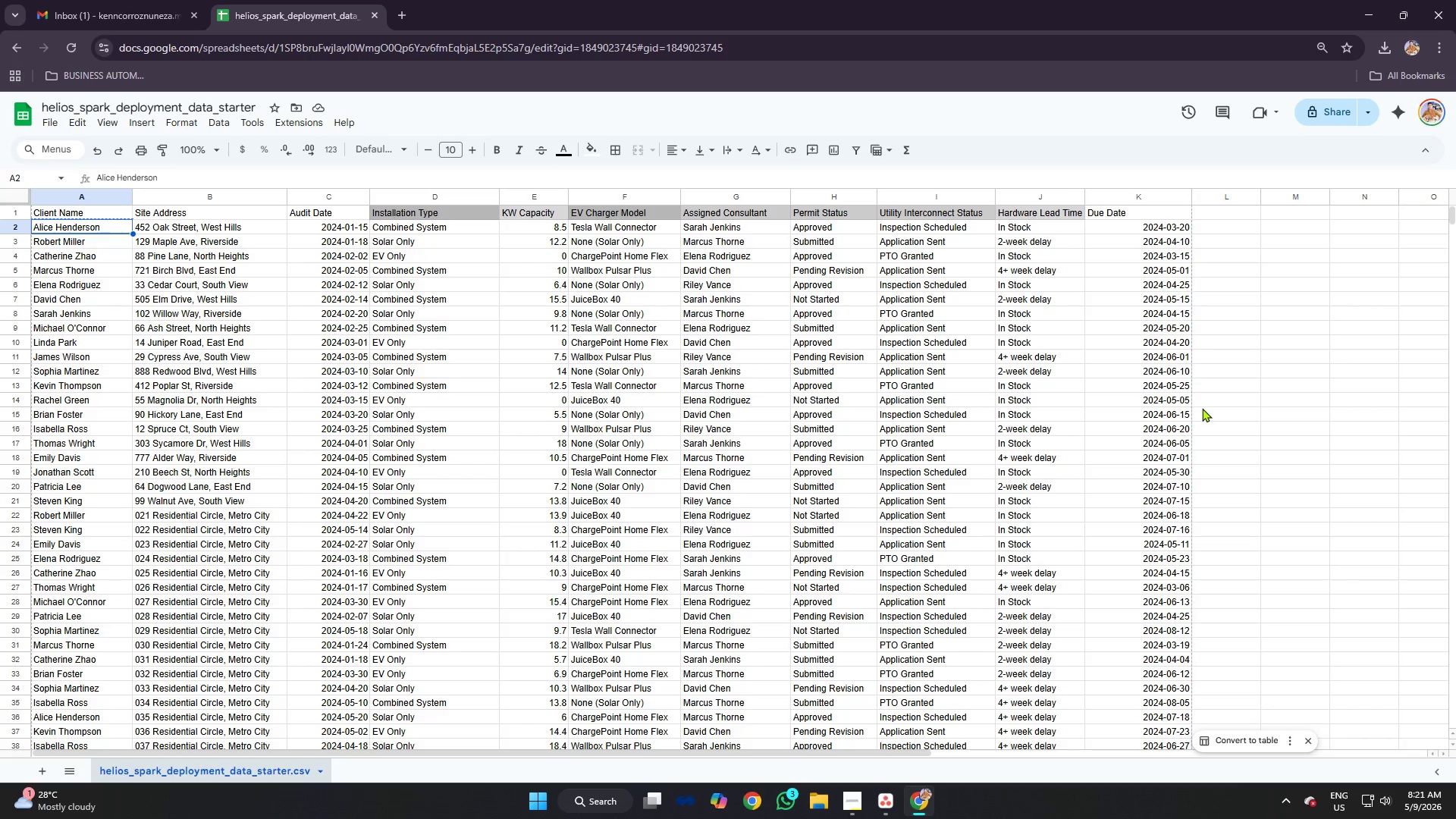 
key(Alt+AltLeft)
 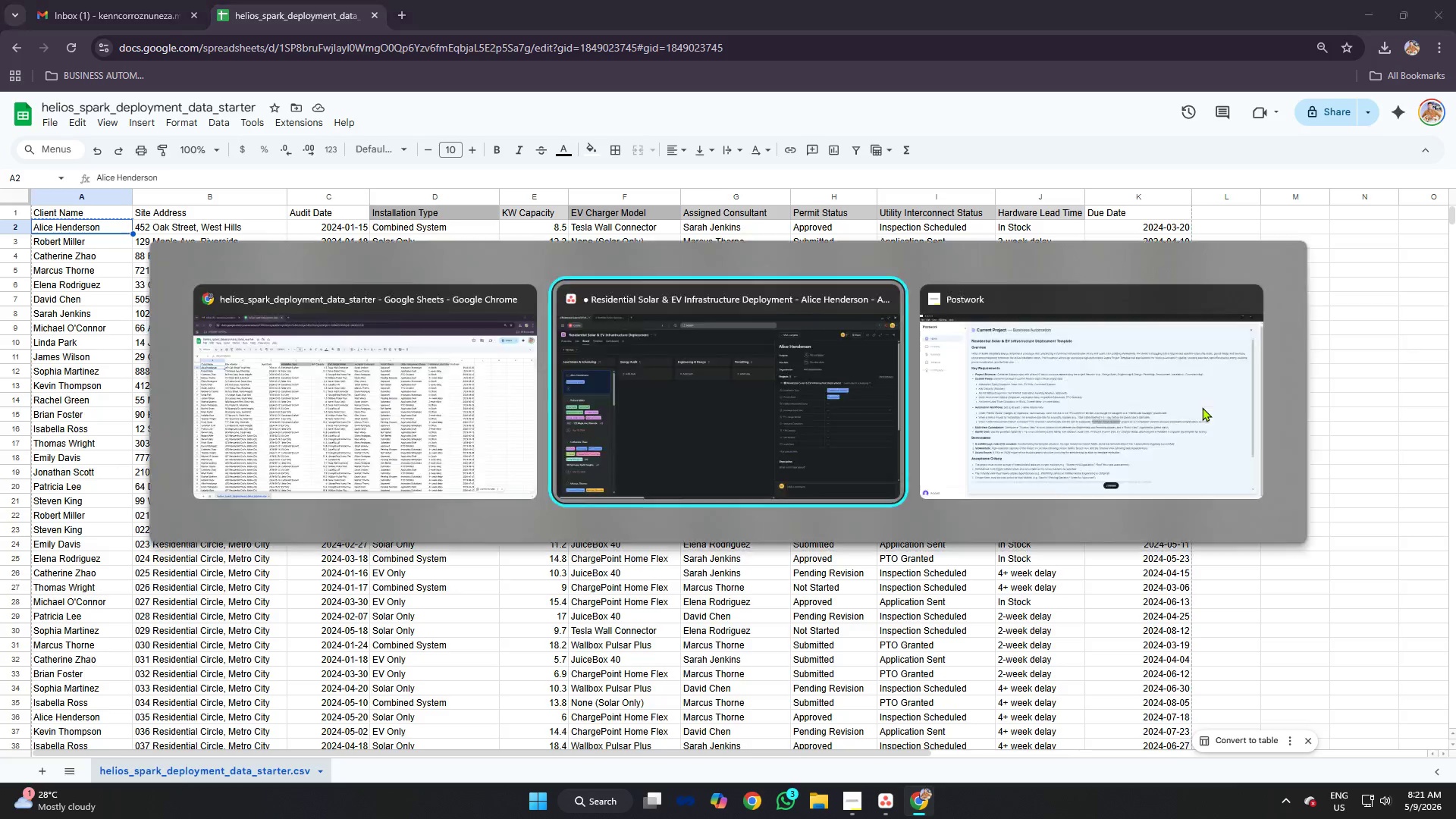 
key(Alt+Tab)
 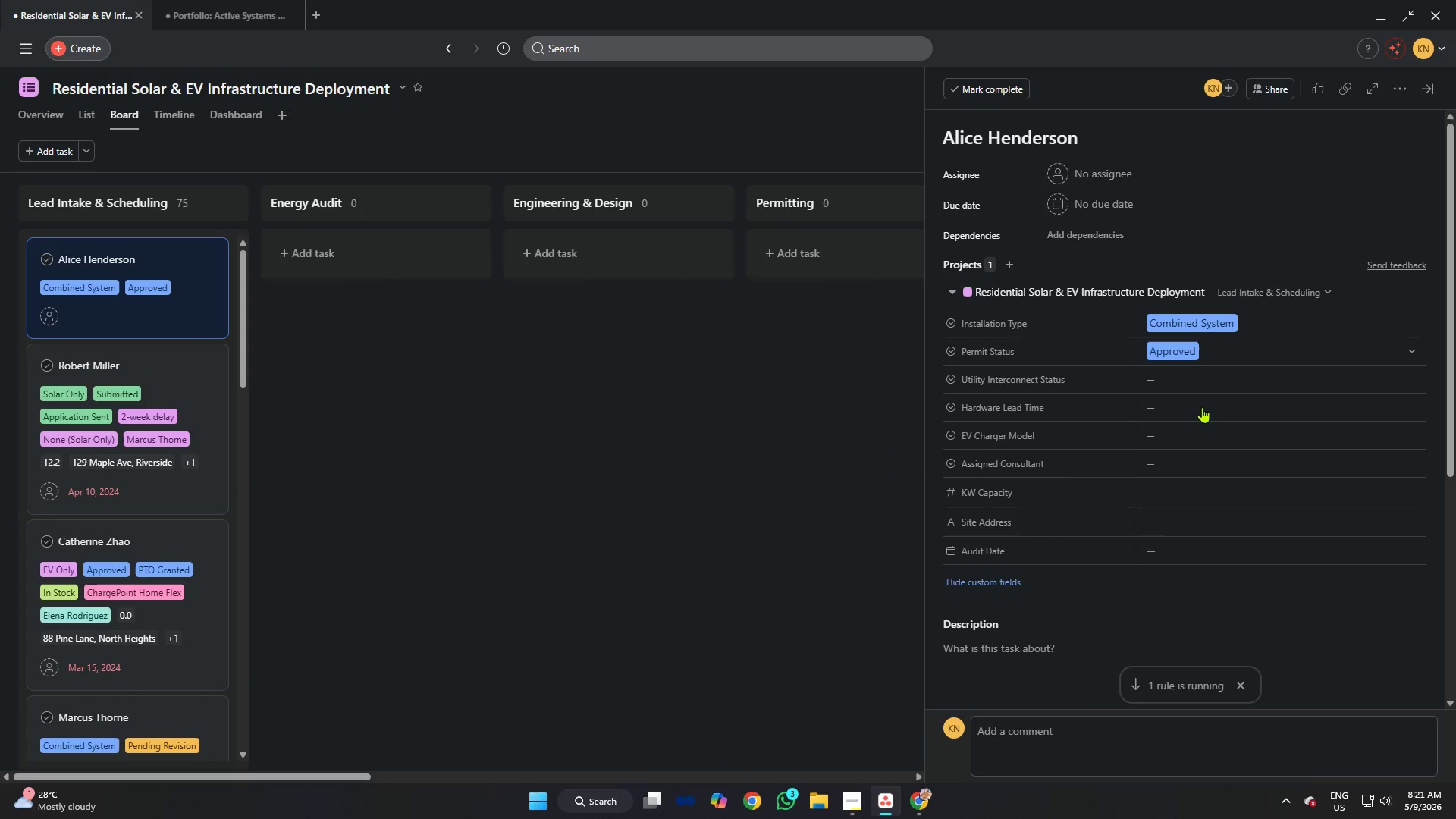 
key(Alt+AltLeft)
 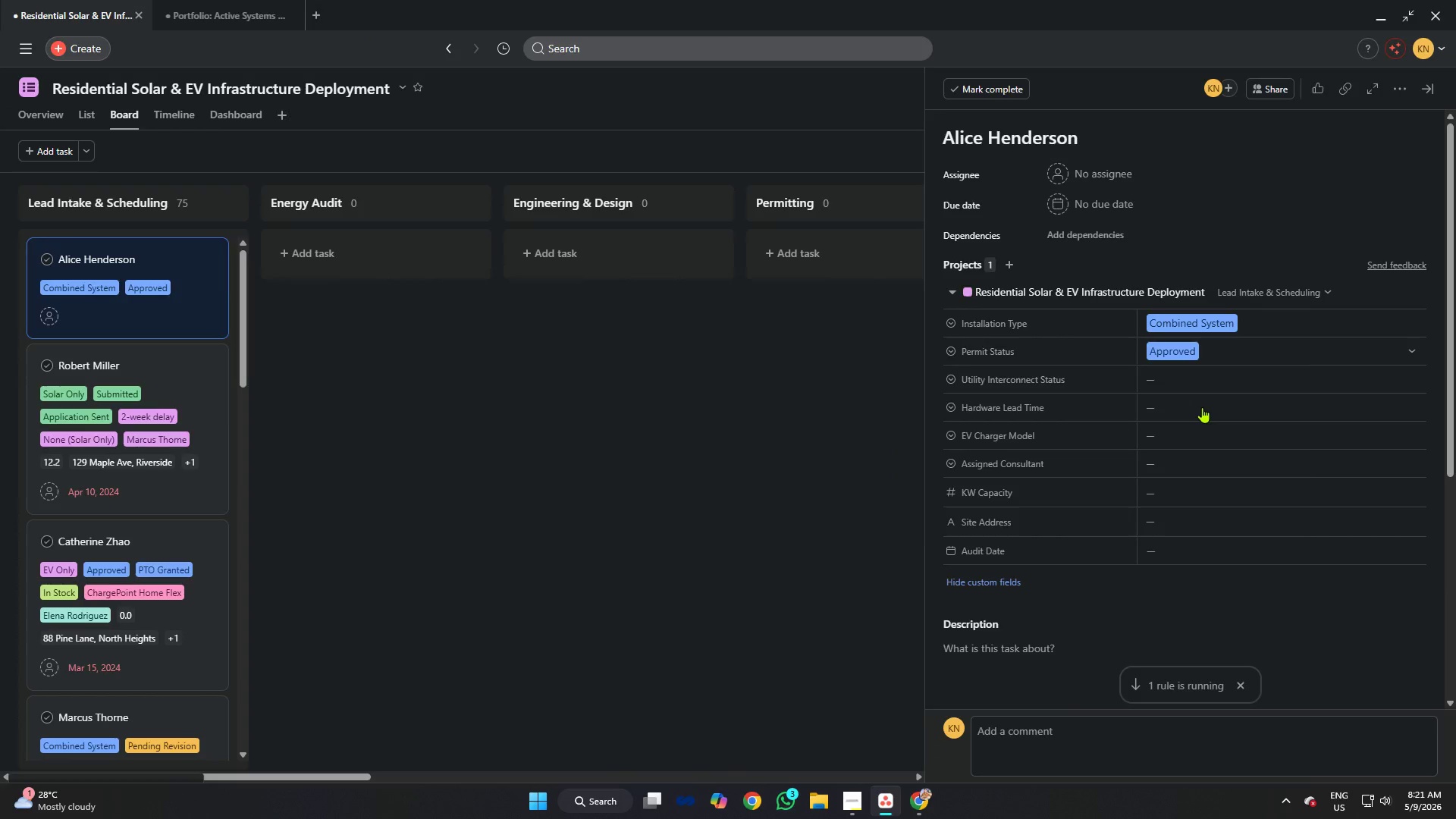 
key(Alt+Tab)
 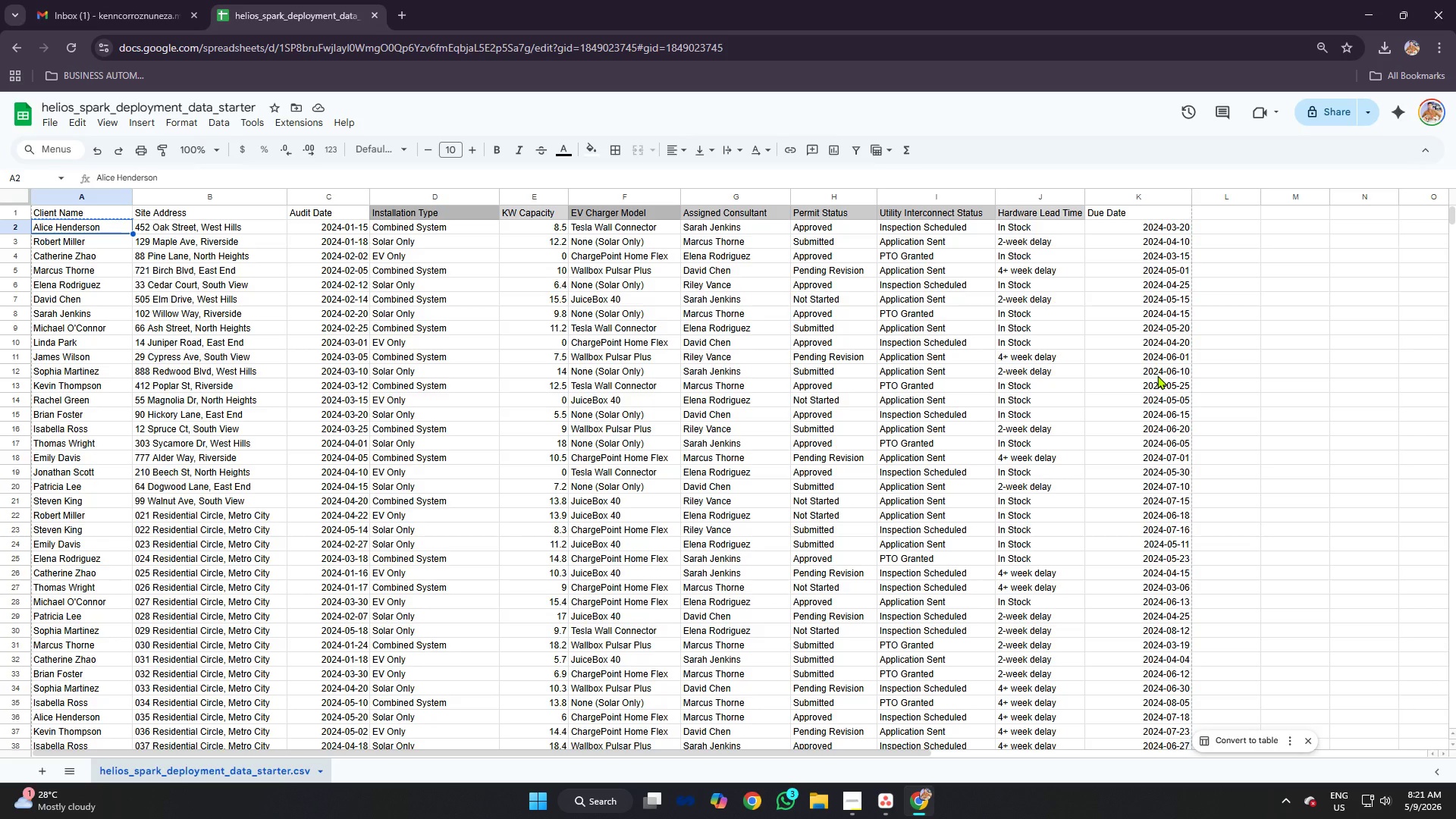 
key(Alt+AltLeft)
 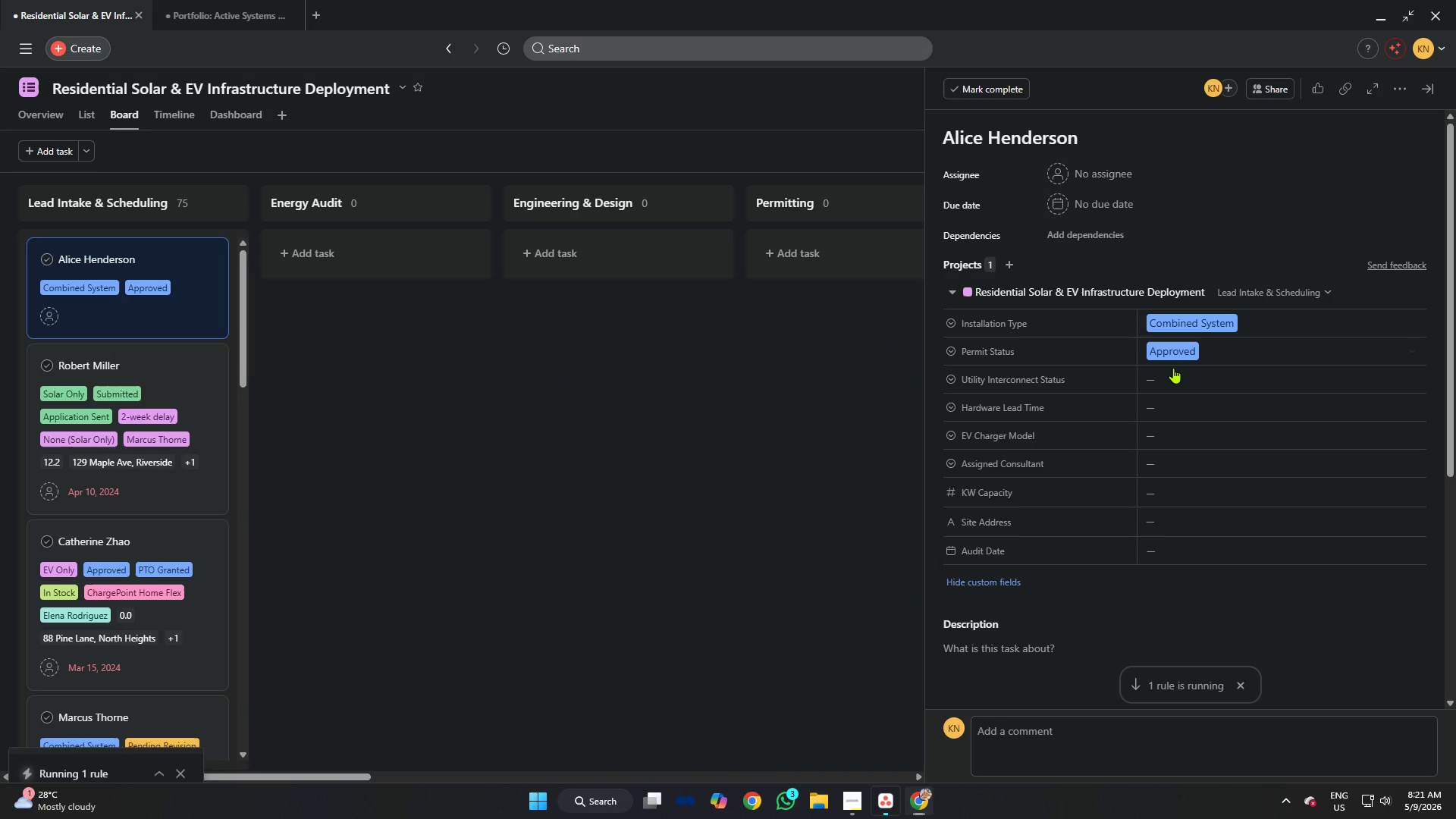 
key(Alt+Tab)
 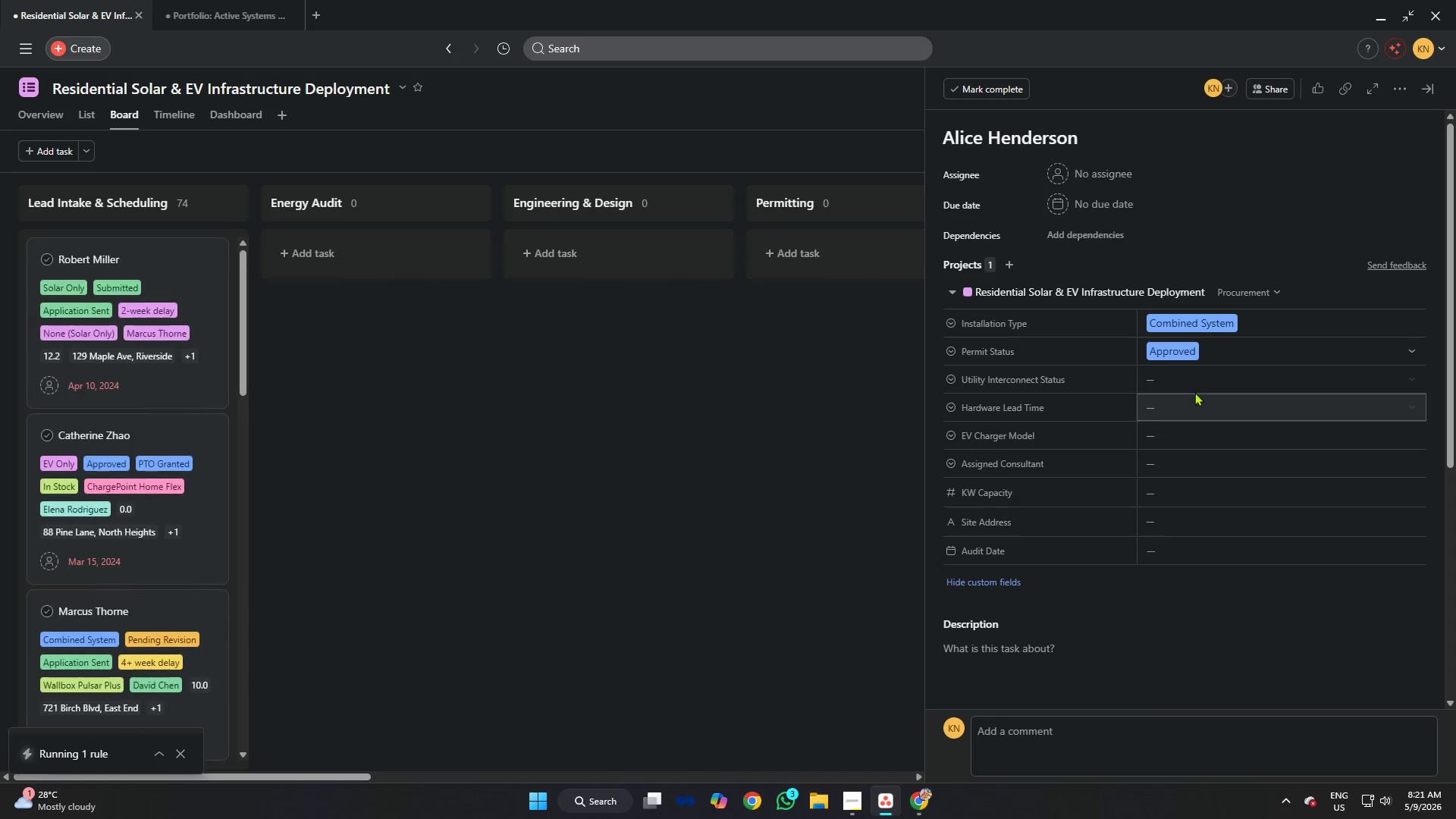 
left_click([1193, 386])
 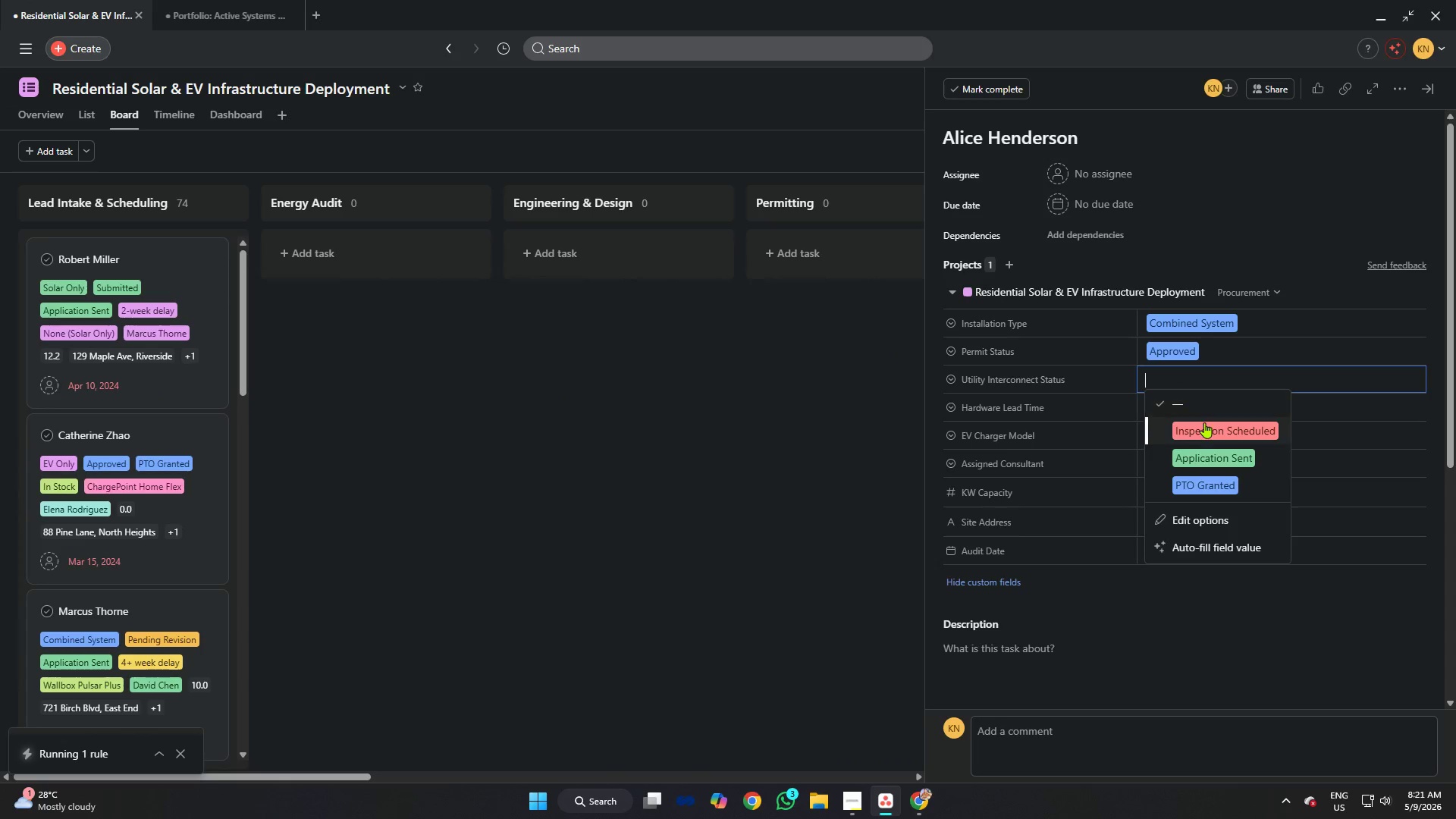 
left_click([1204, 424])
 